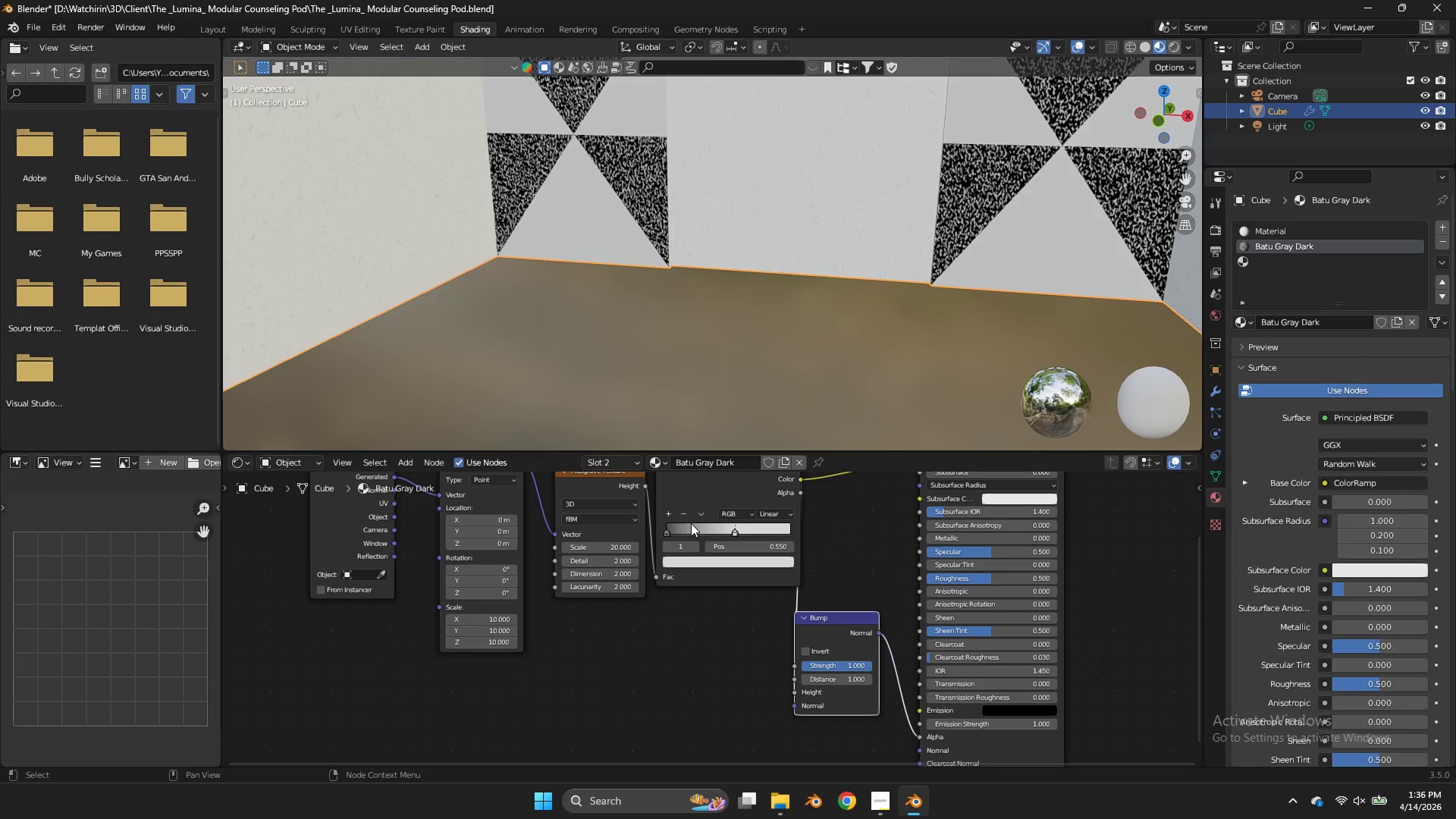 
left_click_drag(start_coordinate=[667, 527], to_coordinate=[714, 524])
 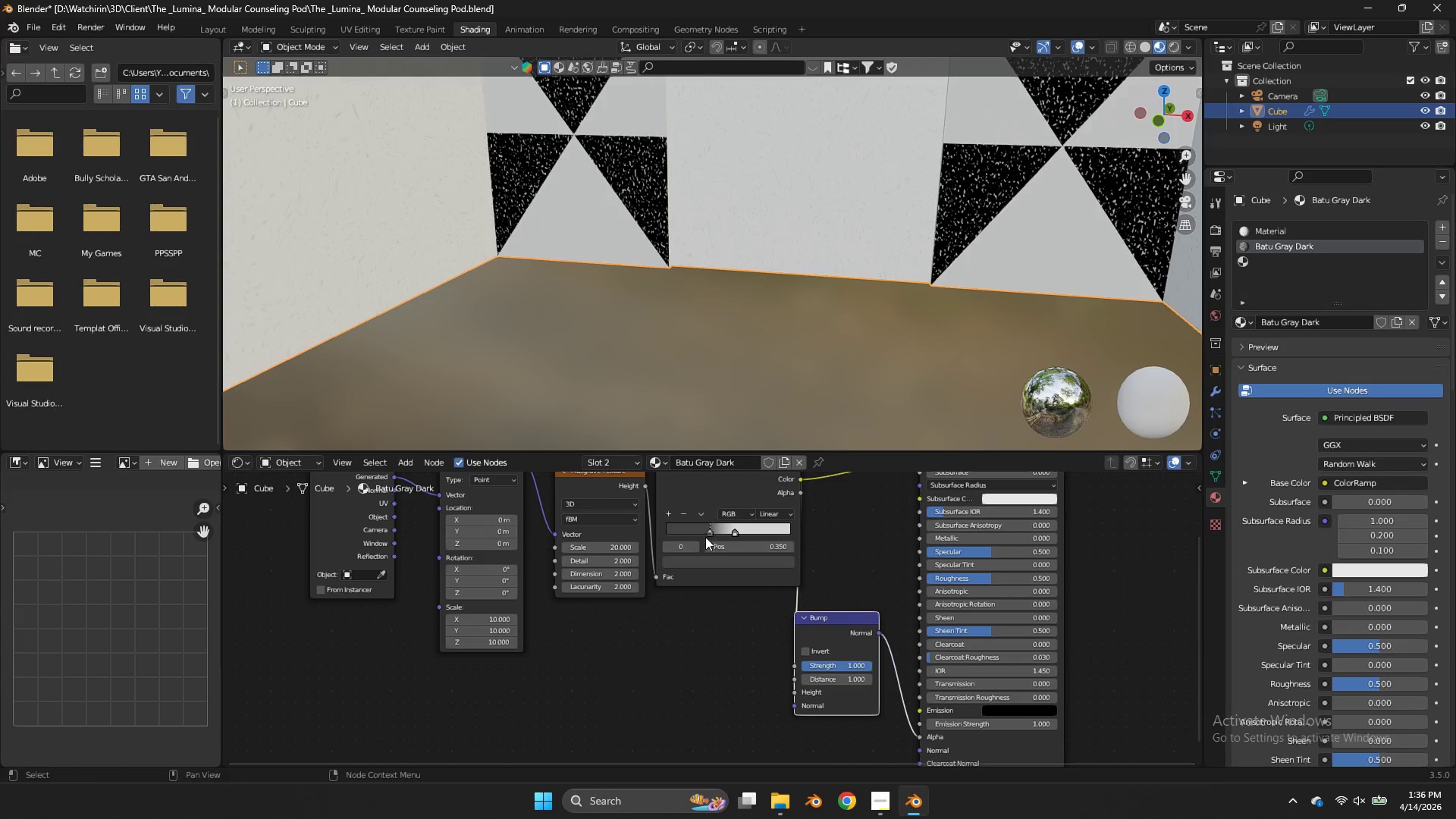 
double_click([701, 566])
 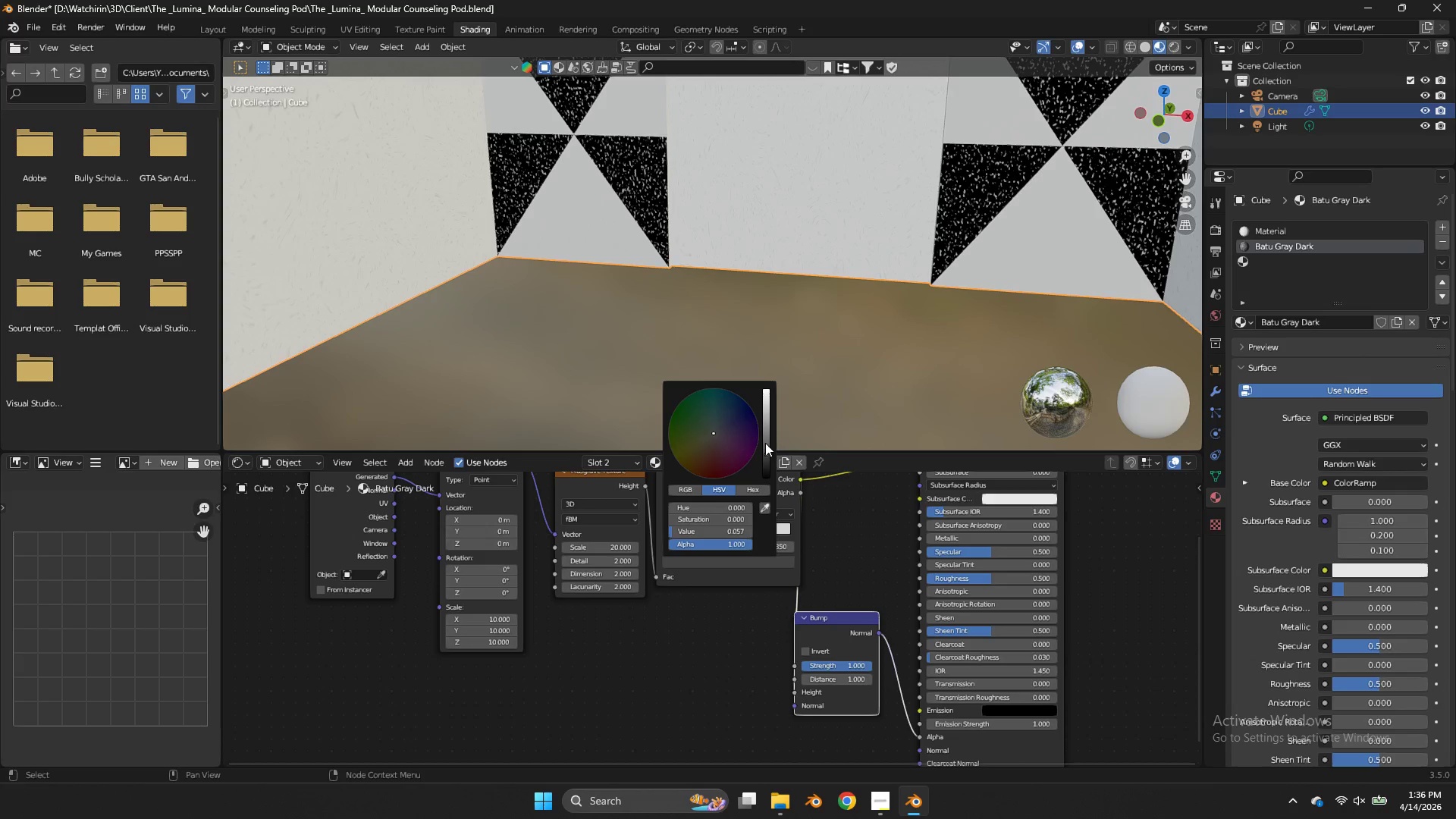 
left_click_drag(start_coordinate=[765, 443], to_coordinate=[765, 487])
 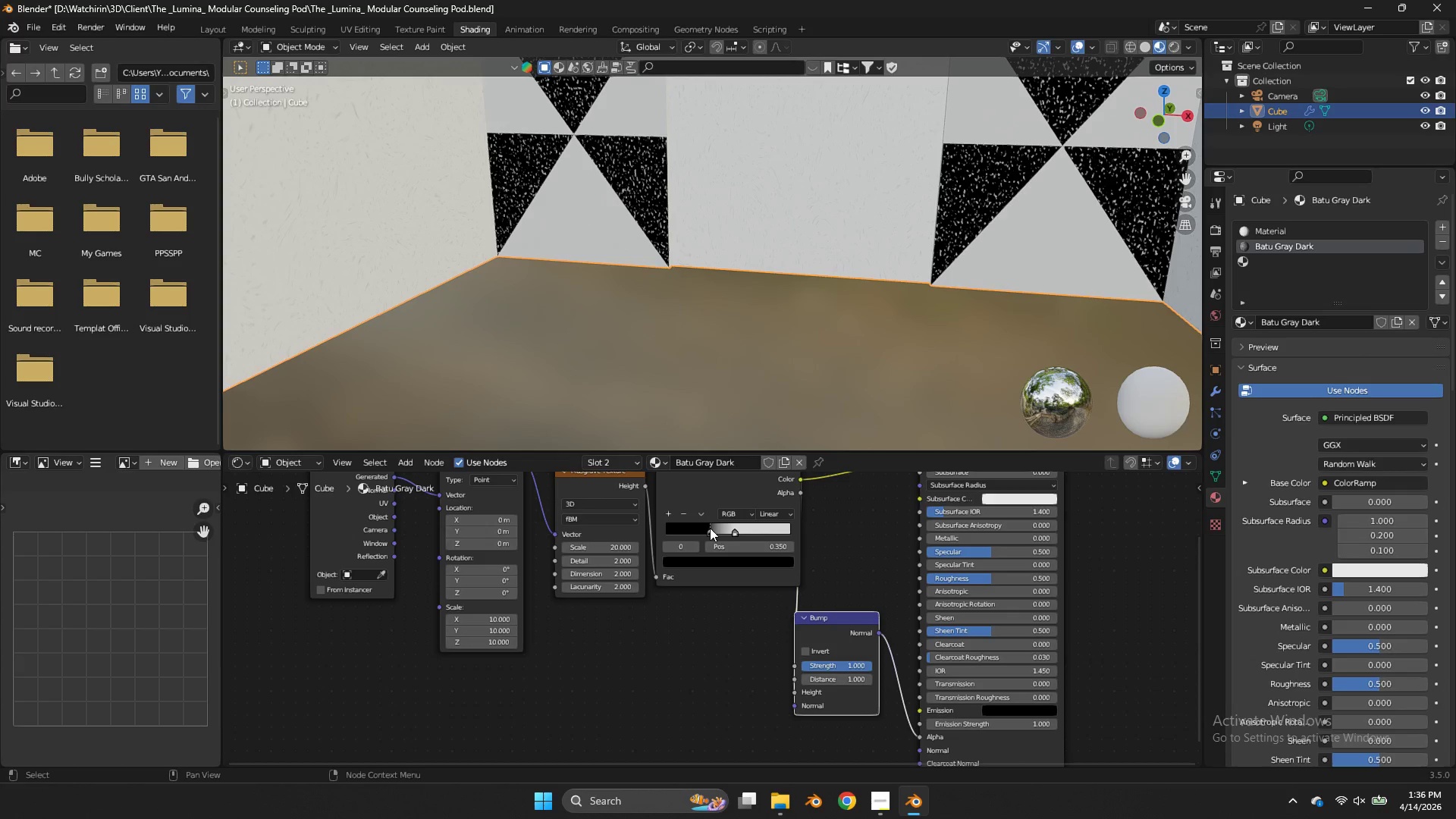 
left_click_drag(start_coordinate=[707, 527], to_coordinate=[677, 528])
 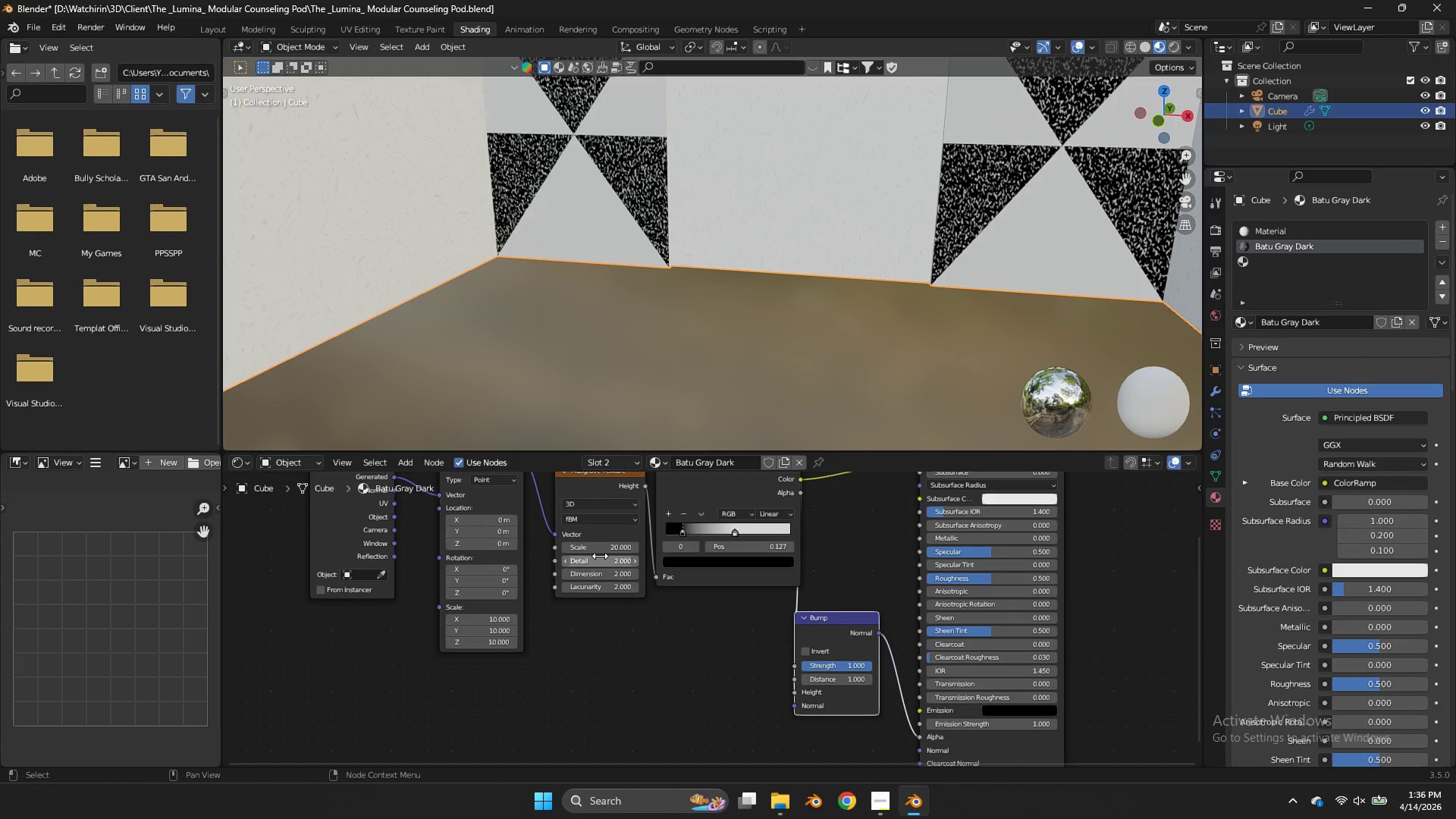 
left_click_drag(start_coordinate=[602, 561], to_coordinate=[774, 370])
 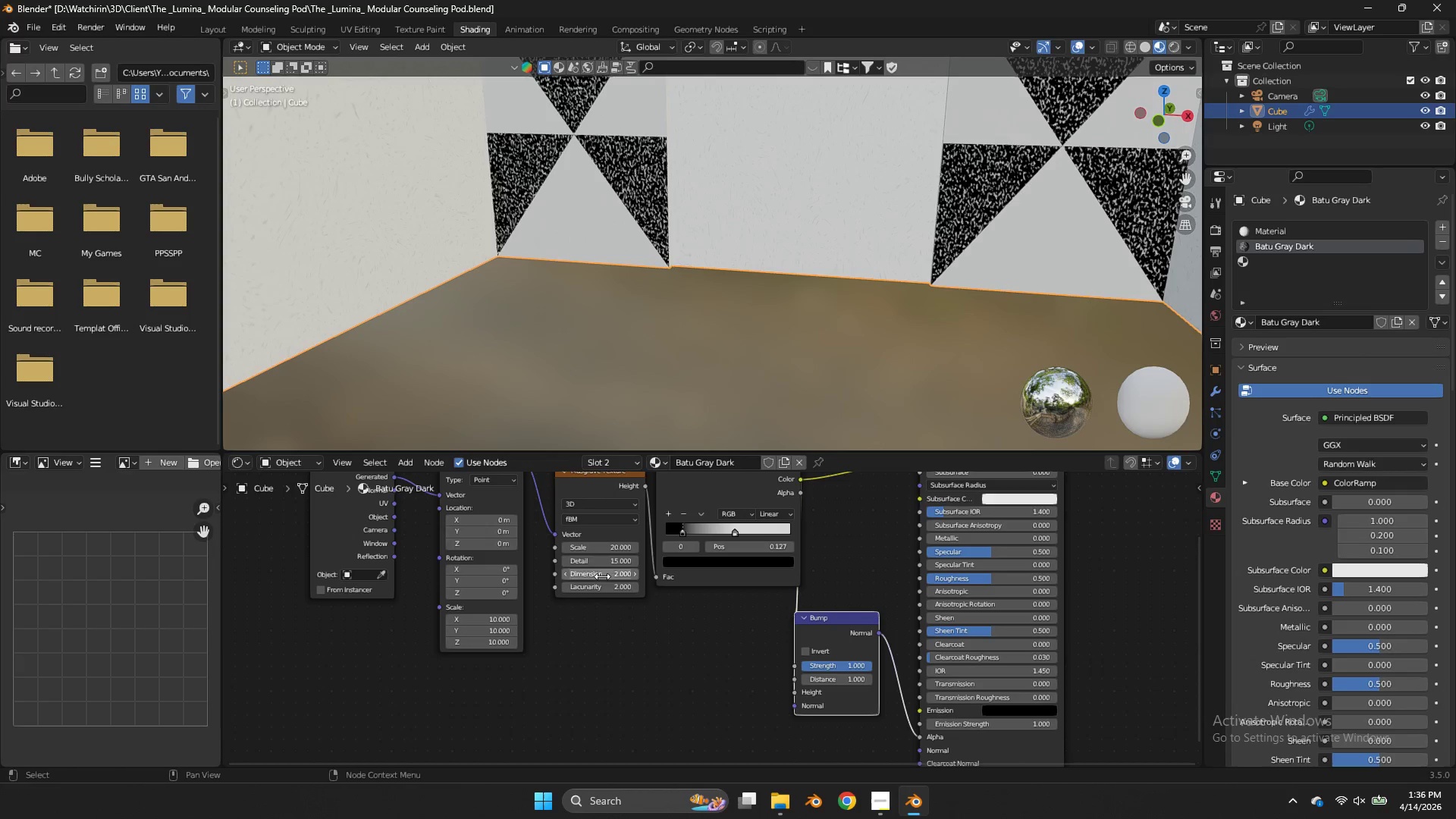 
left_click_drag(start_coordinate=[602, 576], to_coordinate=[681, 394])
 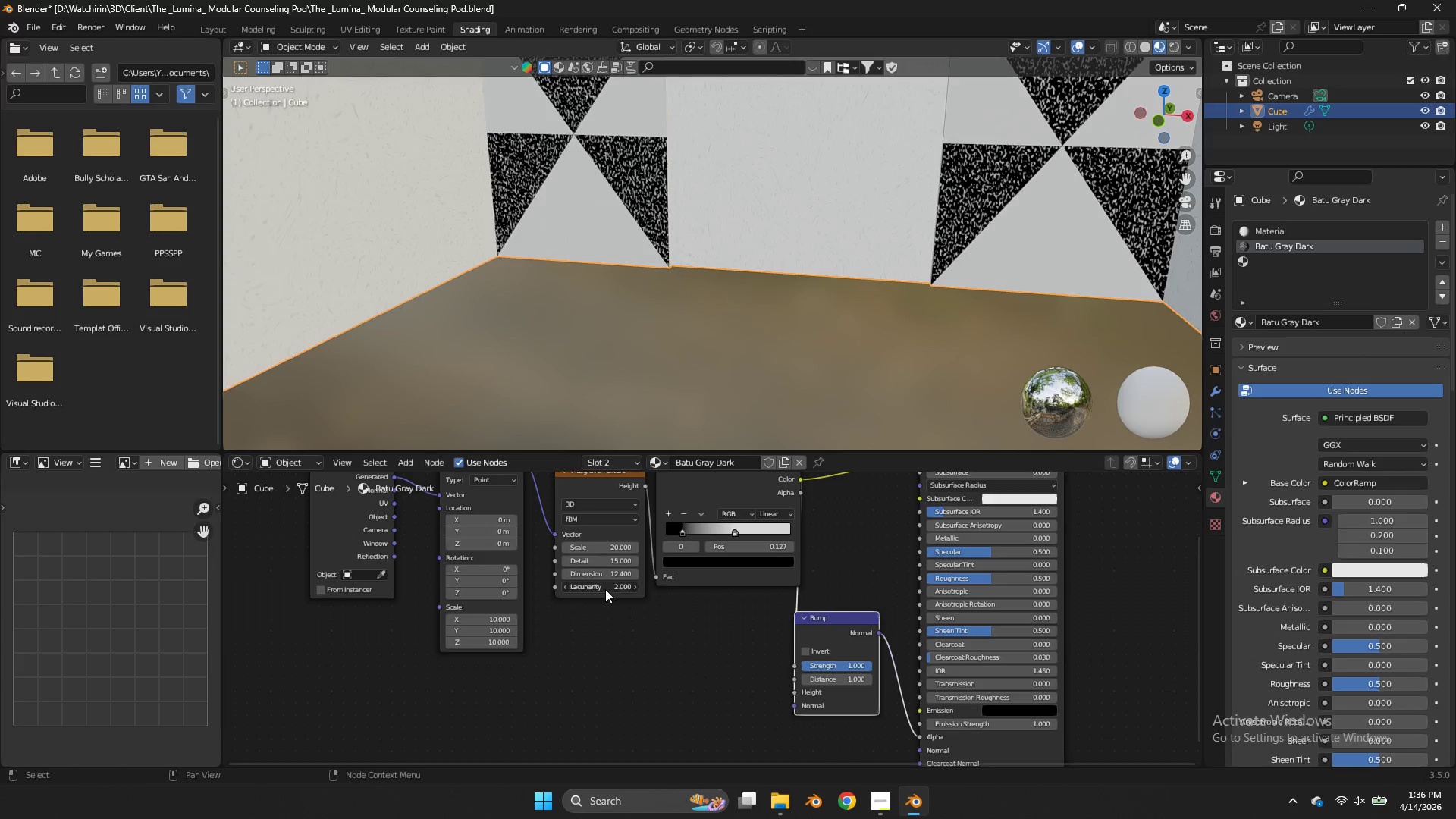 
left_click_drag(start_coordinate=[605, 588], to_coordinate=[631, 411])
 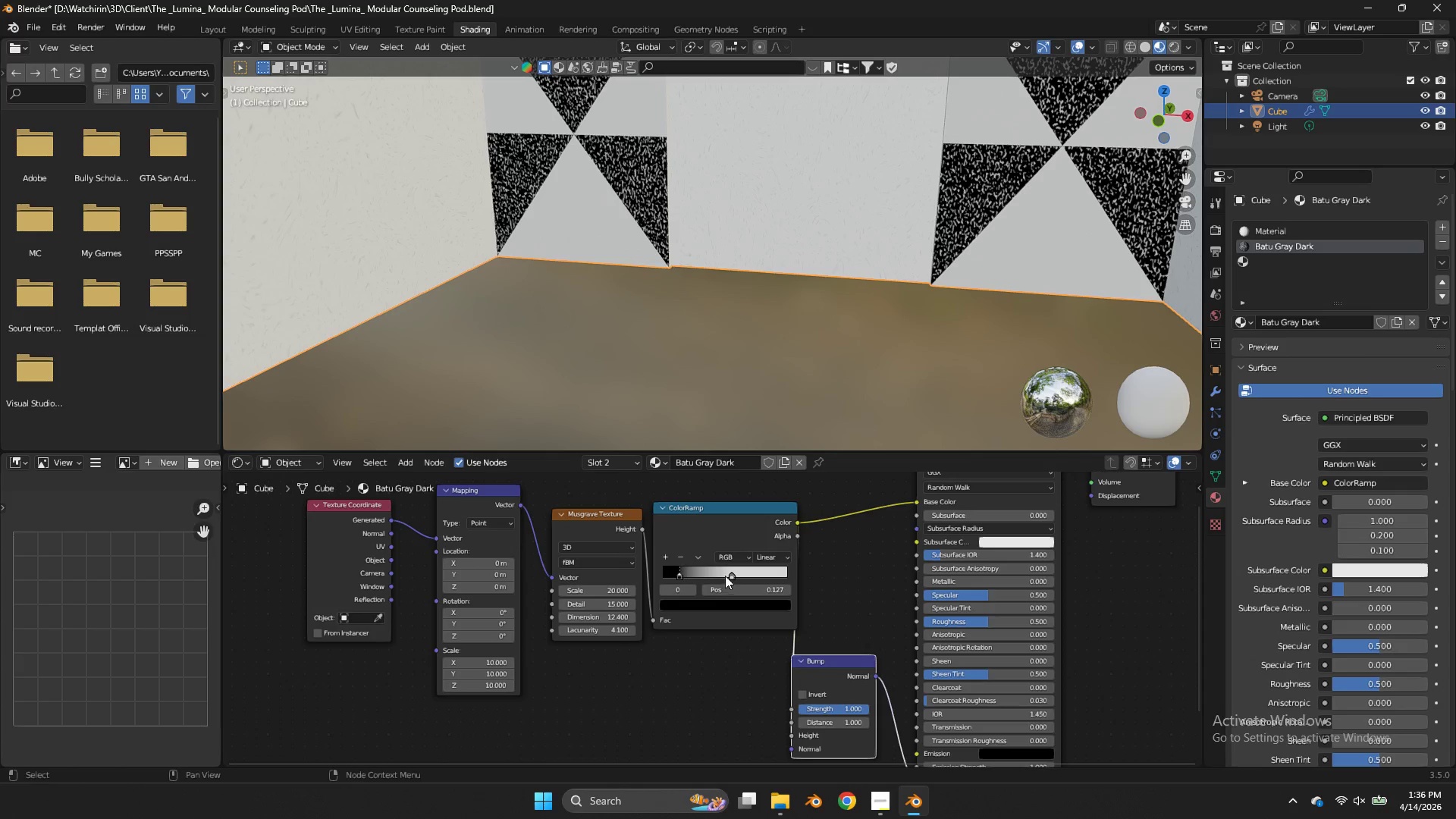 
left_click_drag(start_coordinate=[731, 566], to_coordinate=[776, 570])
 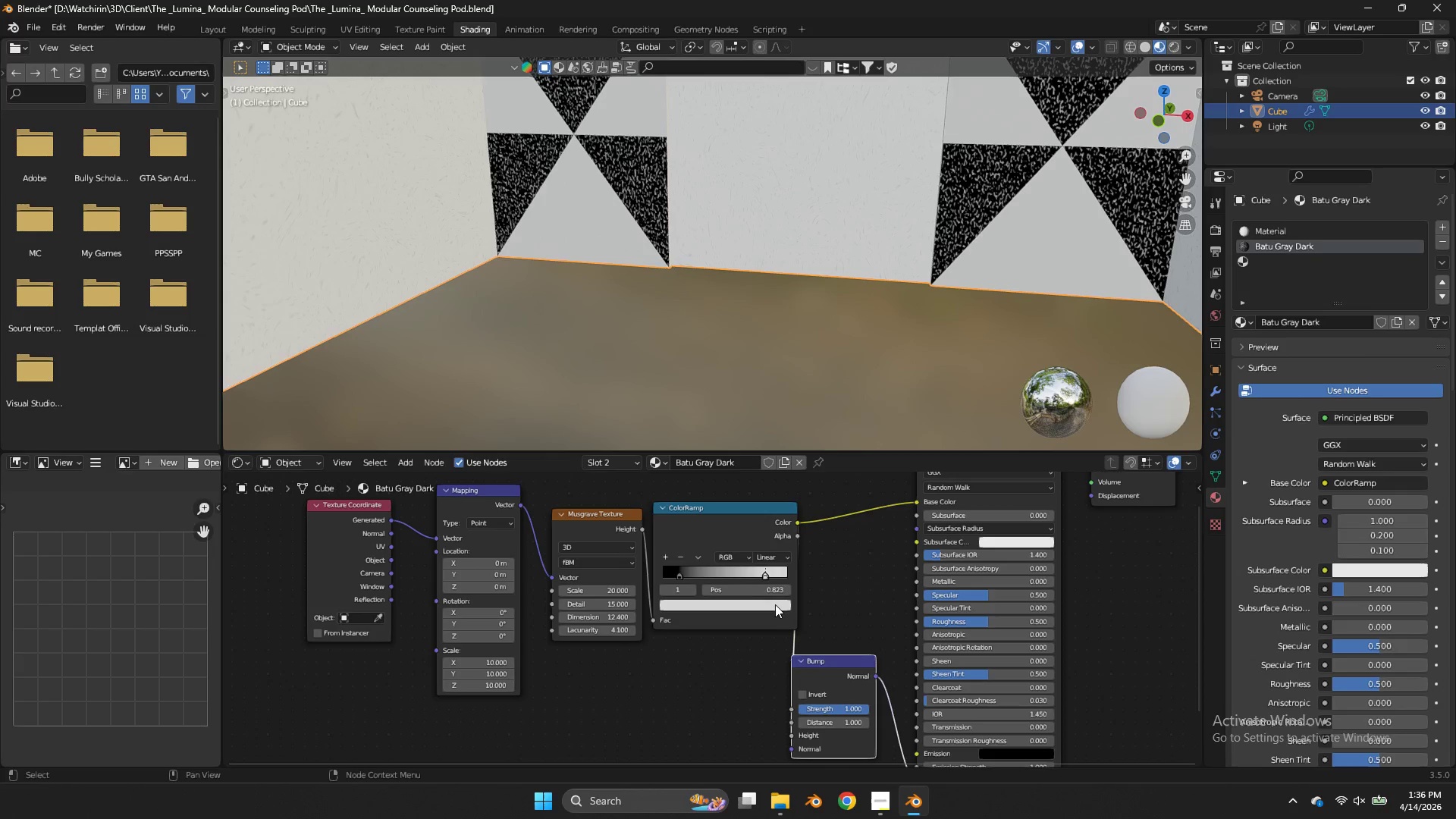 
left_click([775, 605])
 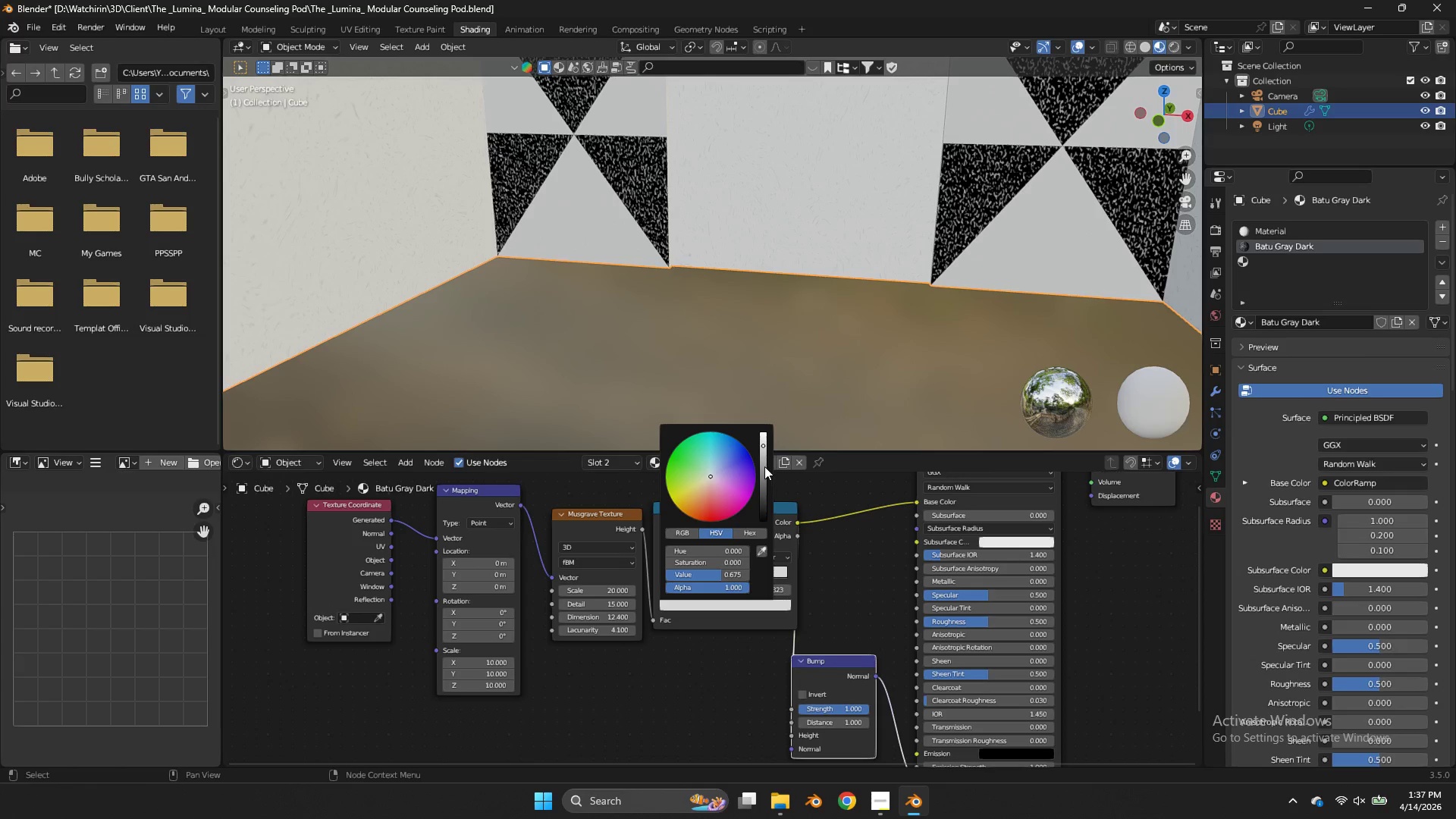 
left_click_drag(start_coordinate=[762, 463], to_coordinate=[763, 479])
 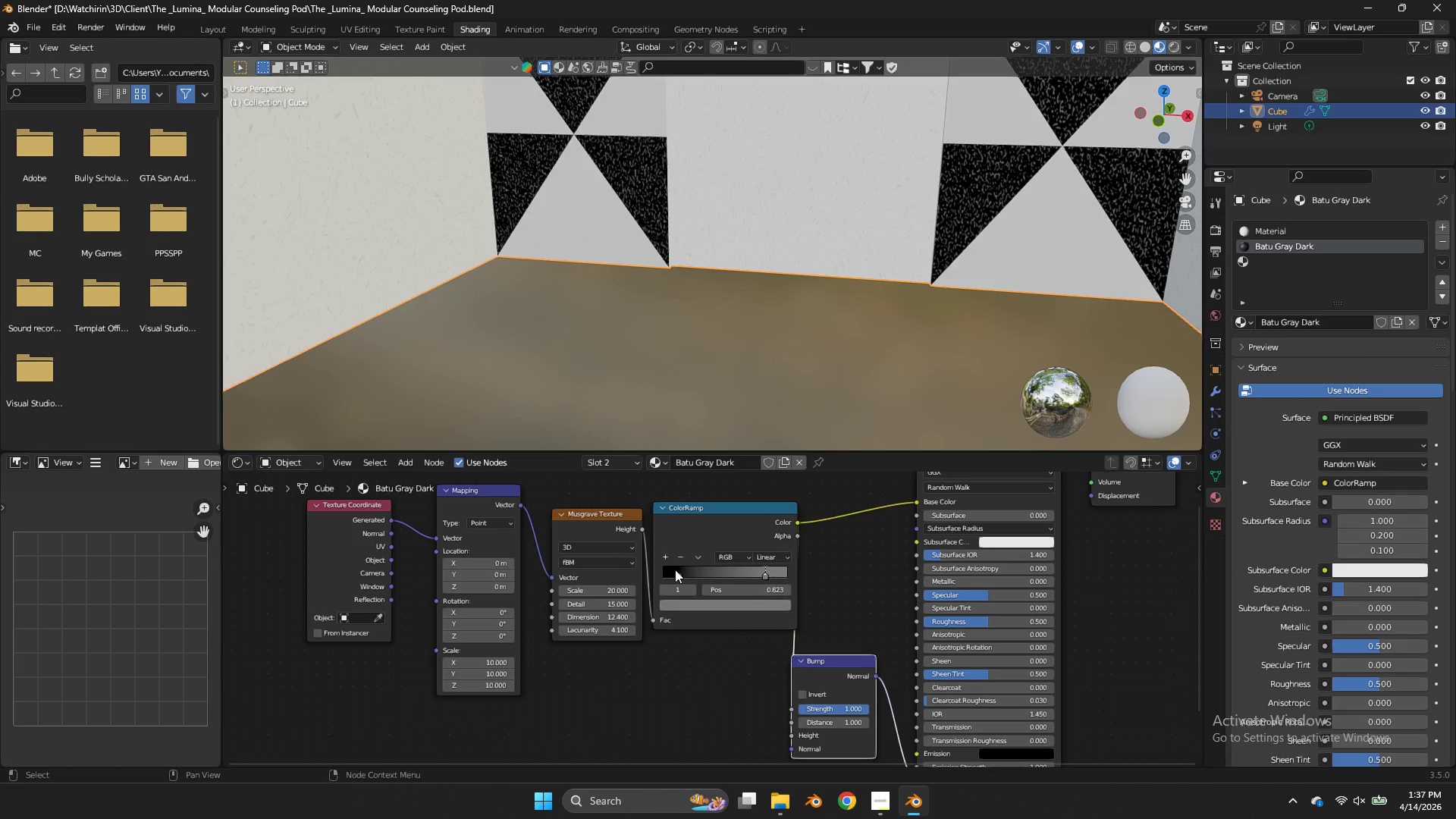 
left_click_drag(start_coordinate=[677, 570], to_coordinate=[609, 573])
 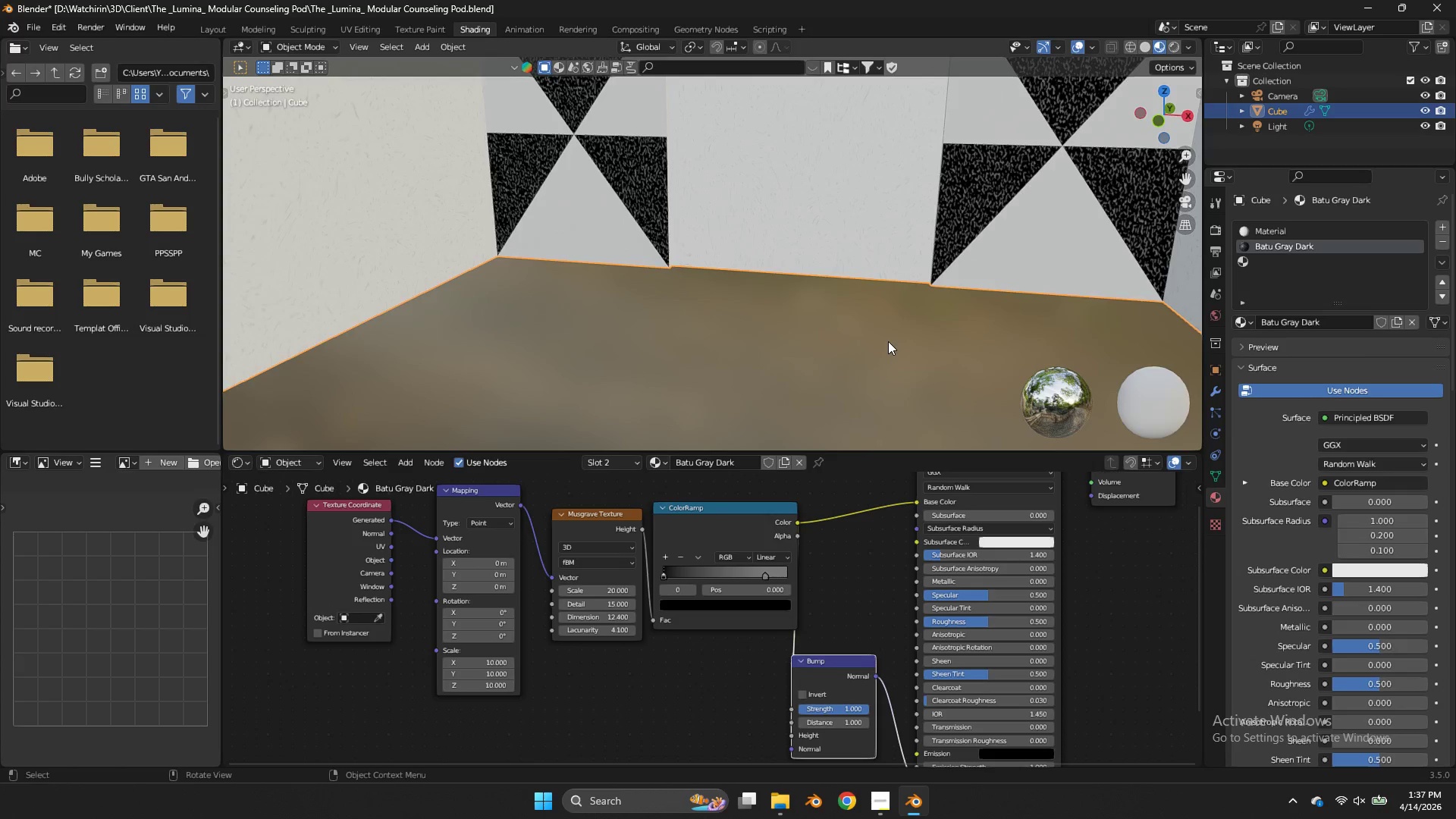 
scroll: coordinate [888, 341], scroll_direction: down, amount: 3.0
 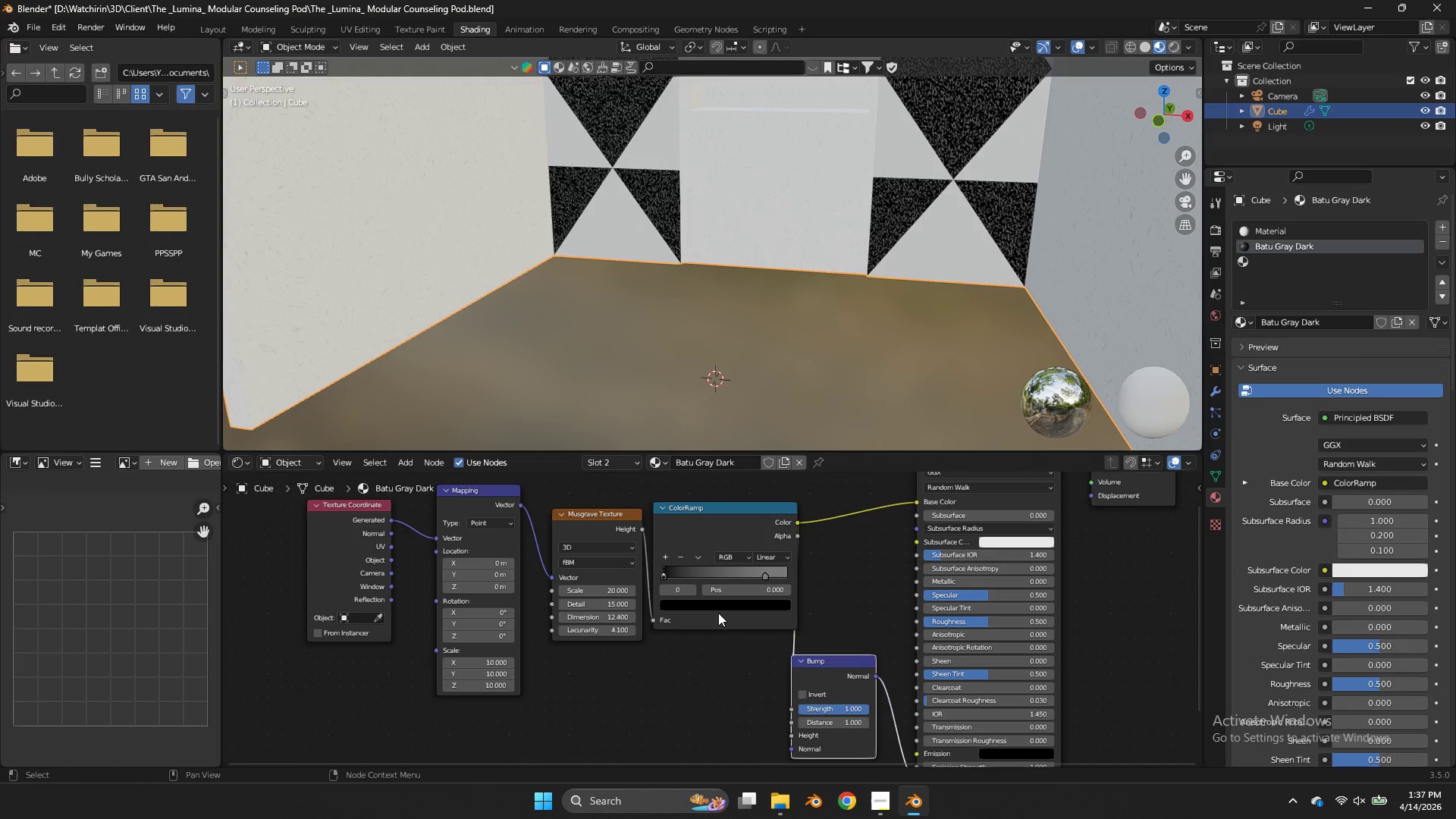 
left_click([717, 601])
 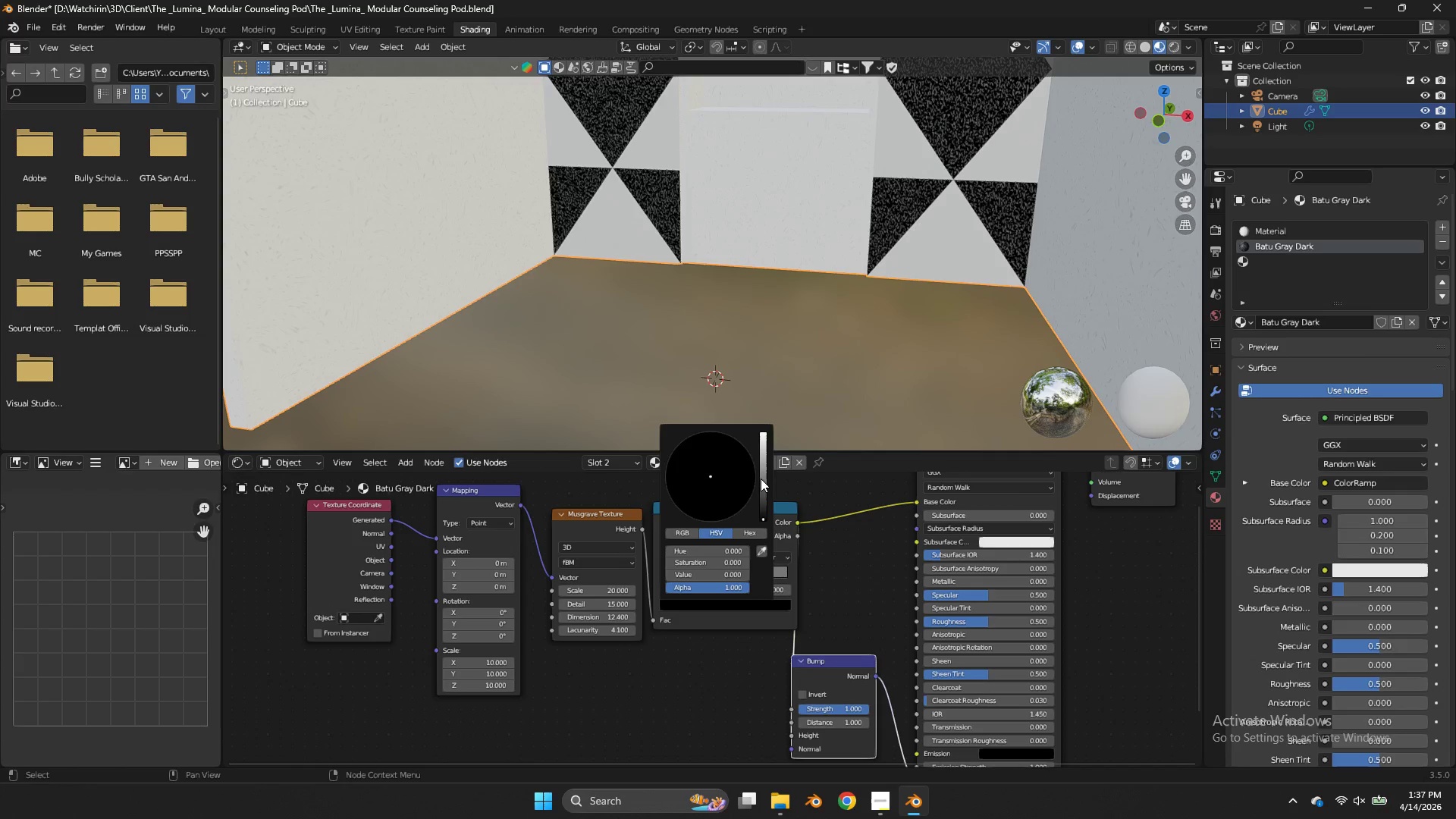 
left_click_drag(start_coordinate=[761, 479], to_coordinate=[765, 469])
 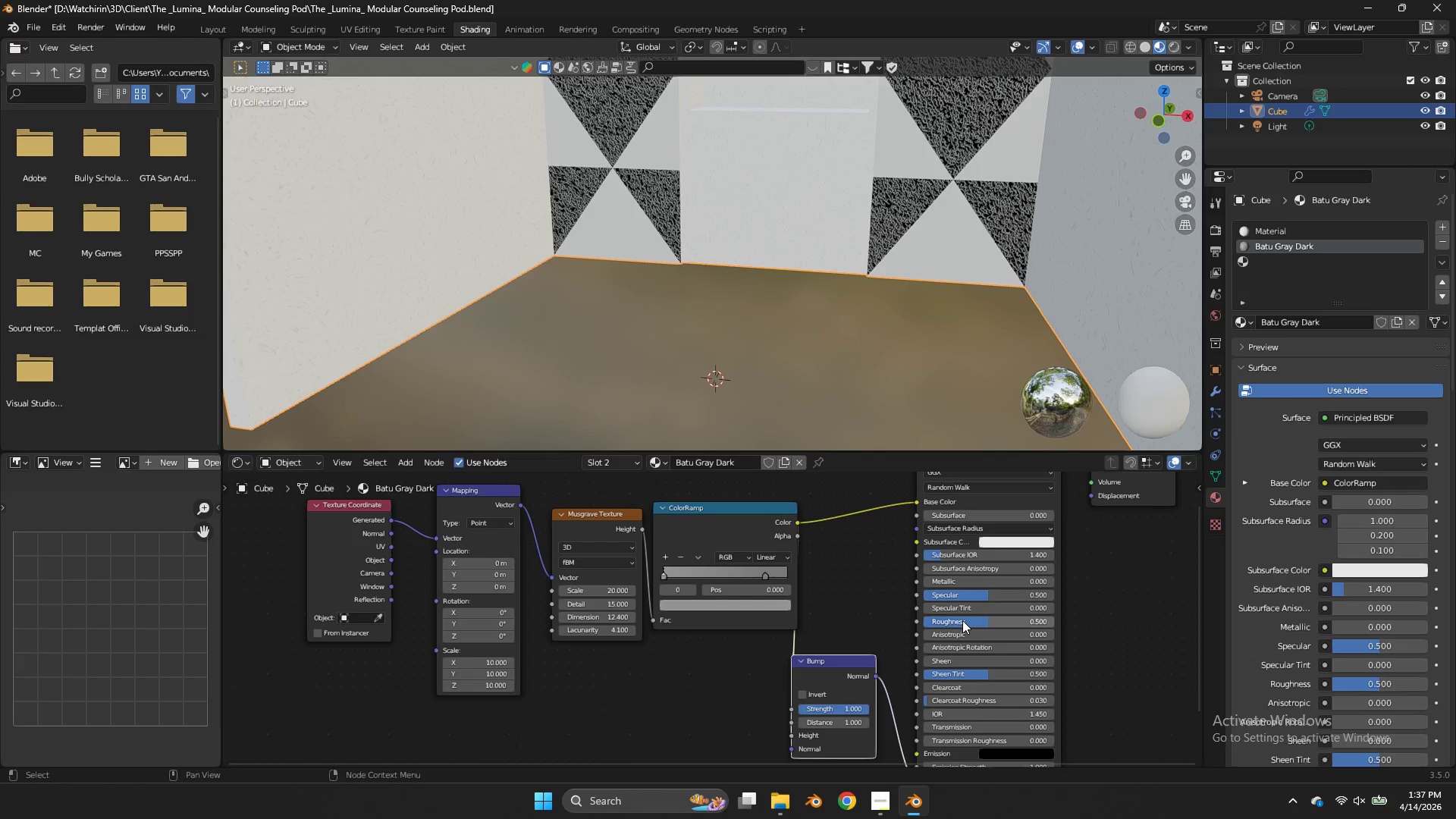 
left_click_drag(start_coordinate=[964, 620], to_coordinate=[616, 413])
 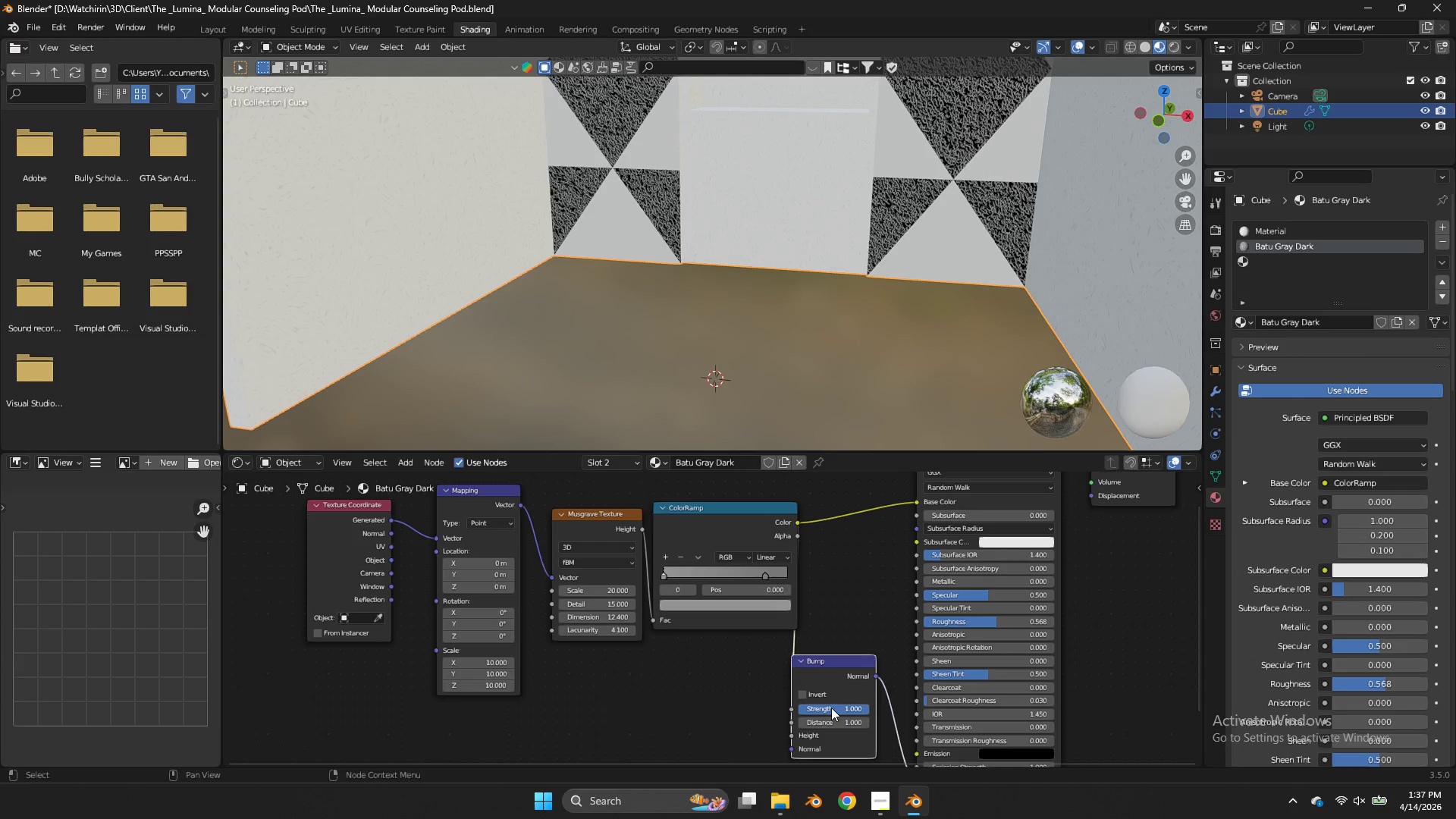 
left_click_drag(start_coordinate=[831, 708], to_coordinate=[833, 328])
 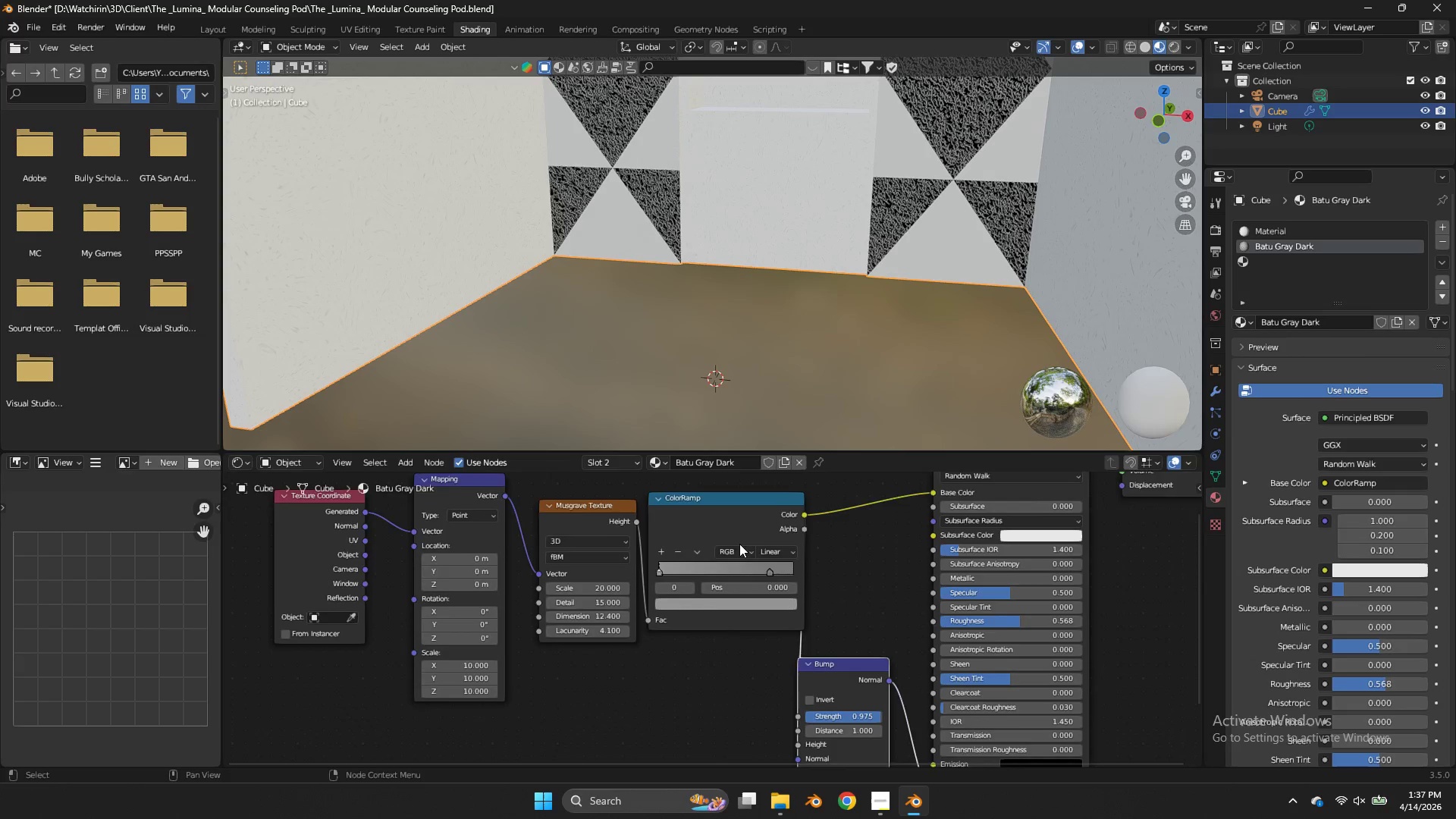 
left_click([775, 563])
 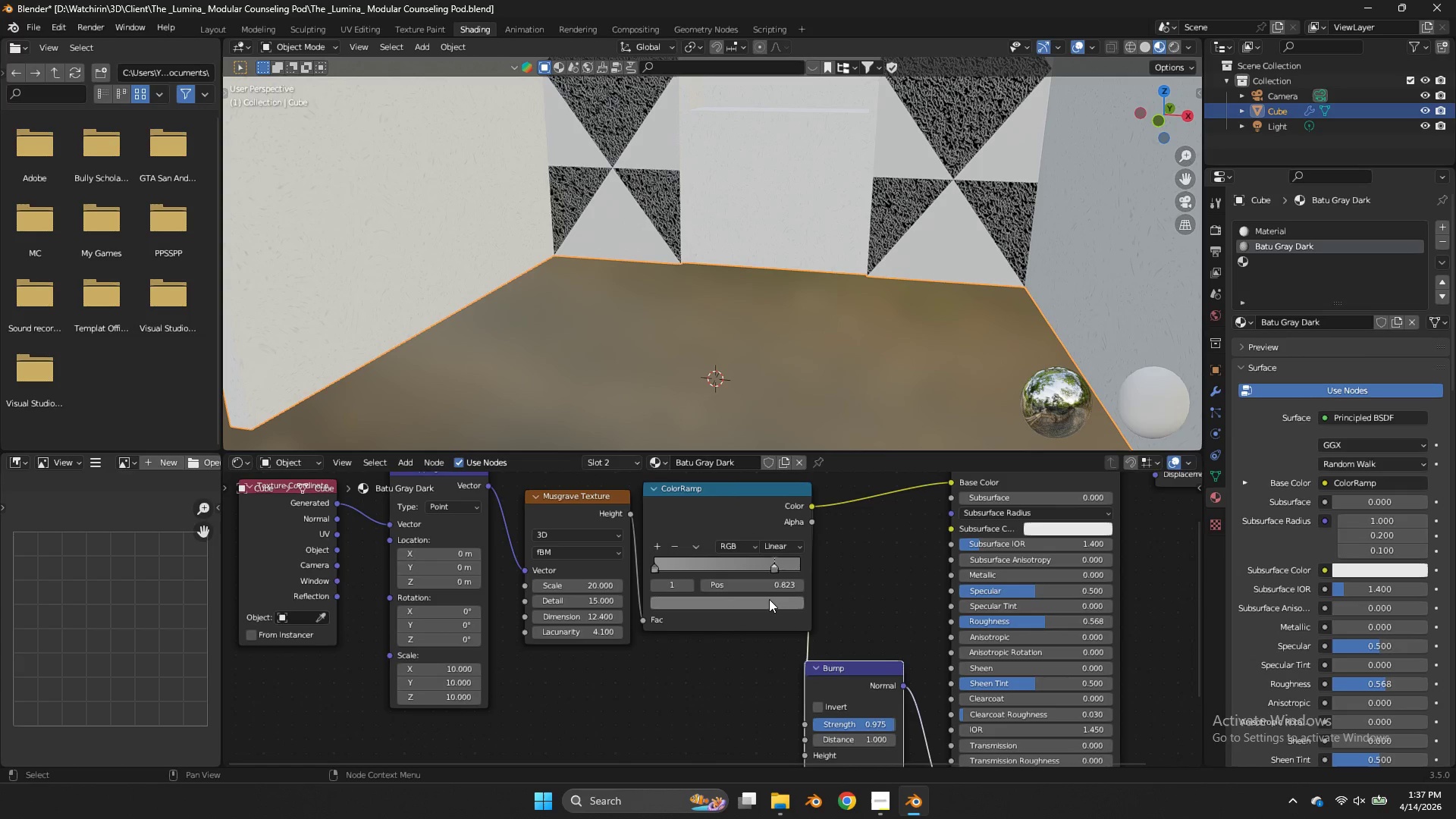 
scroll: coordinate [745, 548], scroll_direction: up, amount: 2.0
 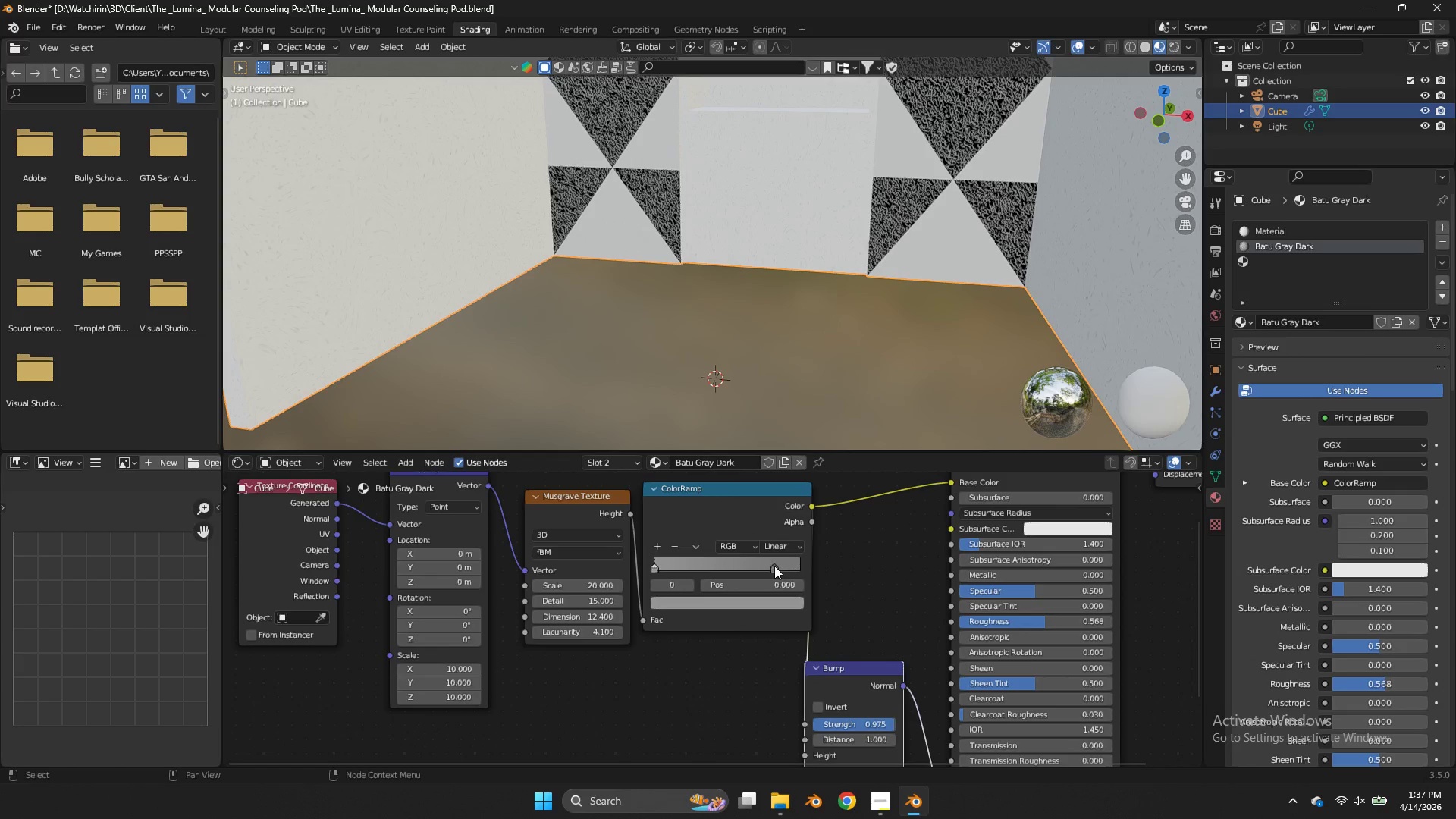 
double_click([769, 599])
 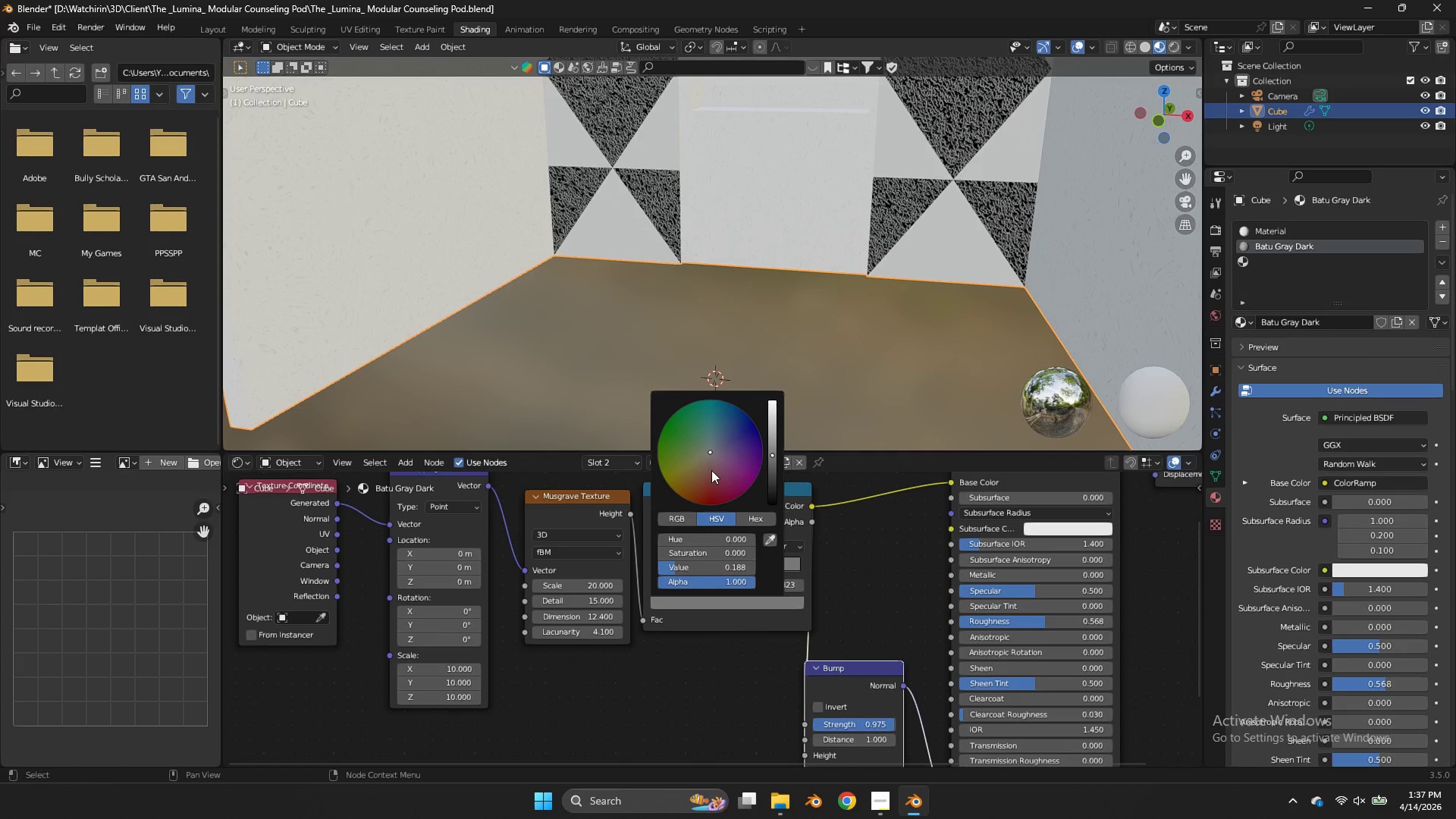 
left_click_drag(start_coordinate=[710, 472], to_coordinate=[692, 308])
 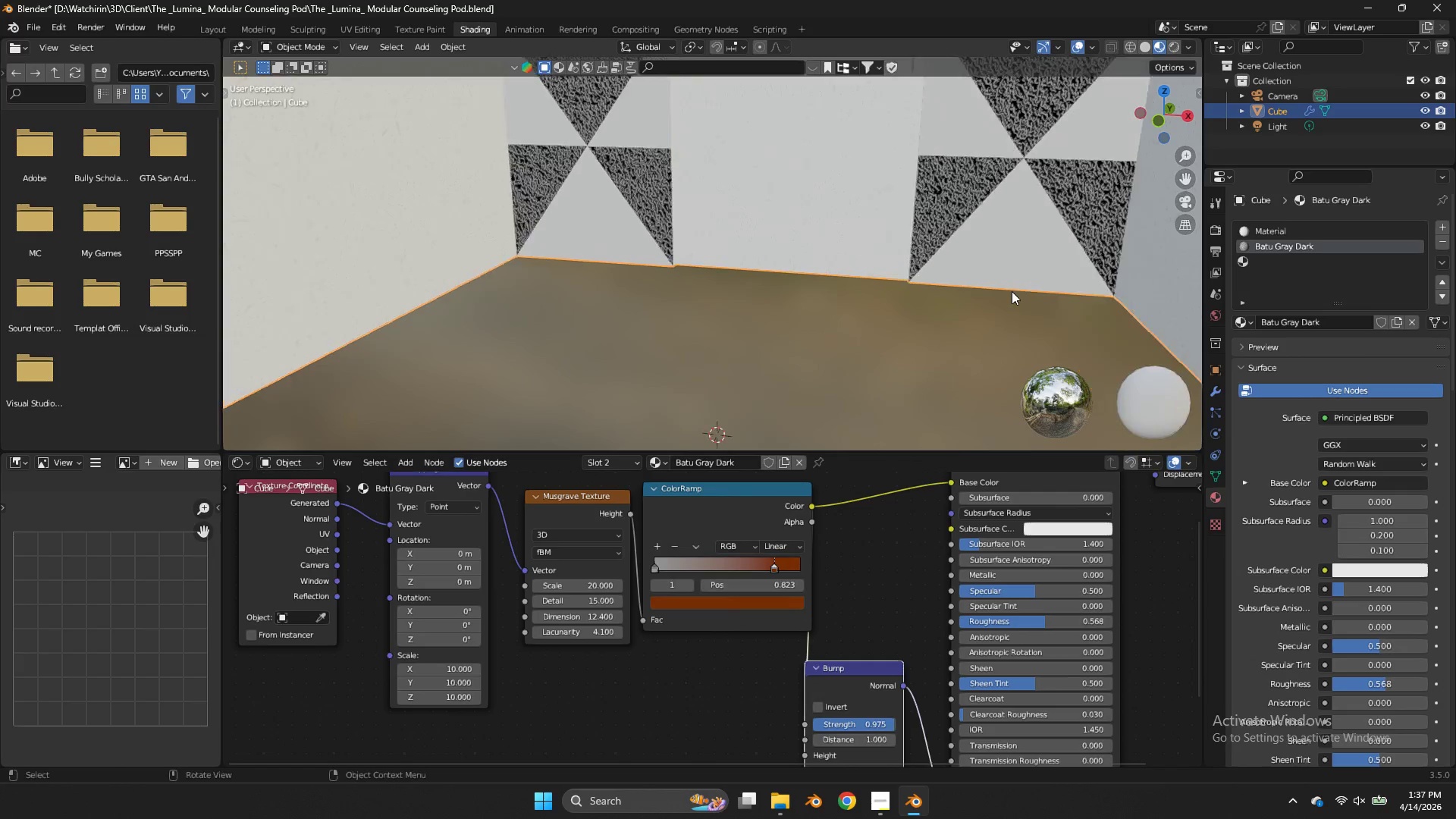 
scroll: coordinate [1012, 291], scroll_direction: up, amount: 4.0
 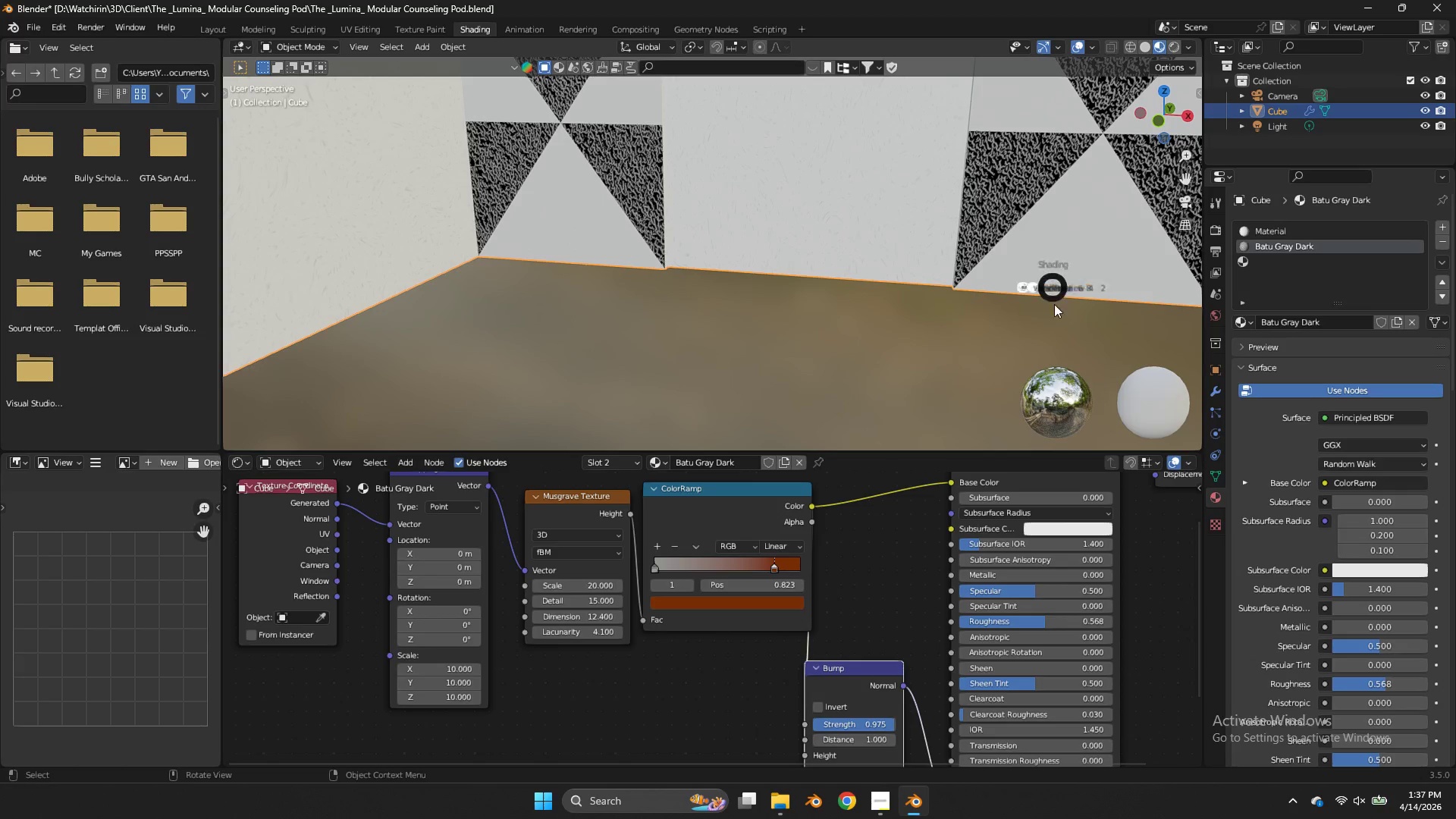 
type(zz)
 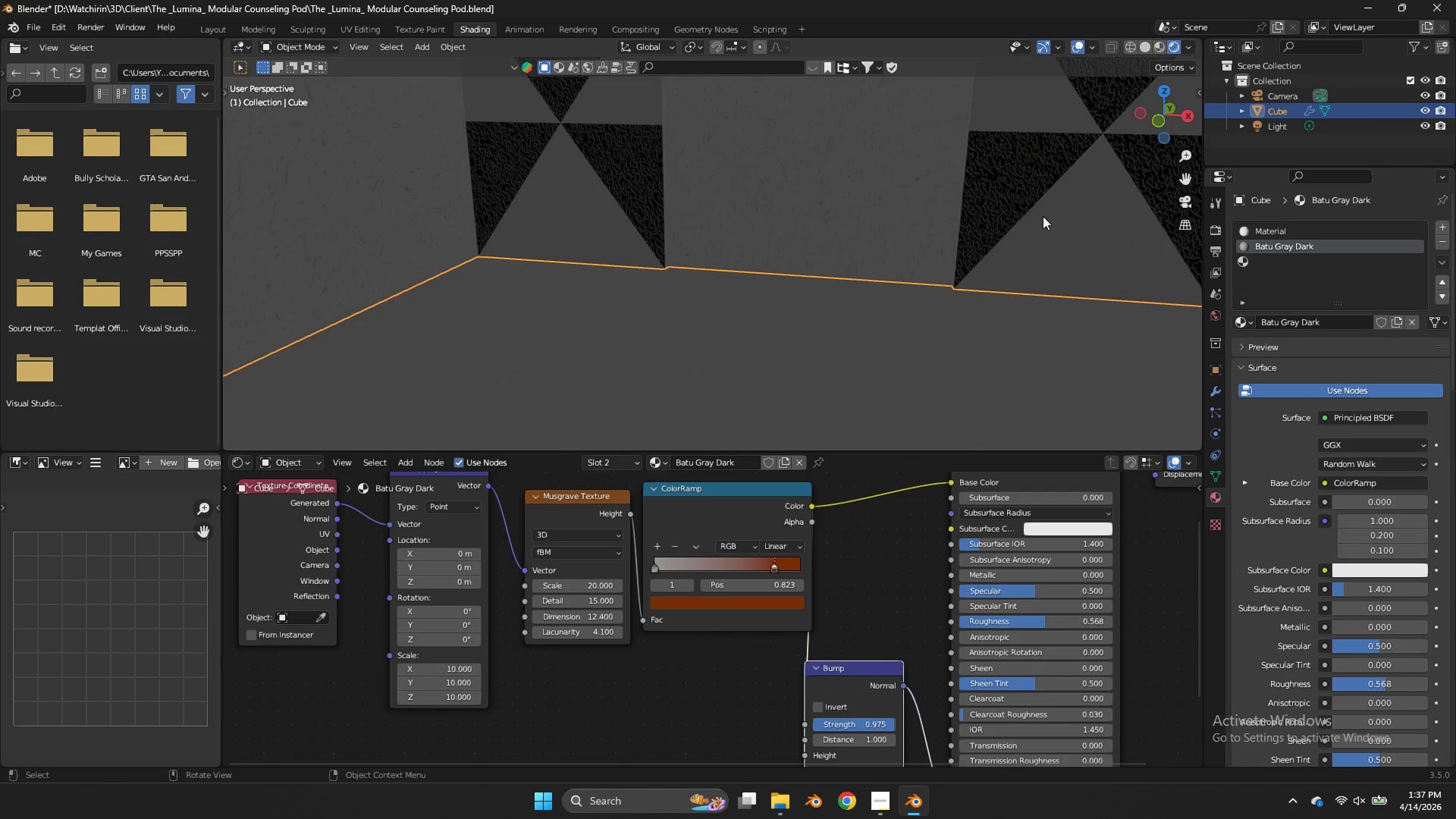 
scroll: coordinate [1043, 216], scroll_direction: down, amount: 2.0
 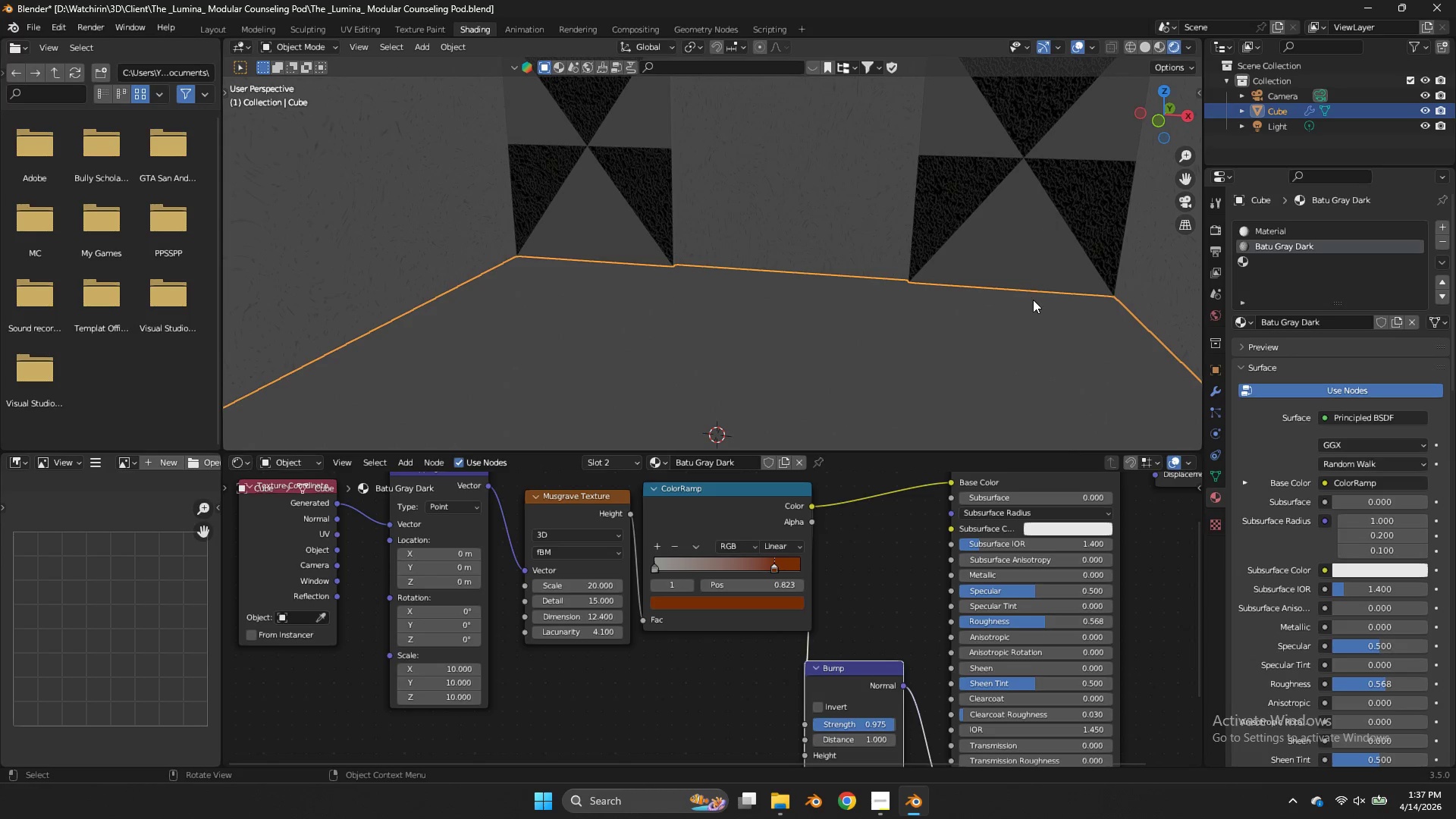 
key(Z)
 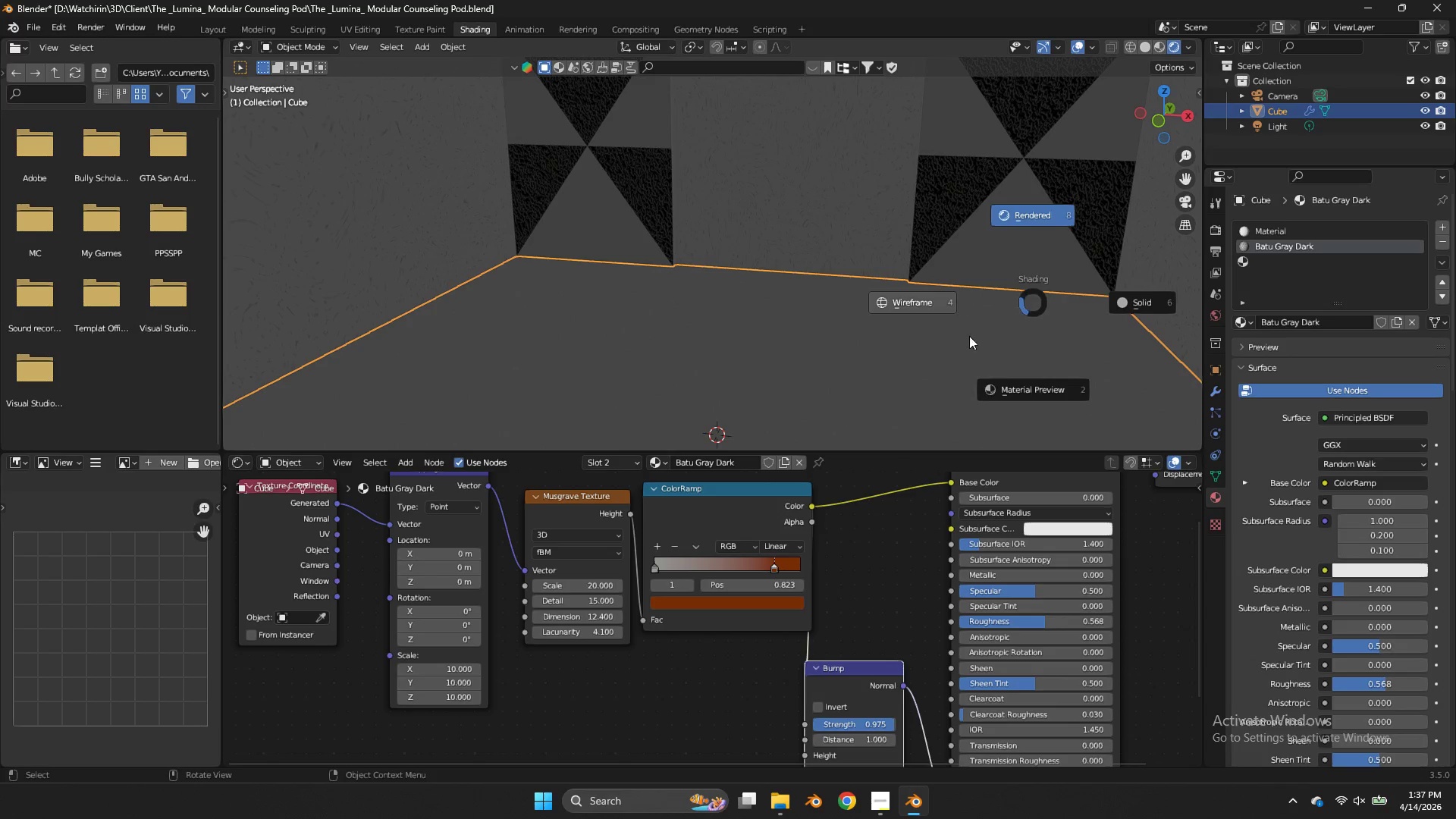 
left_click([1024, 359])
 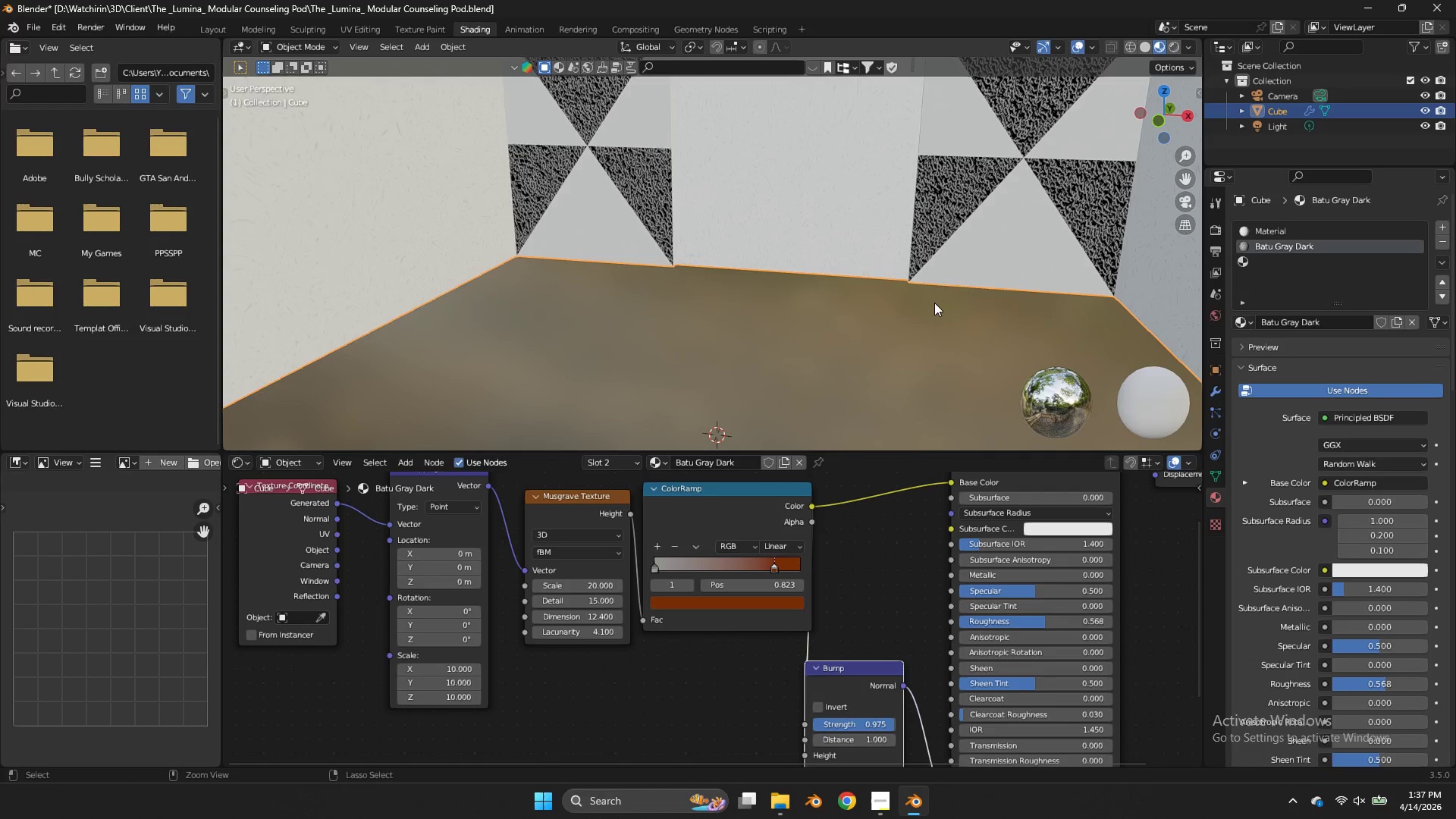 
key(Control+Z)
 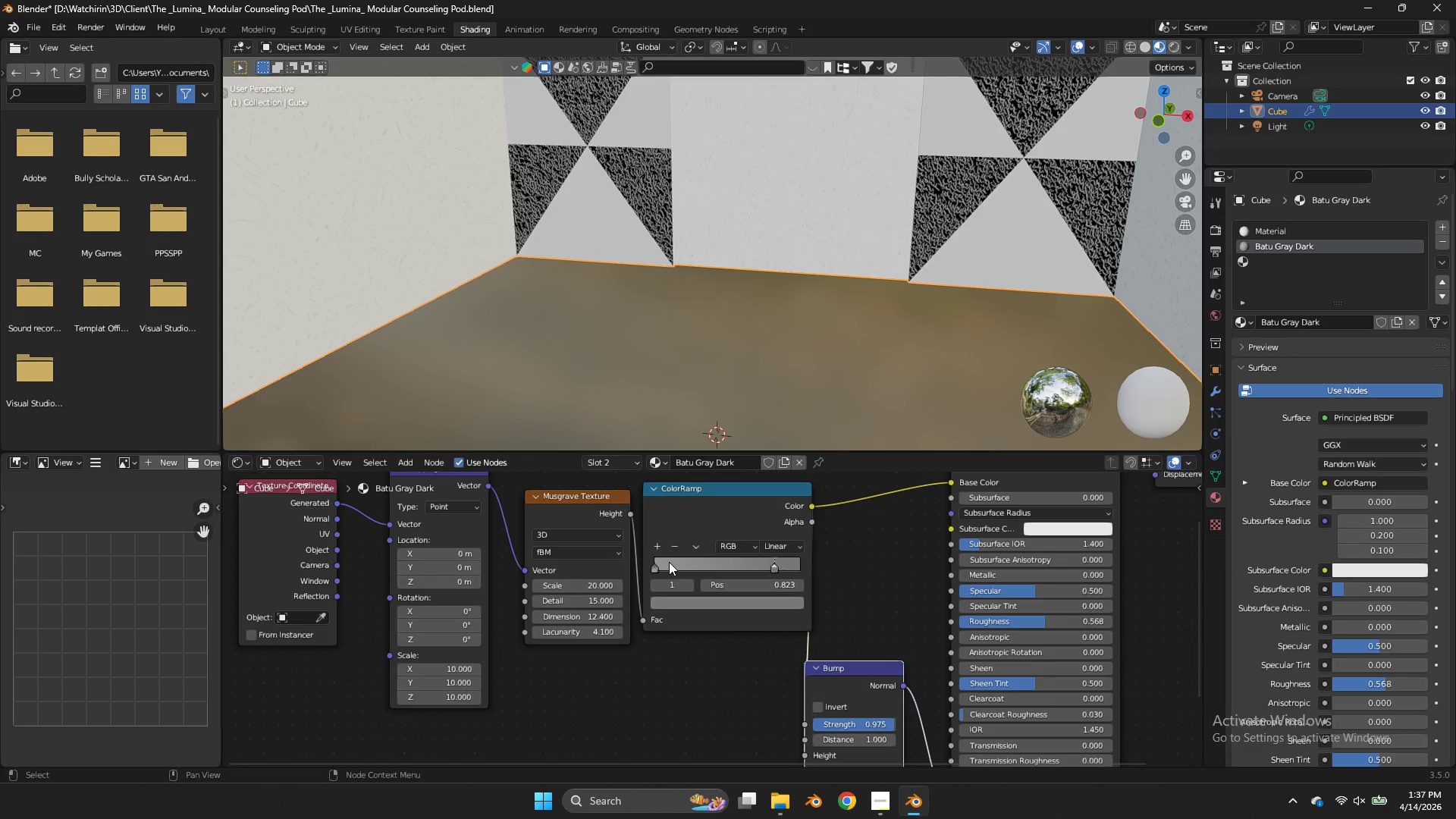 
left_click([651, 564])
 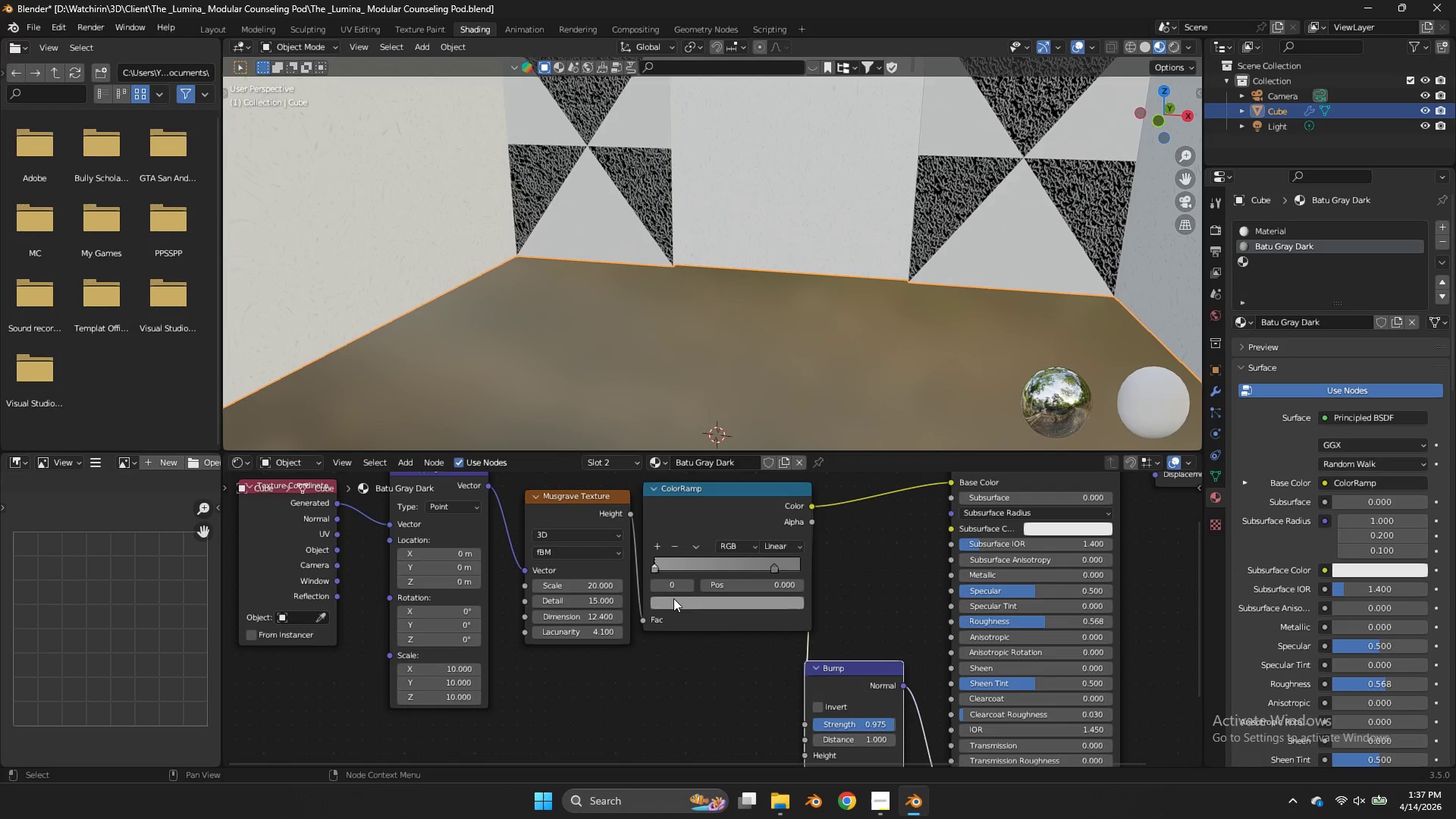 
left_click([676, 604])
 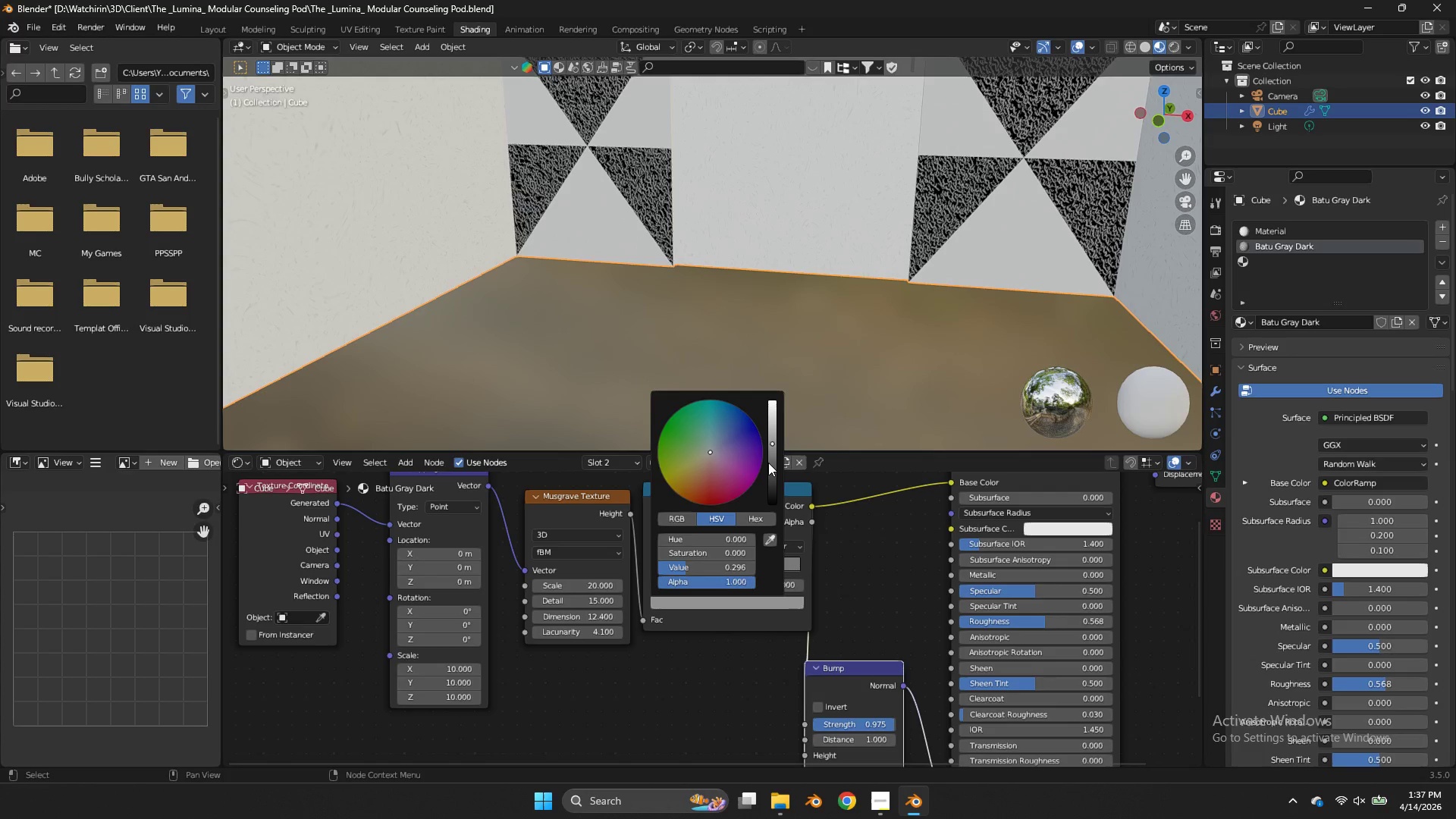 
left_click_drag(start_coordinate=[771, 463], to_coordinate=[773, 473])
 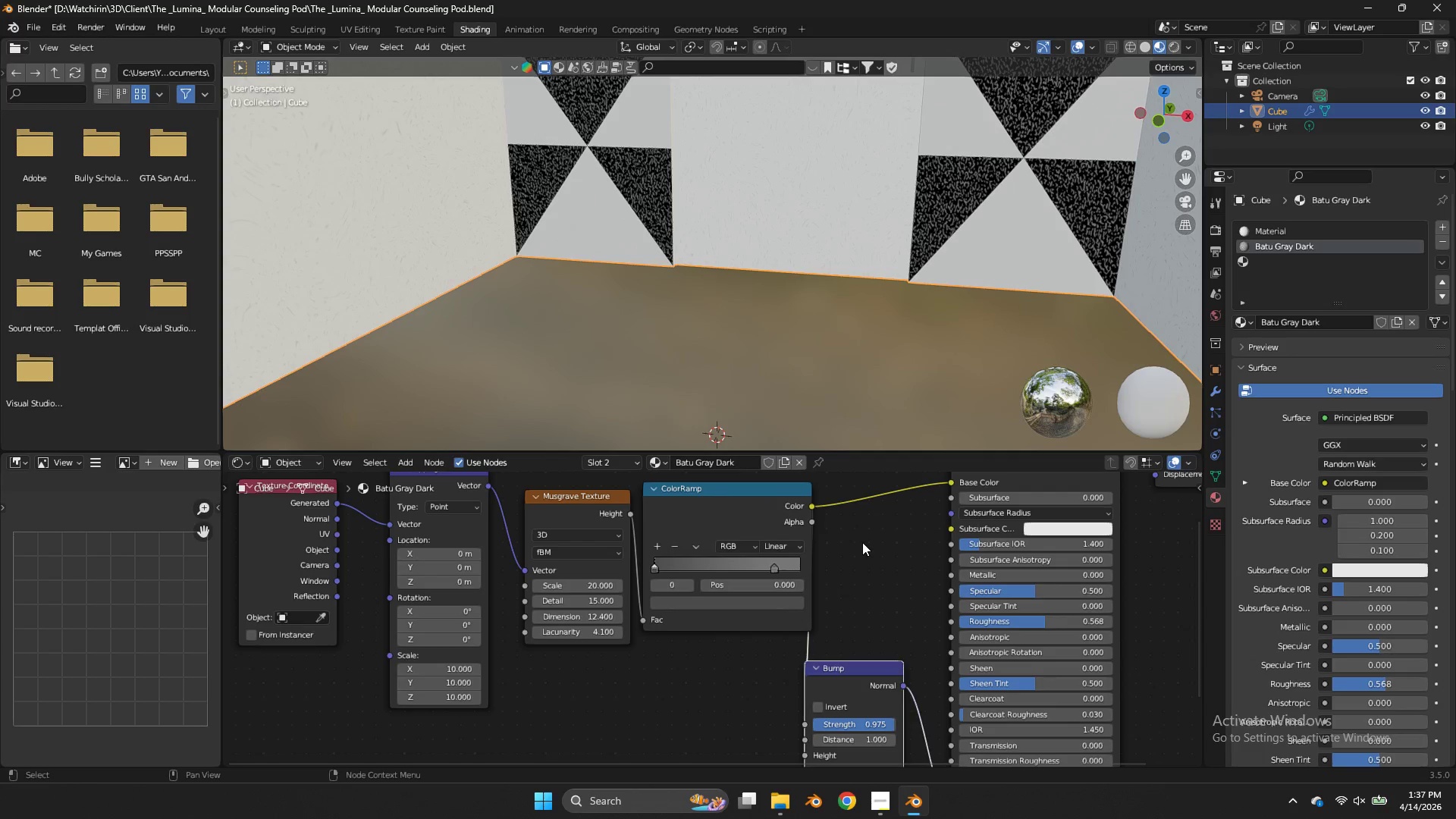 
left_click([863, 543])
 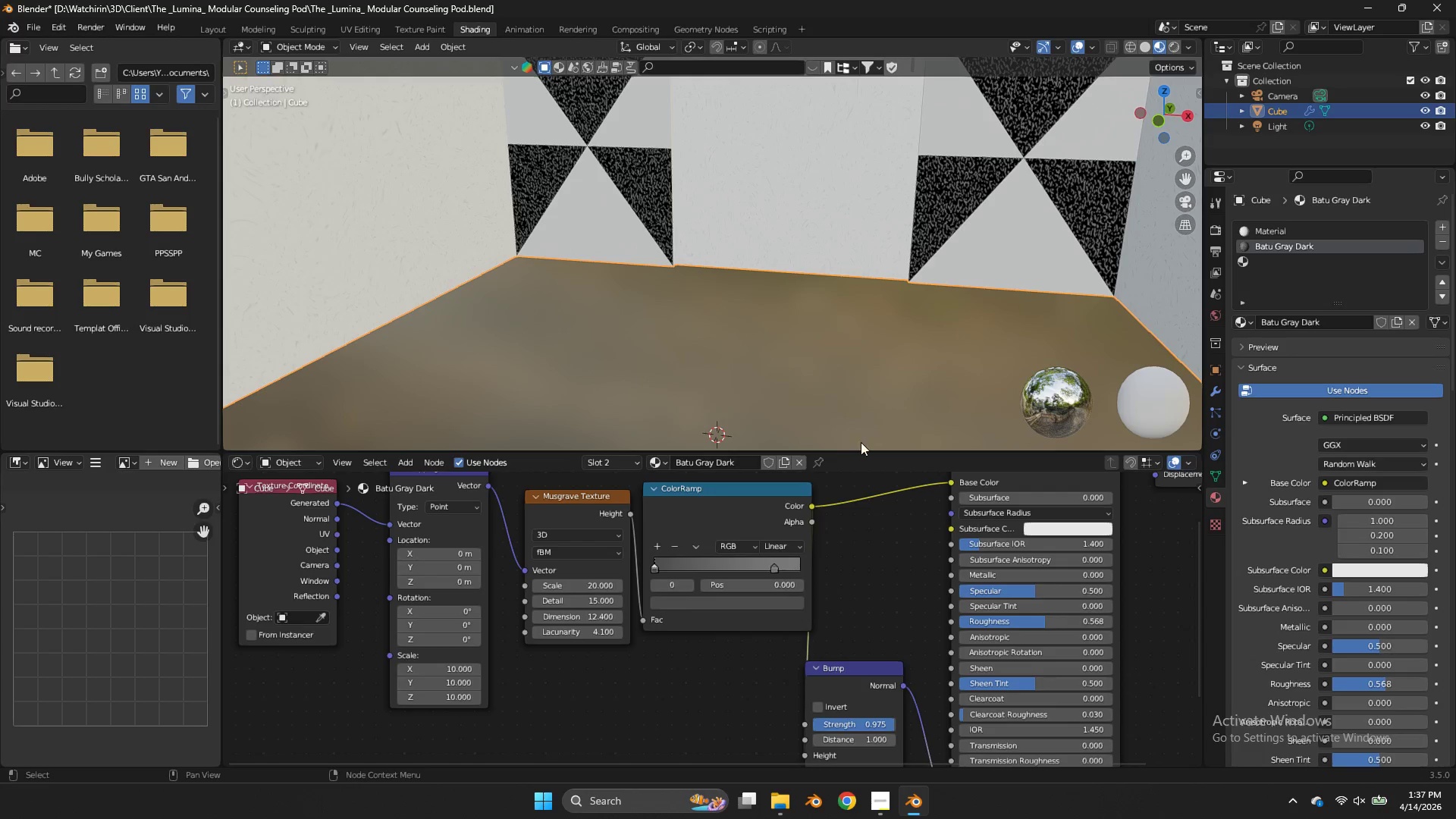 
key(Control+ControlLeft)
 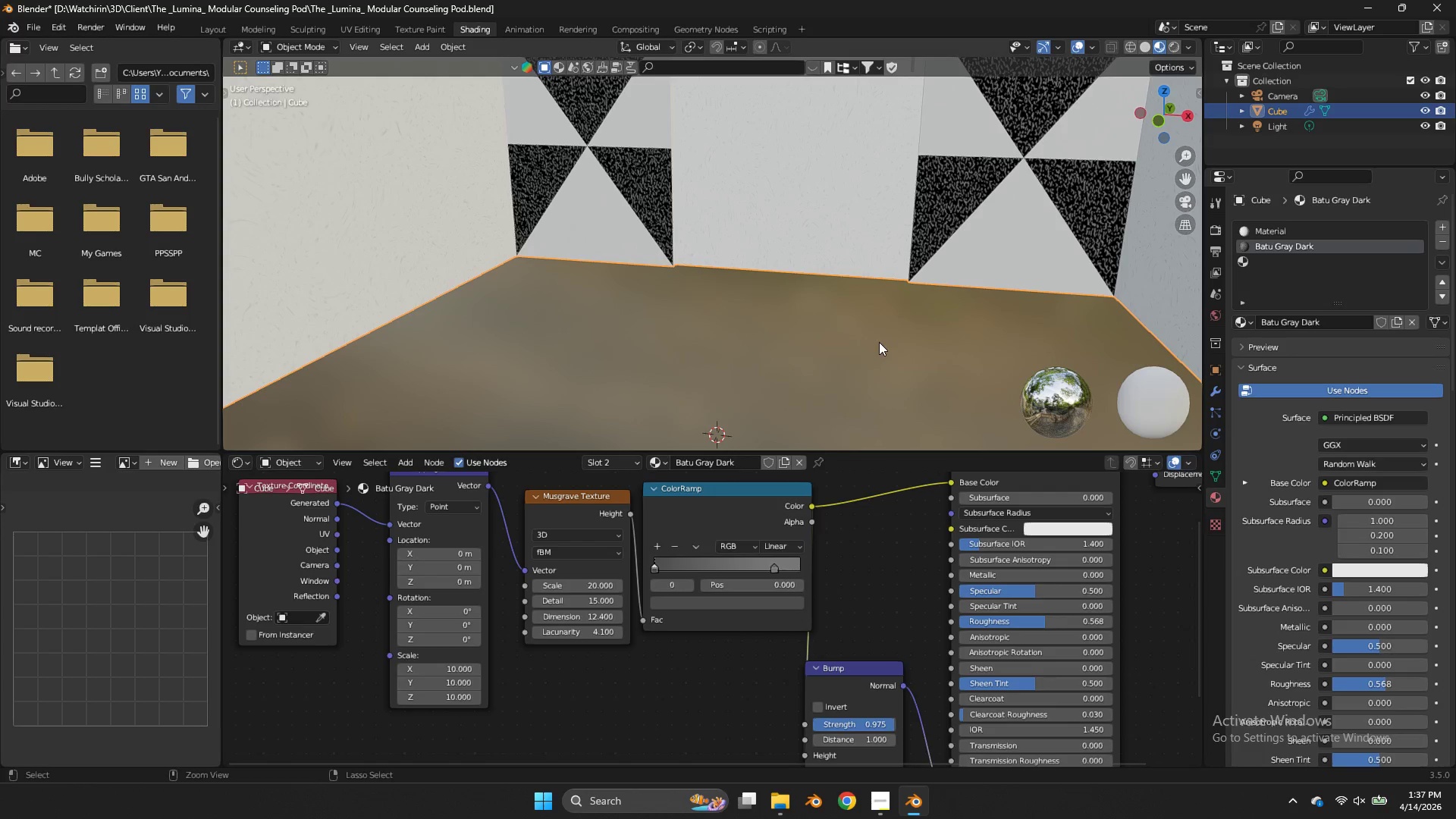 
key(Control+S)
 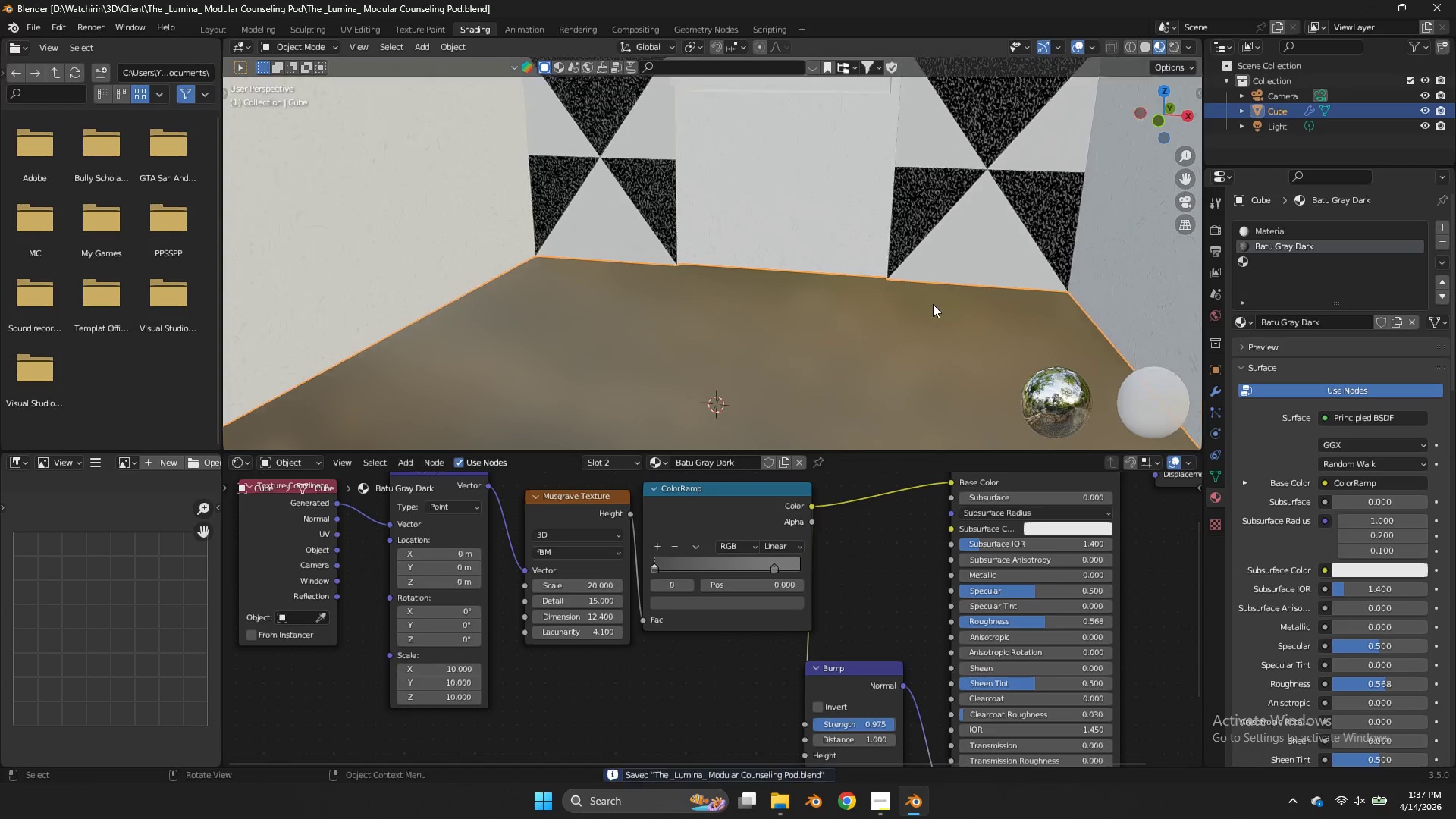 
scroll: coordinate [933, 304], scroll_direction: down, amount: 4.0
 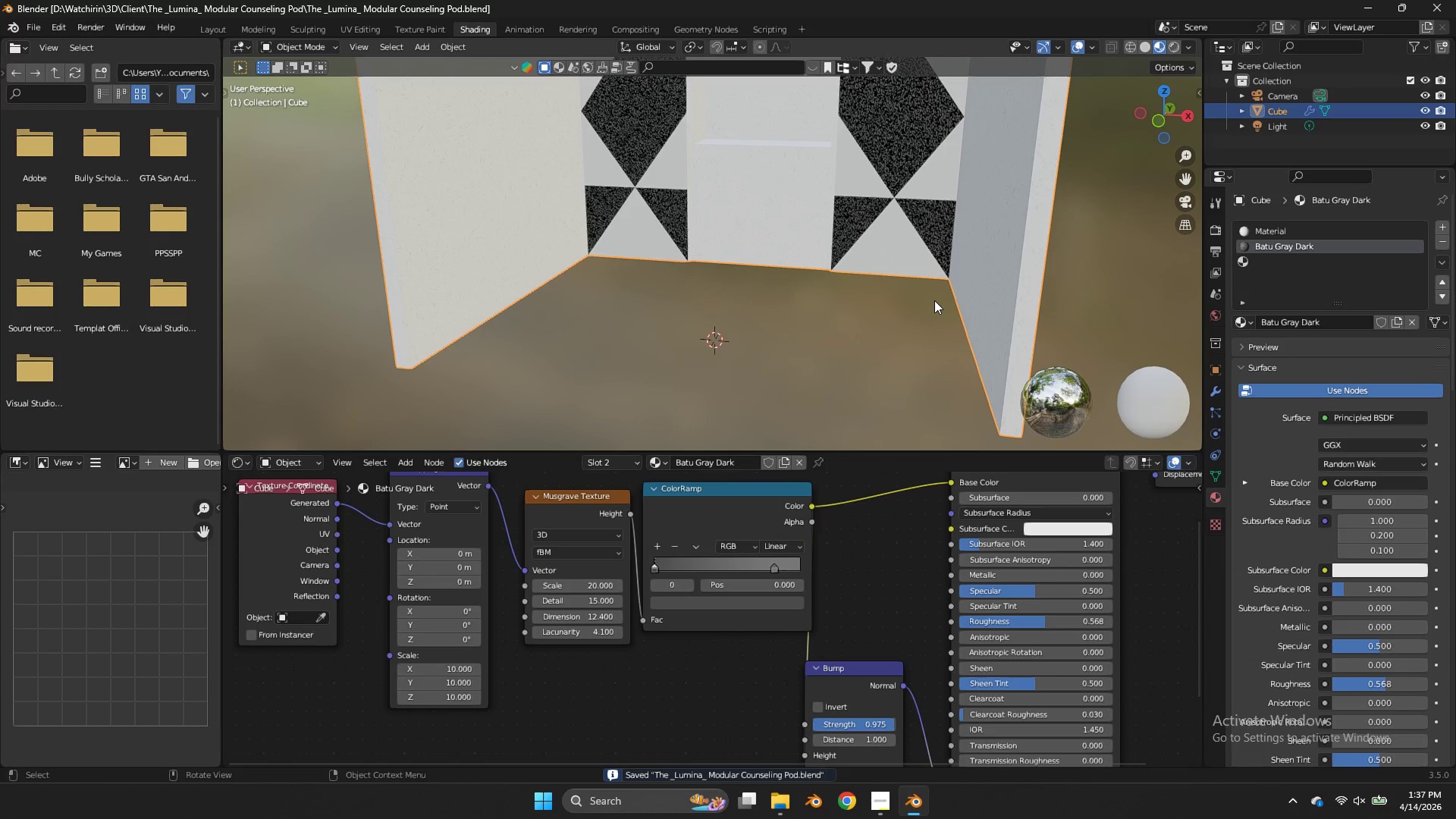 
key(Tab)
 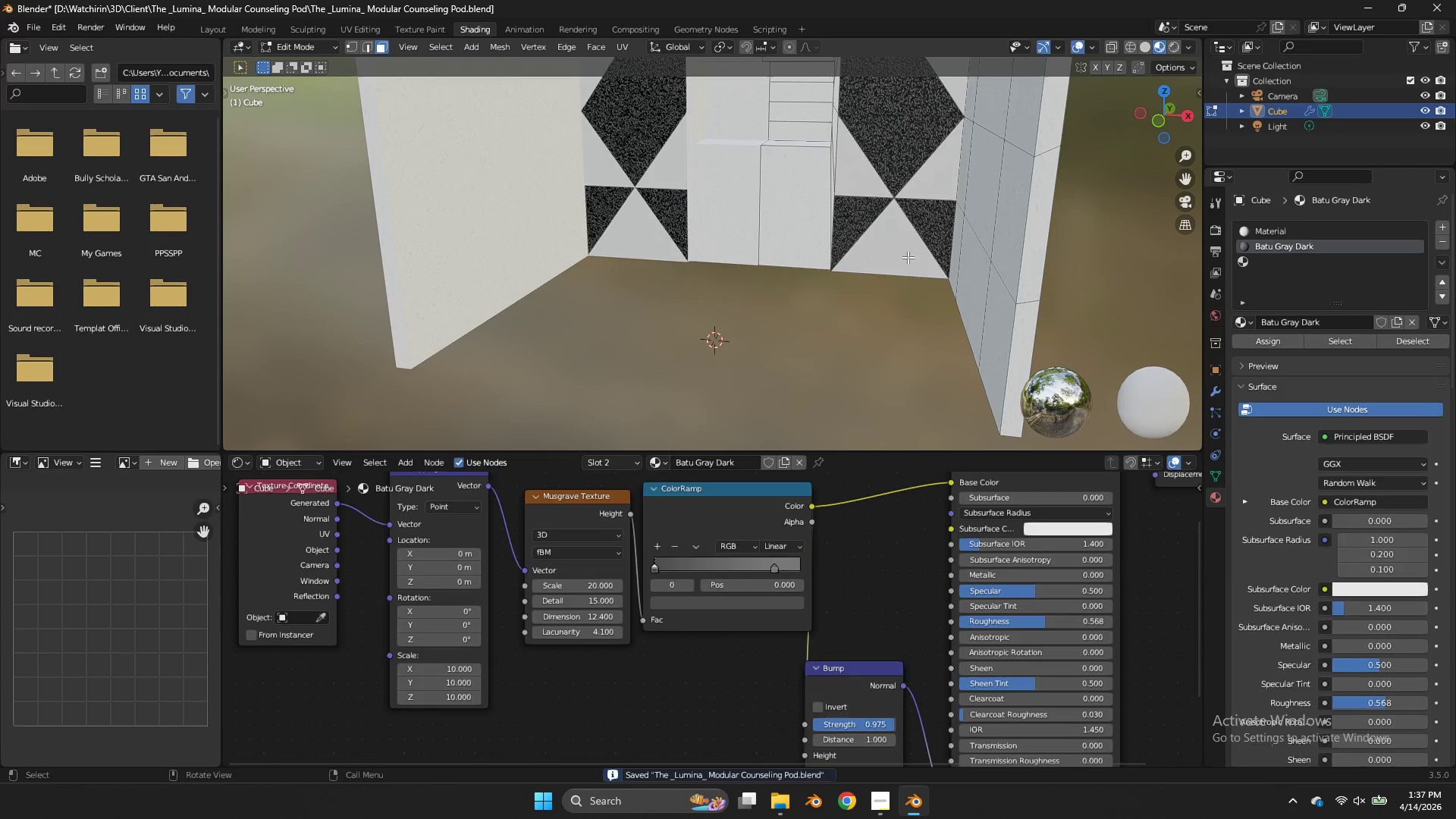 
left_click([908, 257])
 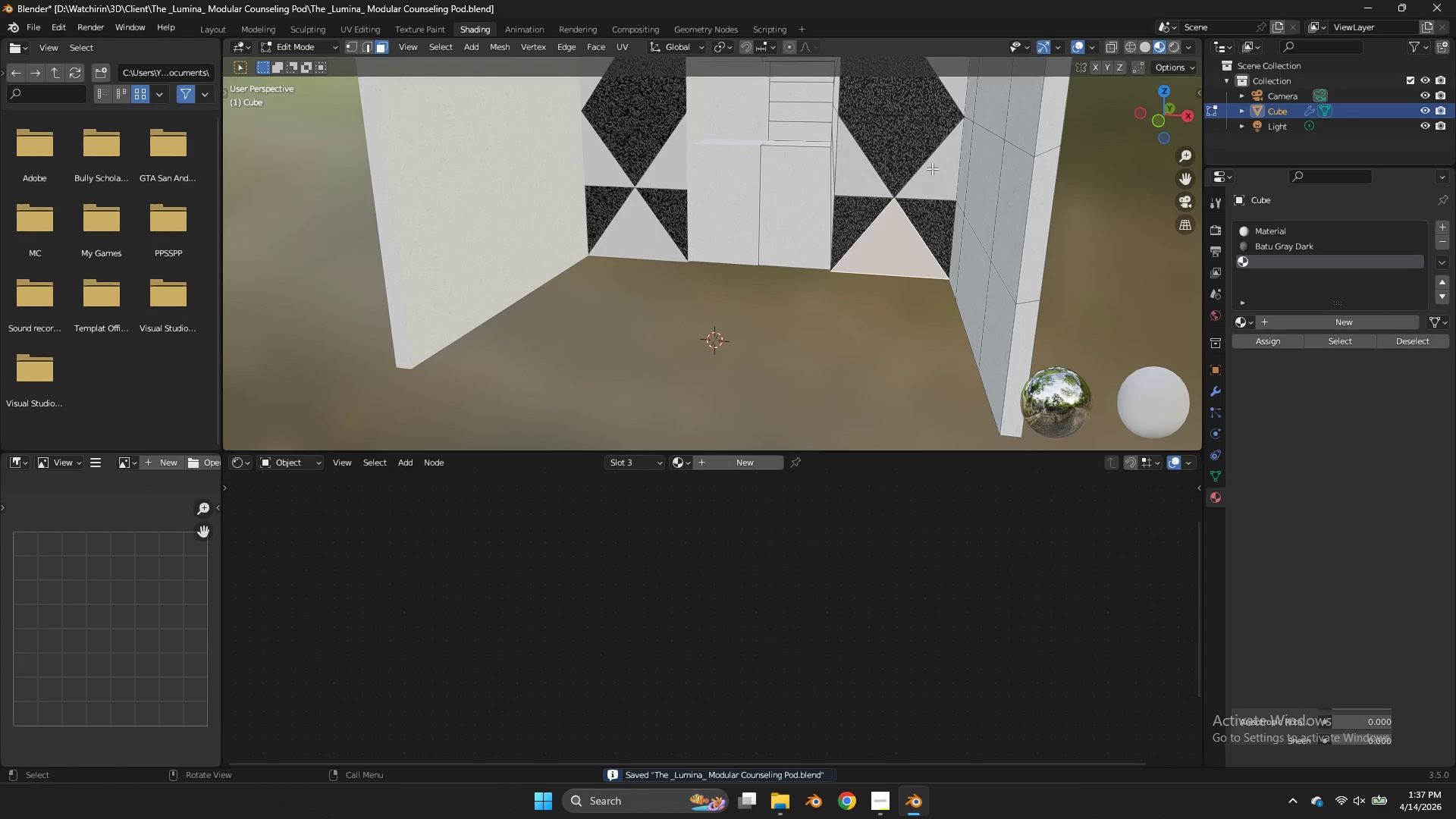 
hold_key(key=ShiftLeft, duration=0.94)
double_click([858, 174])
 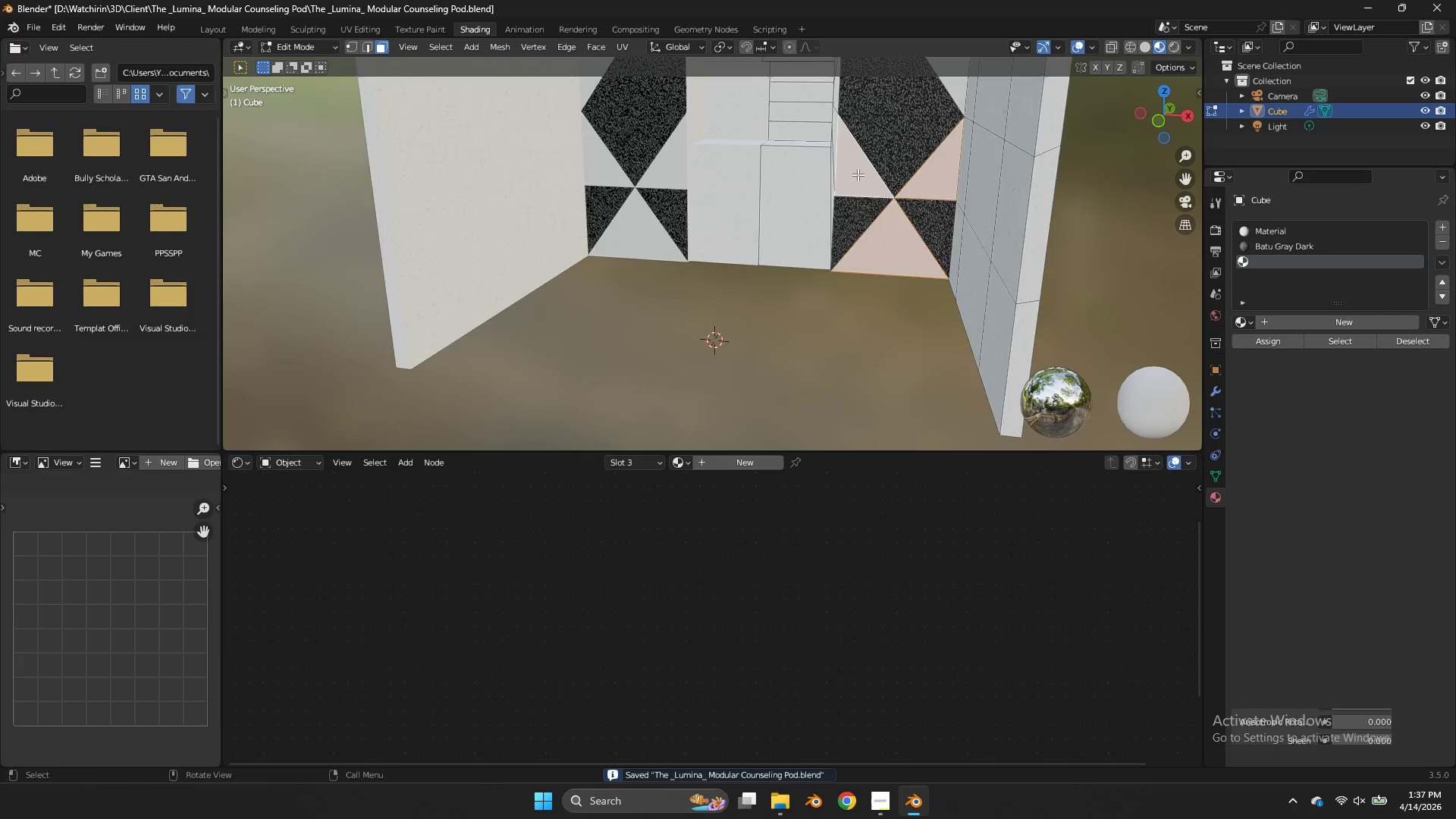 
scroll: coordinate [858, 174], scroll_direction: down, amount: 1.0
 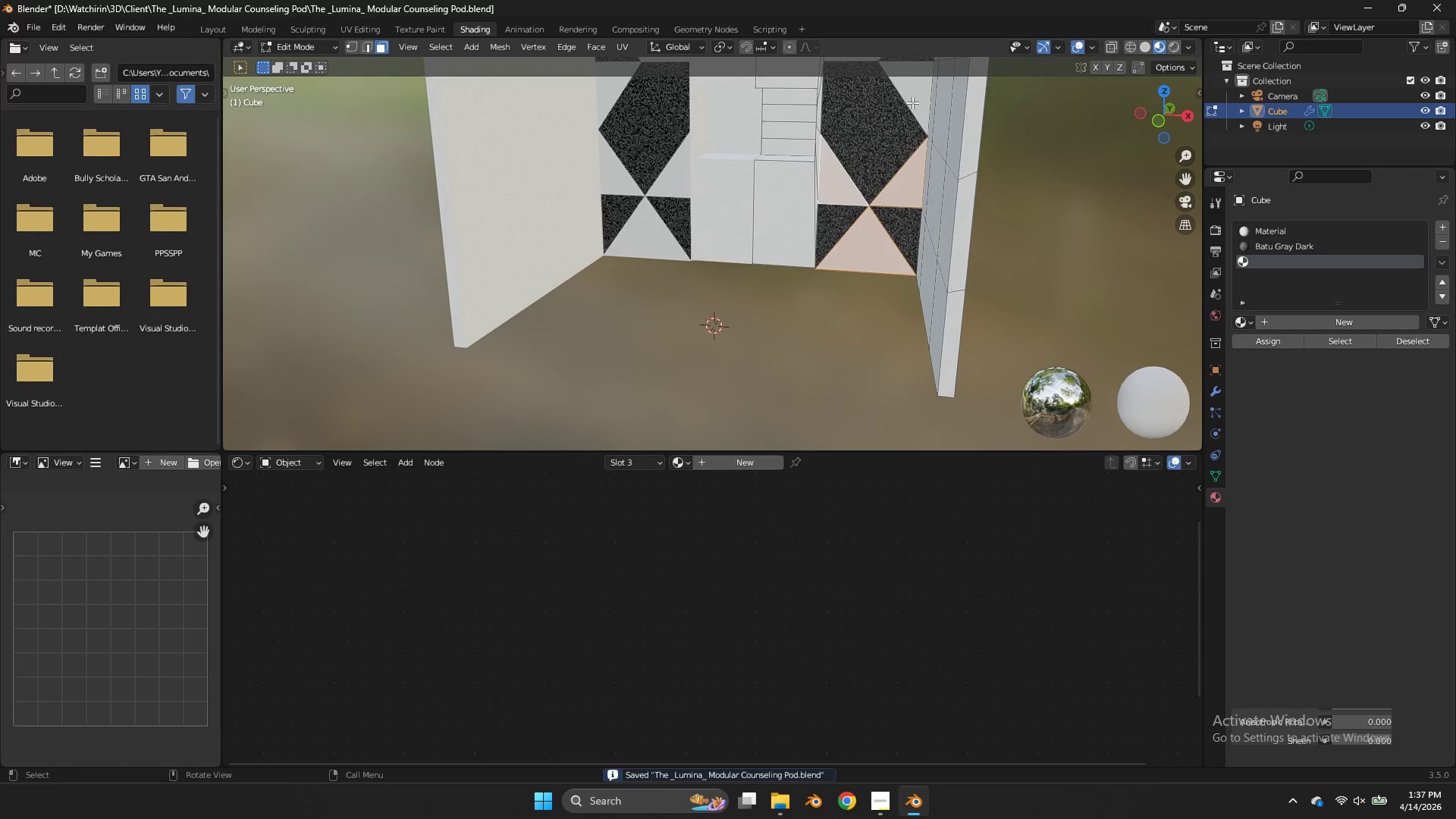 
left_click([912, 102])
 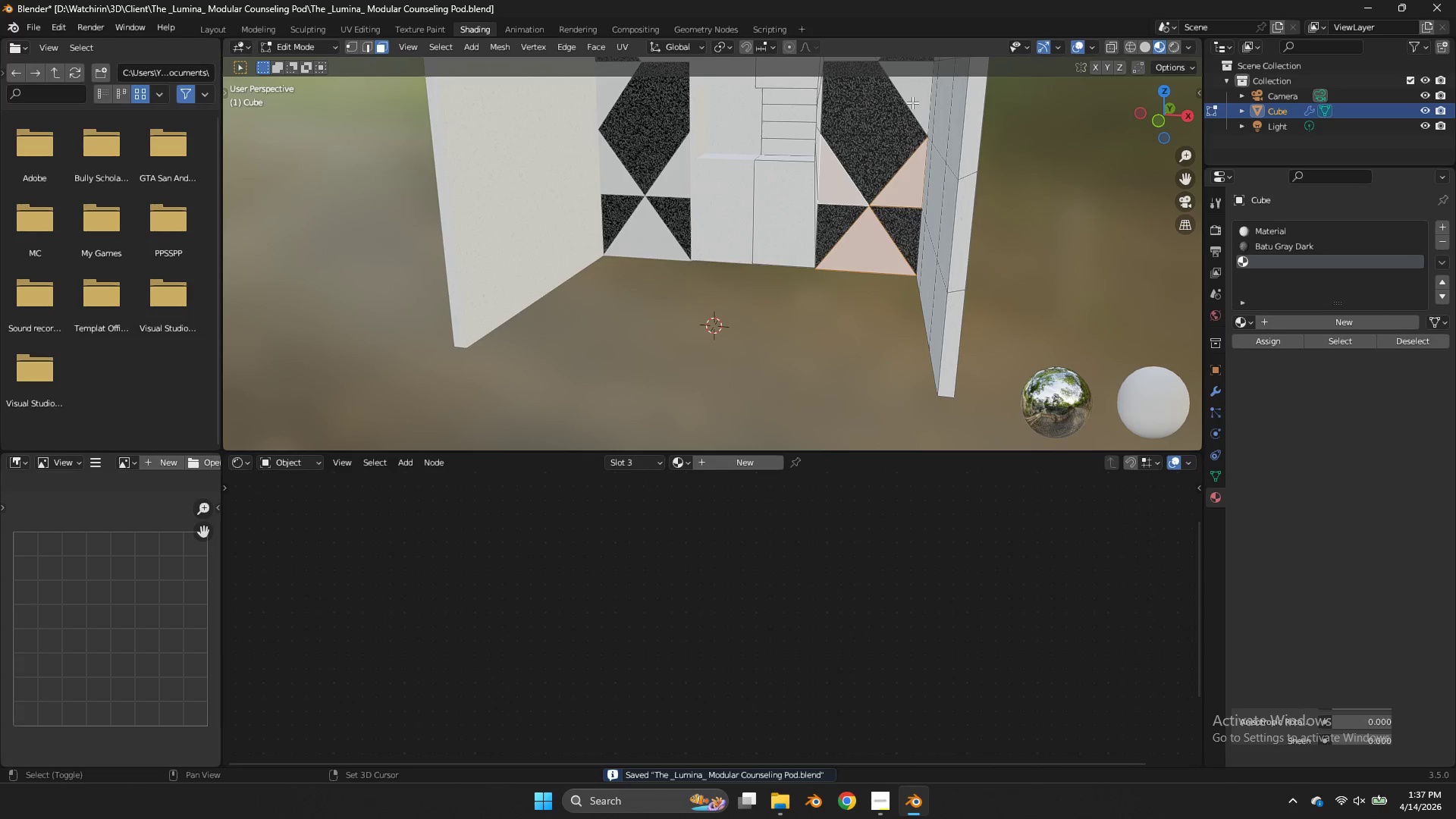 
hold_key(key=ShiftLeft, duration=0.98)
left_click([912, 102])
 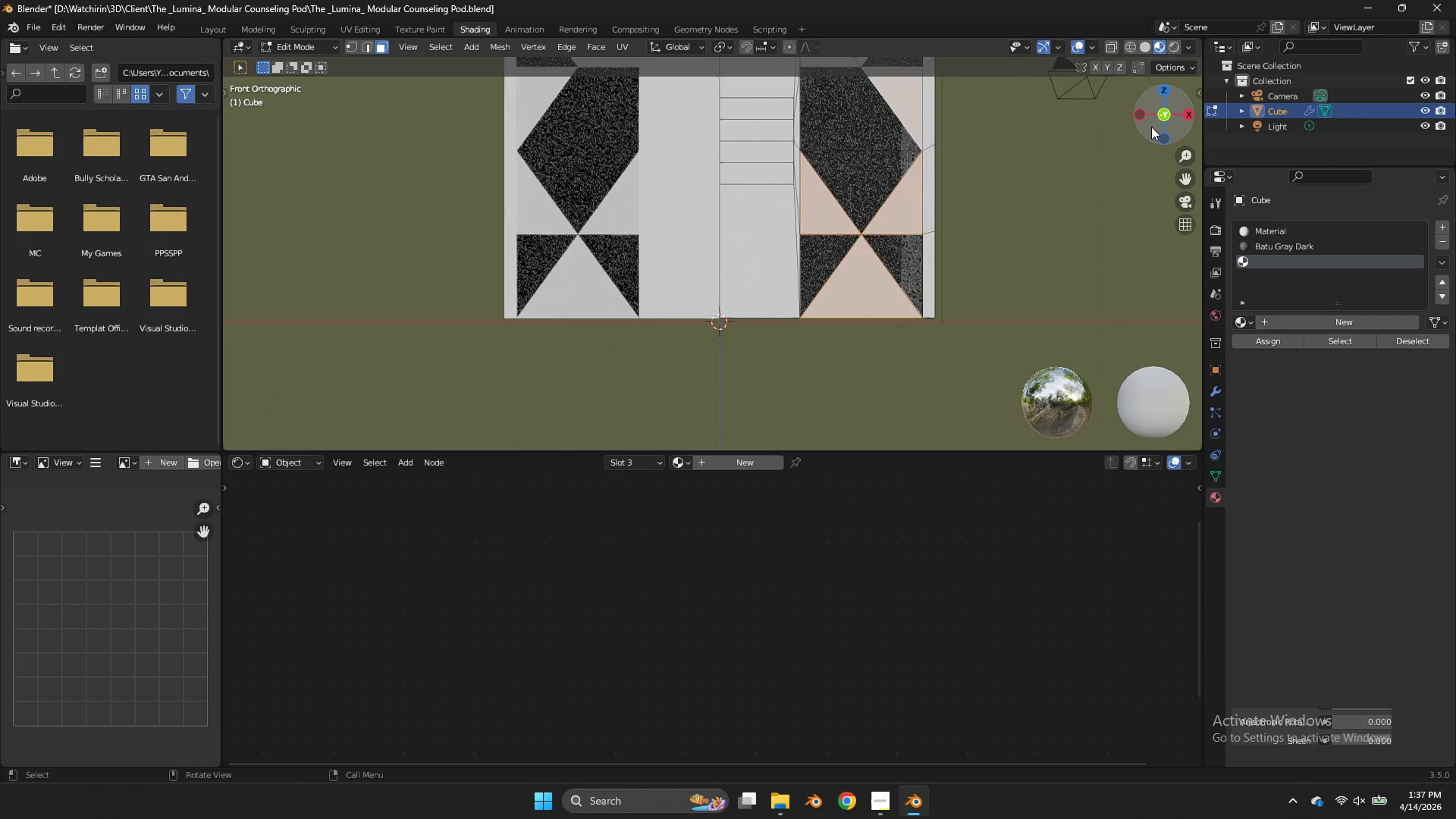 
hold_key(key=ShiftLeft, duration=1.61)
 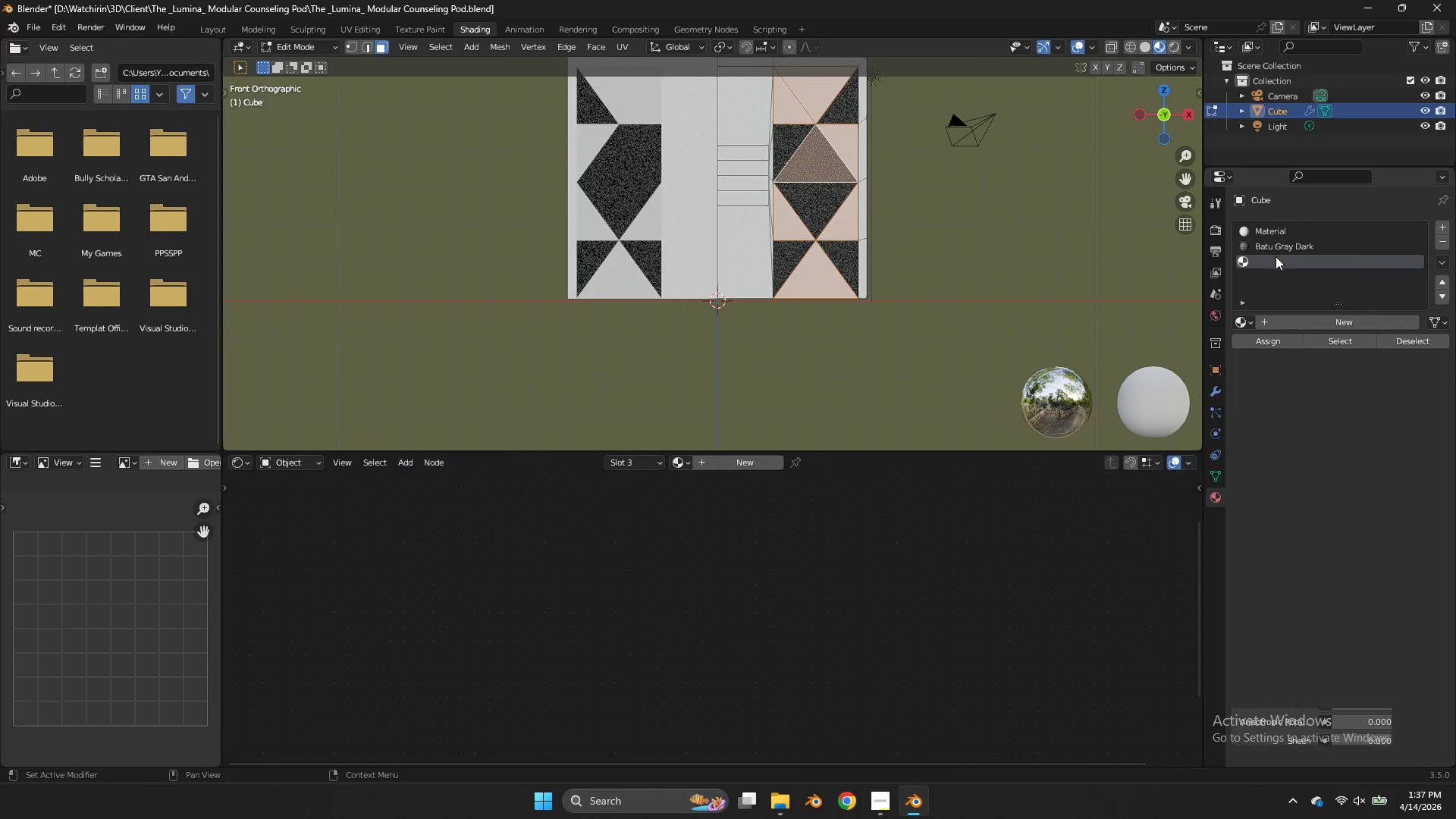 
scroll: coordinate [953, 129], scroll_direction: down, amount: 2.0
 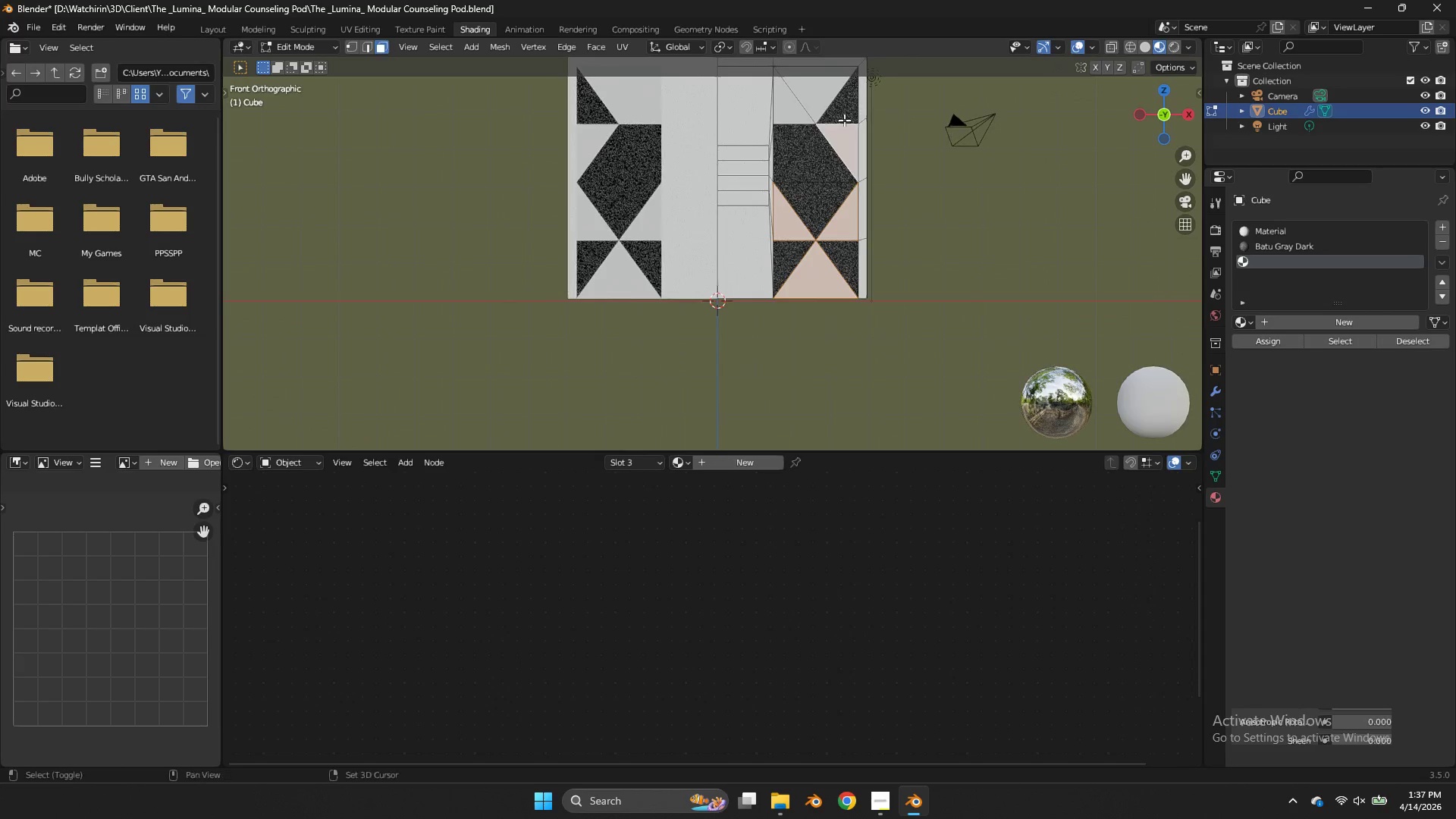 
double_click([777, 102])
 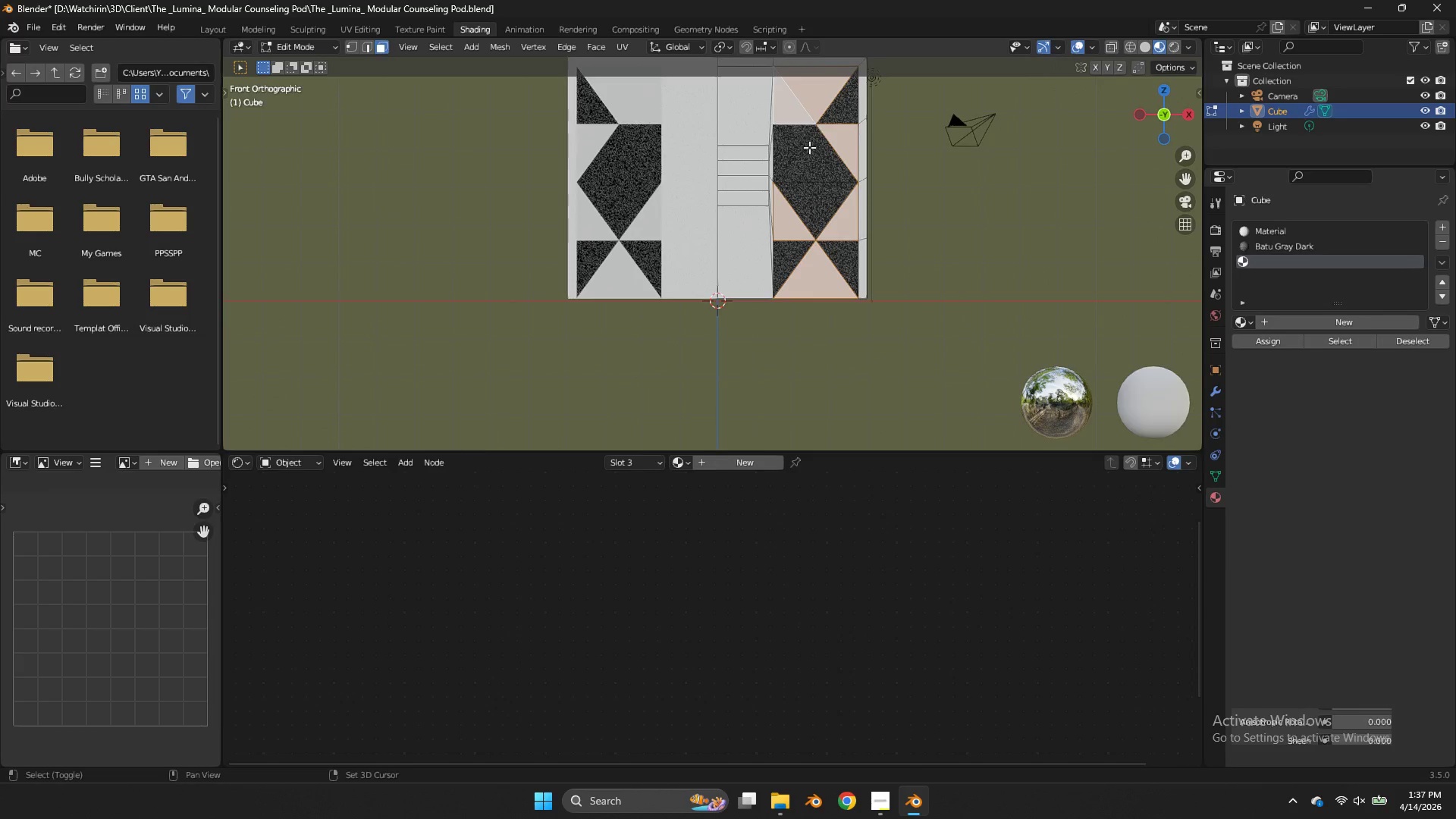 
triple_click([809, 147])
 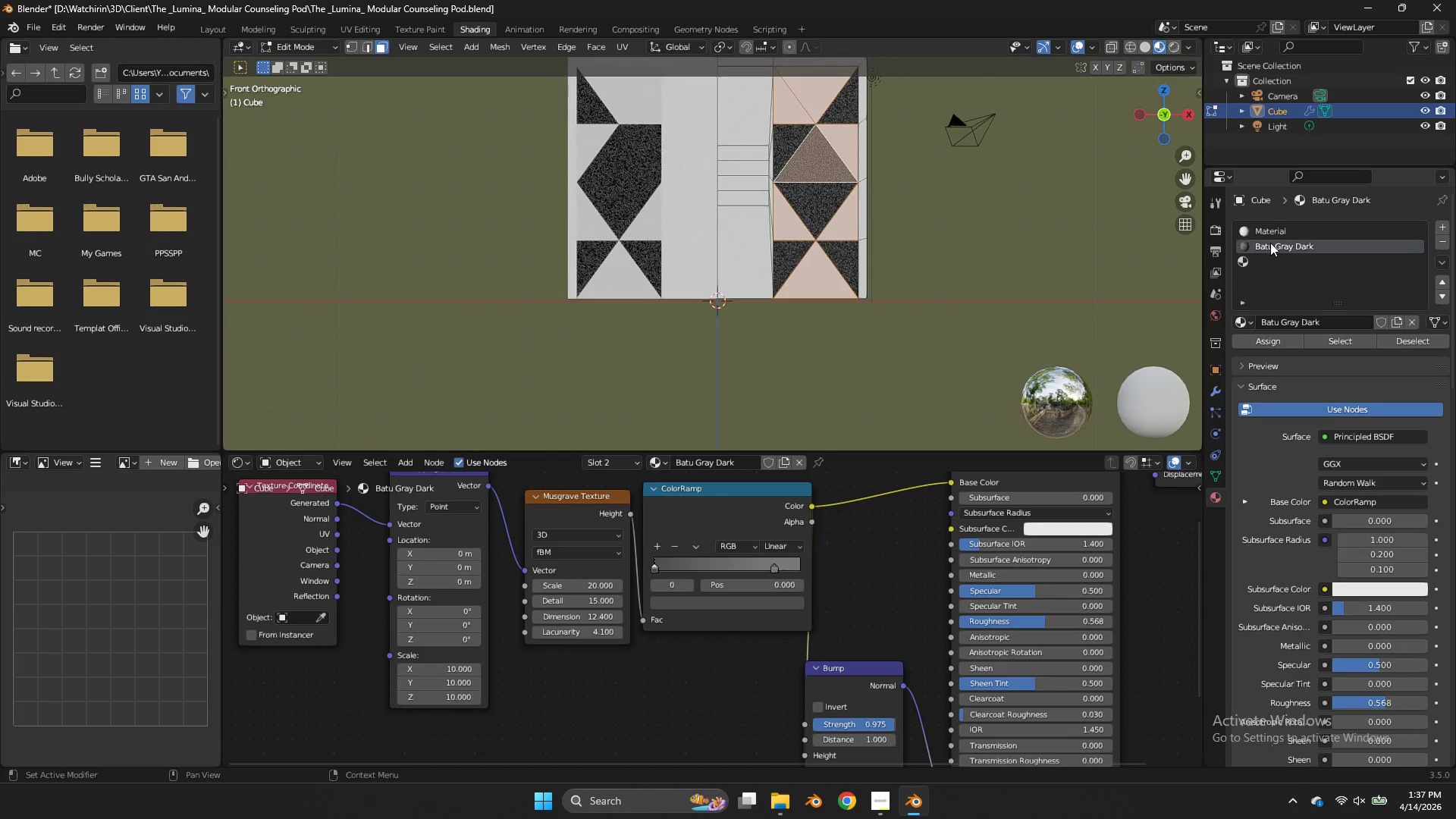 
left_click([1276, 254])
 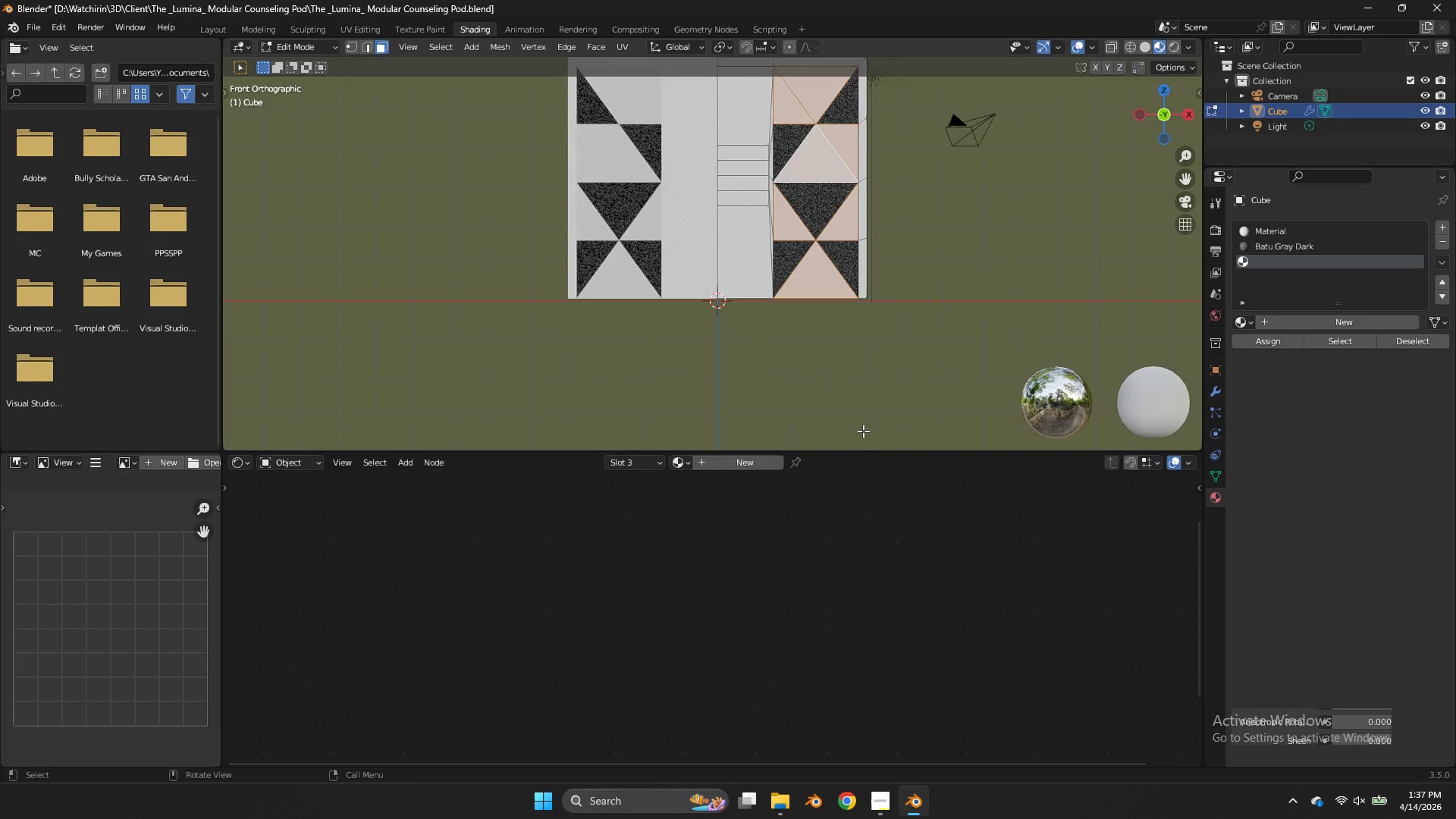 
left_click([670, 457])
 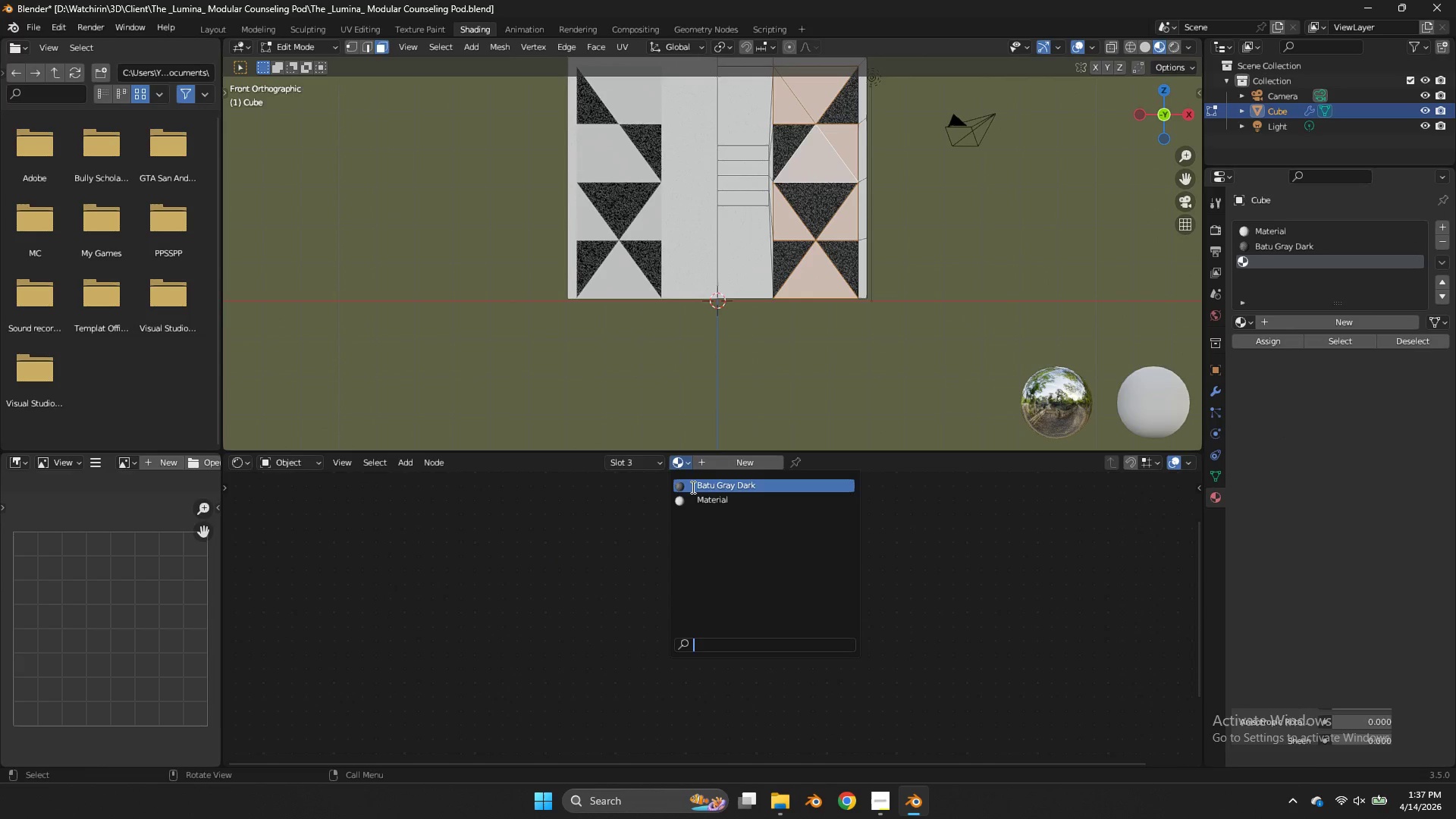 
left_click([692, 487])
 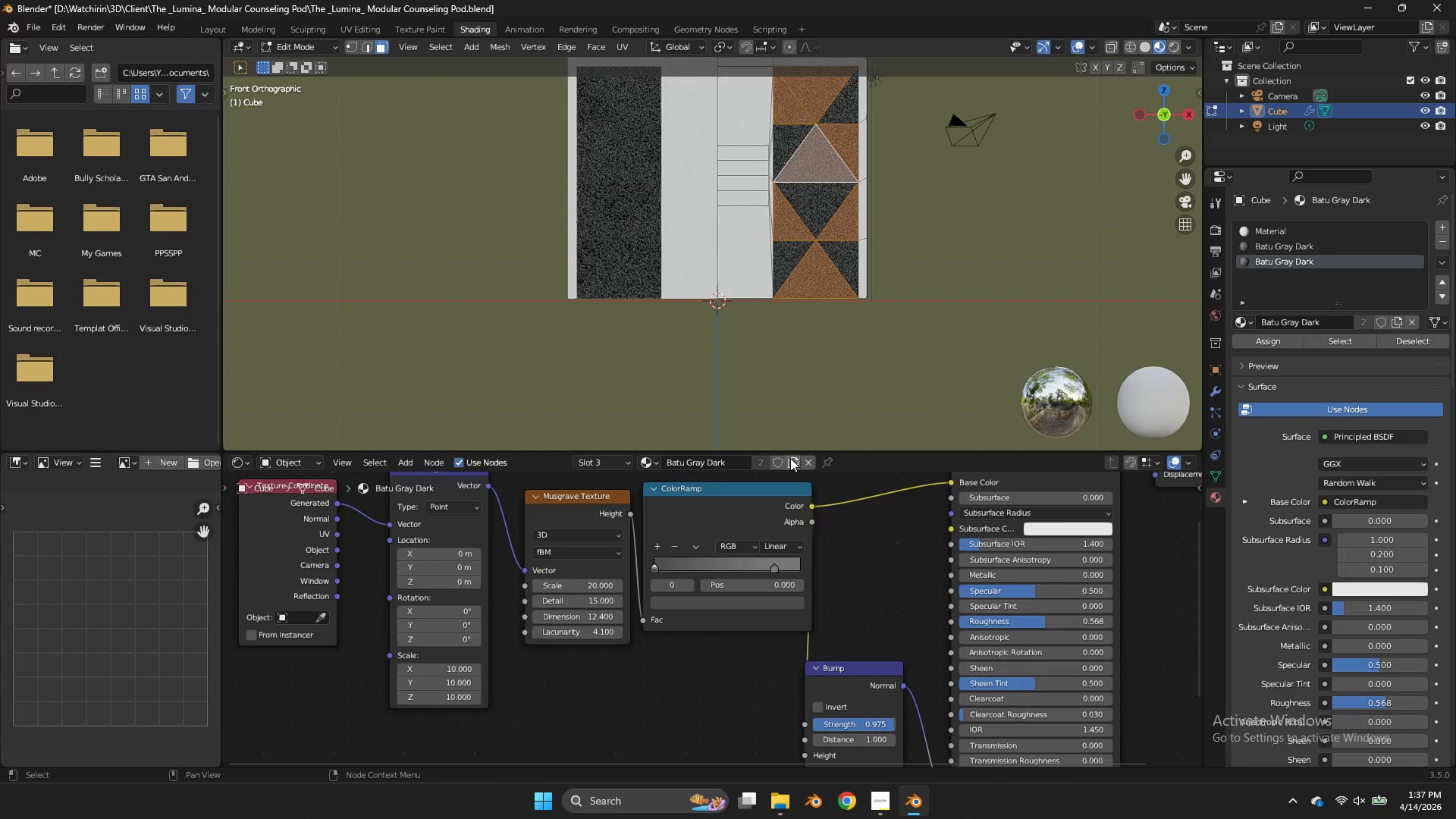 
left_click([793, 458])
 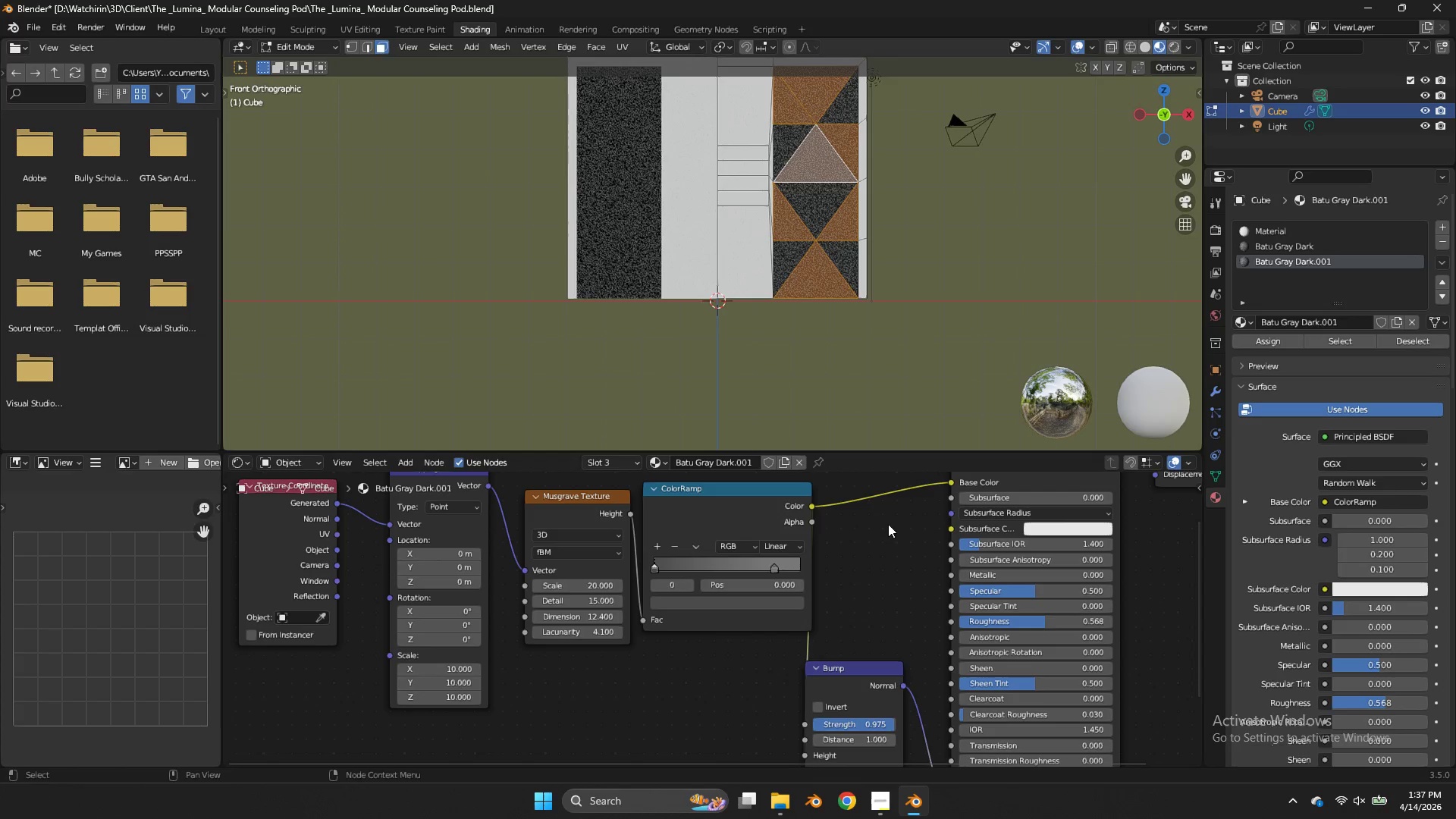 
double_click([972, 237])
 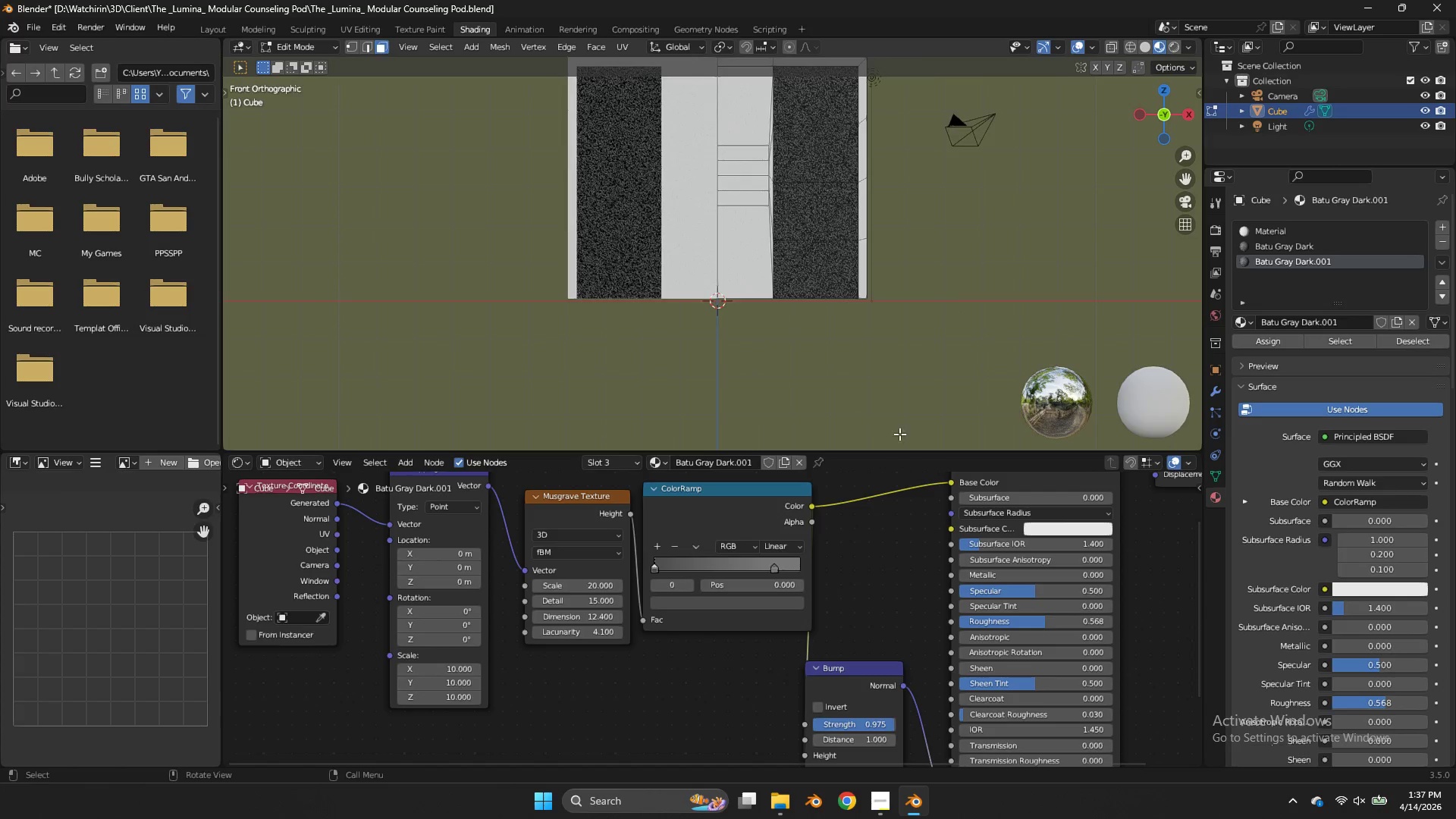 
scroll: coordinate [899, 437], scroll_direction: up, amount: 3.0
 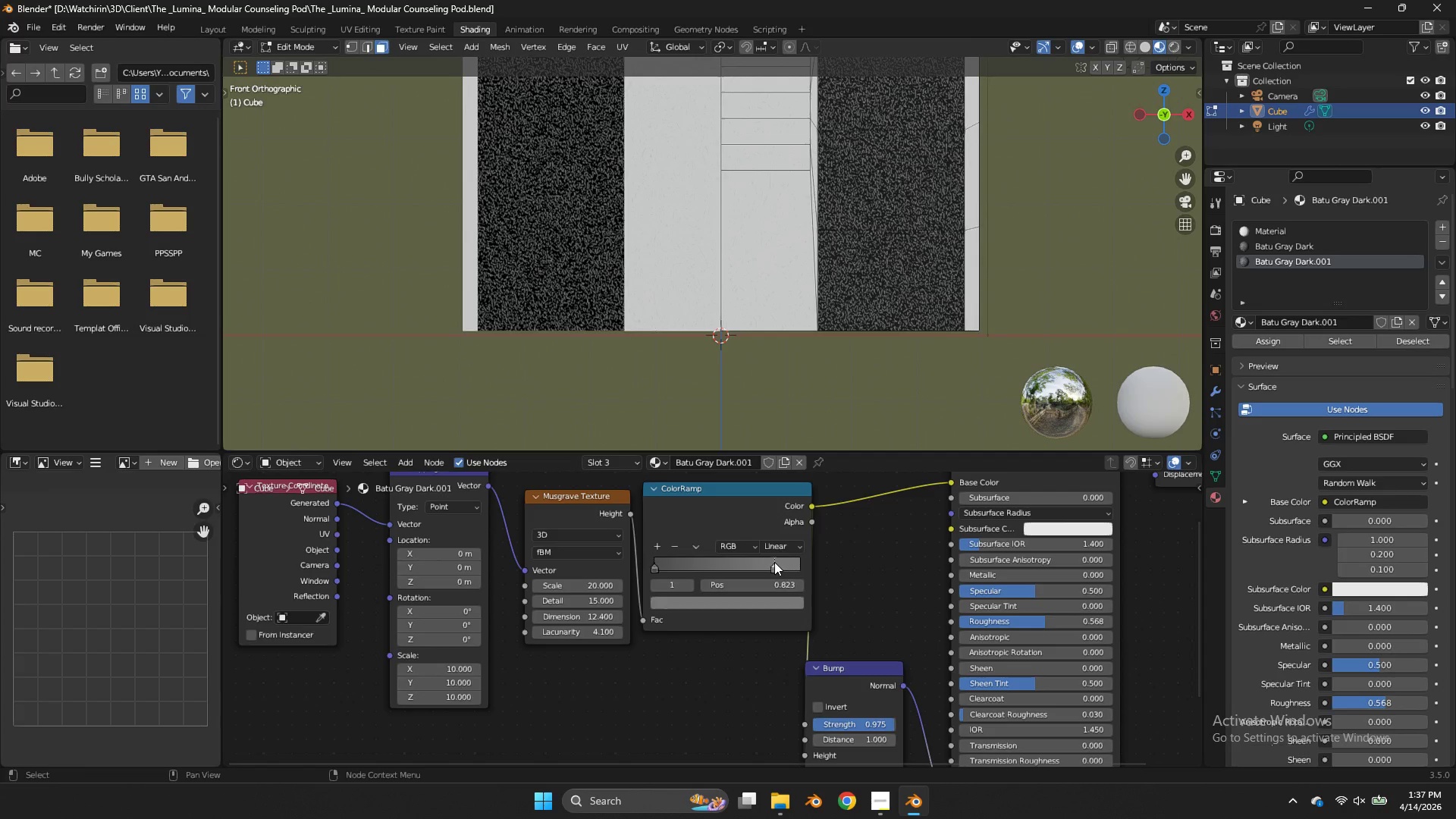 
double_click([764, 607])
 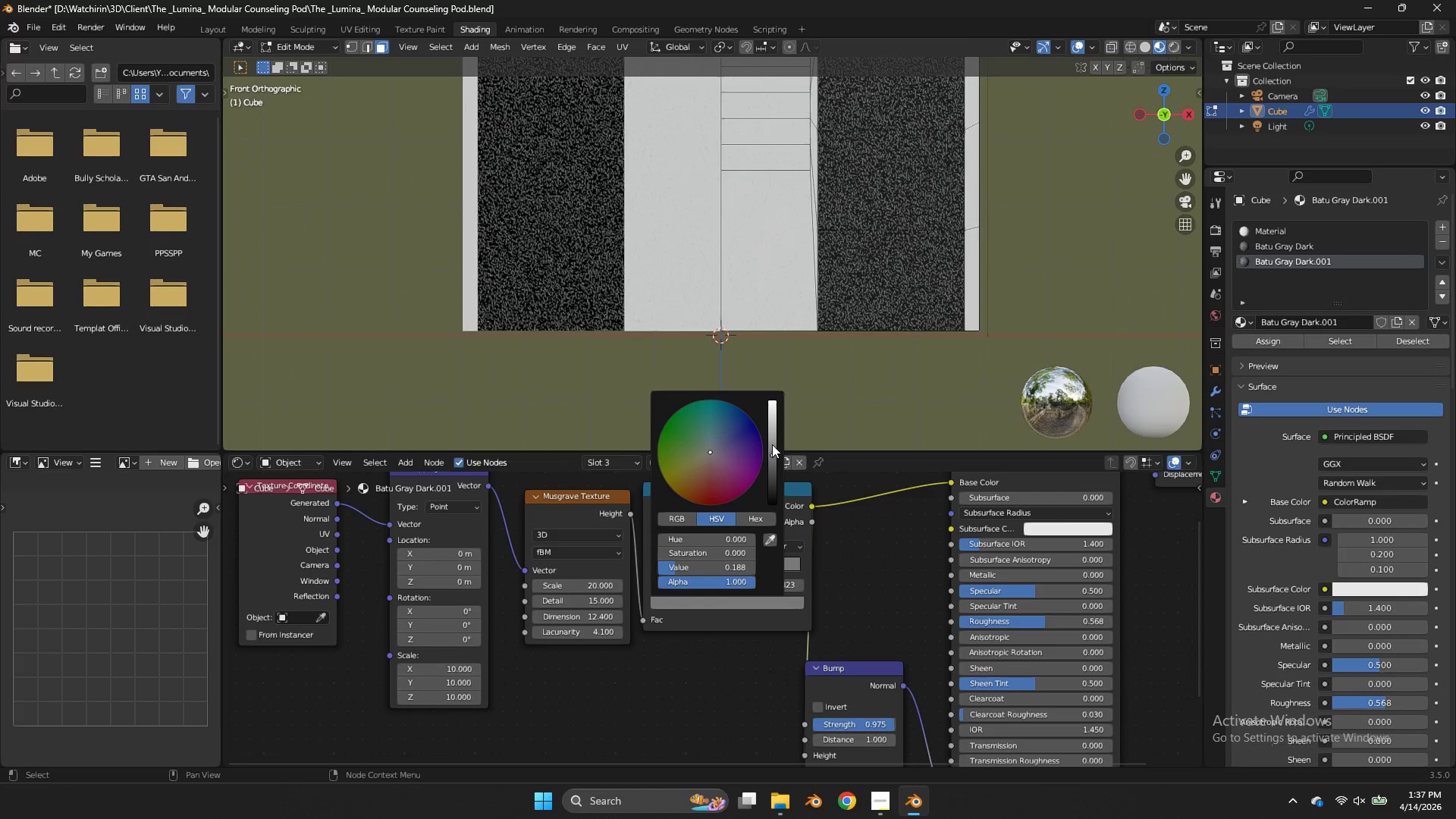 
left_click_drag(start_coordinate=[772, 444], to_coordinate=[778, 400])
 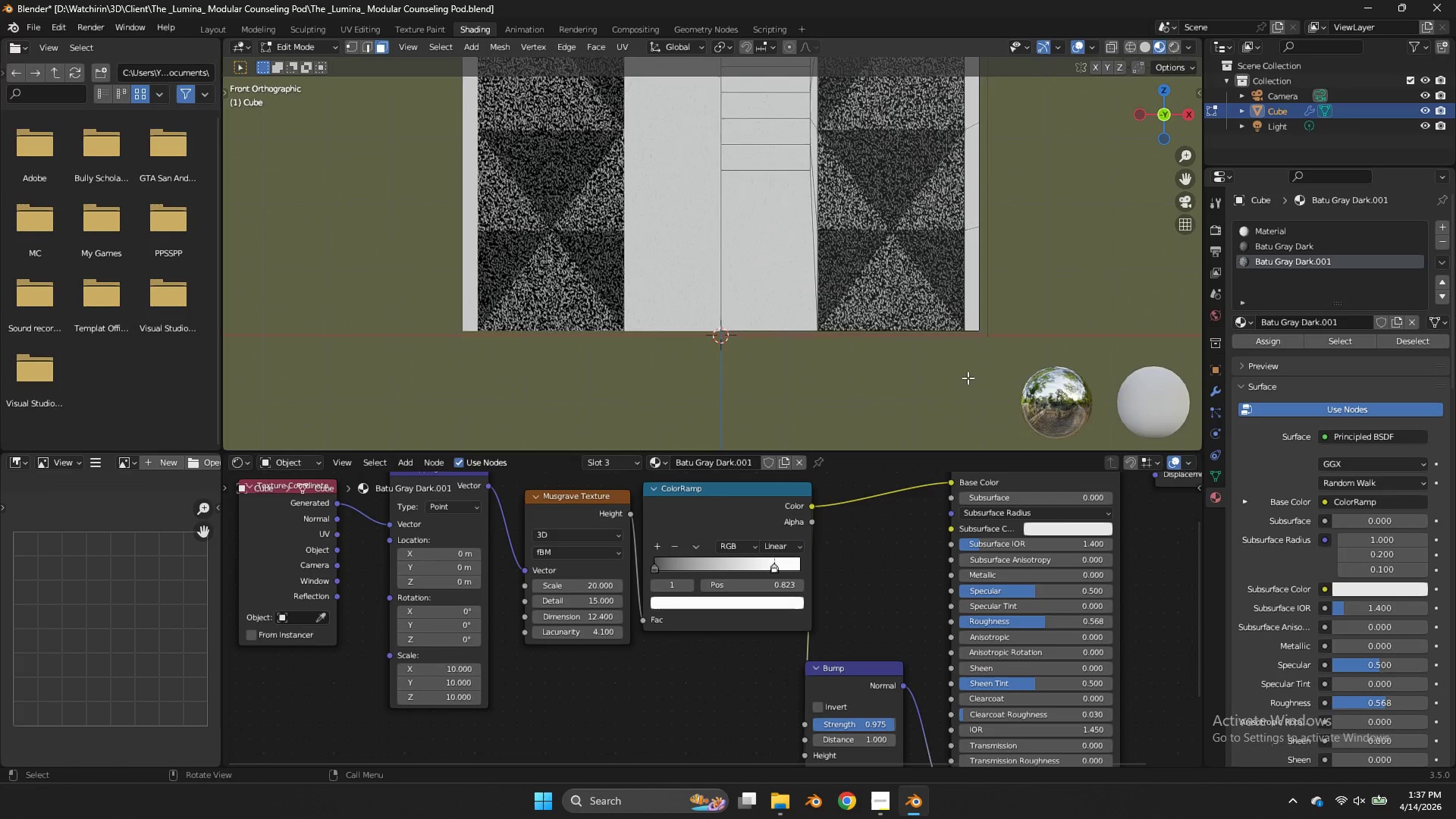 
scroll: coordinate [971, 372], scroll_direction: up, amount: 3.0
 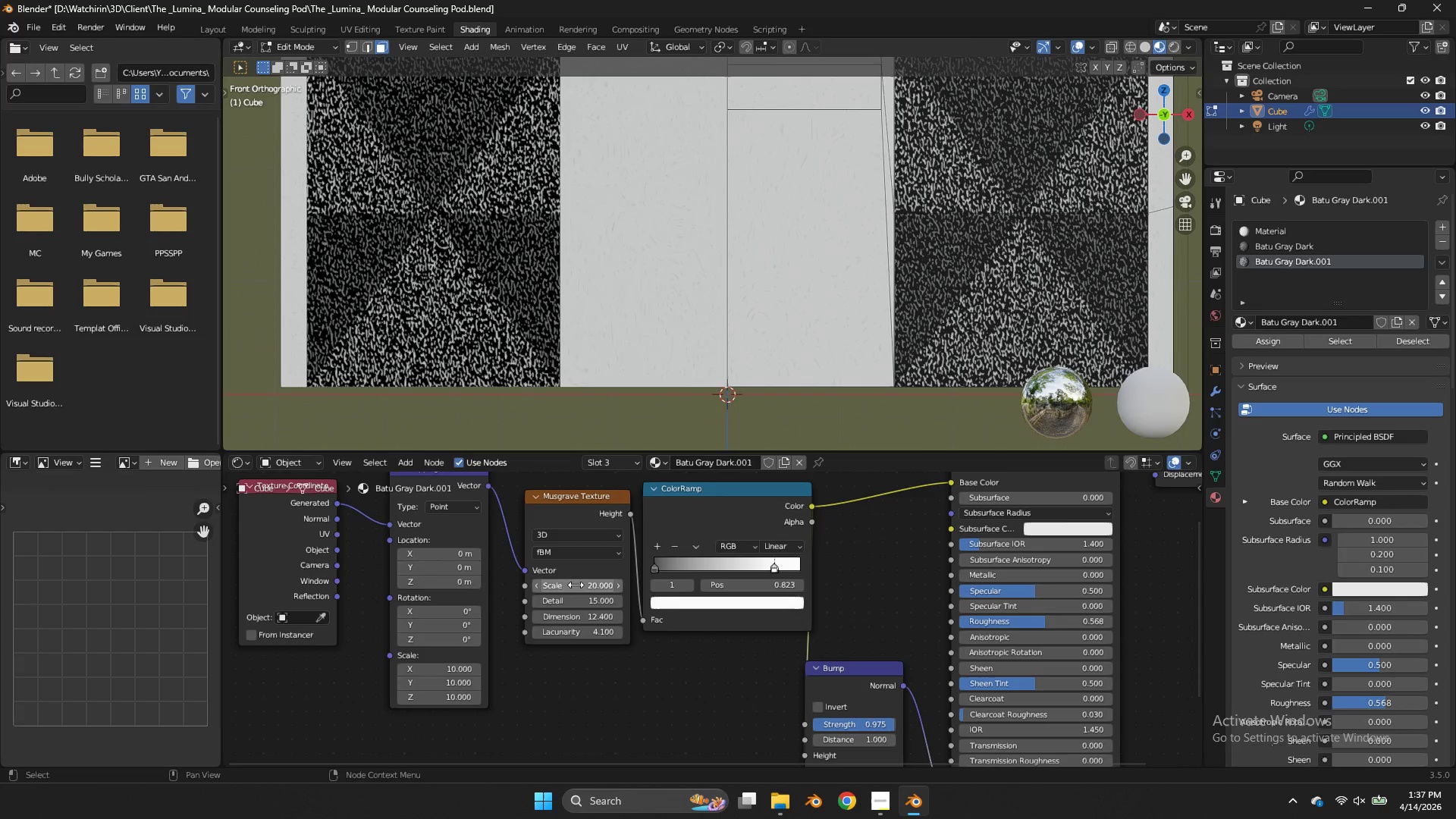 
left_click_drag(start_coordinate=[576, 585], to_coordinate=[763, 398])
 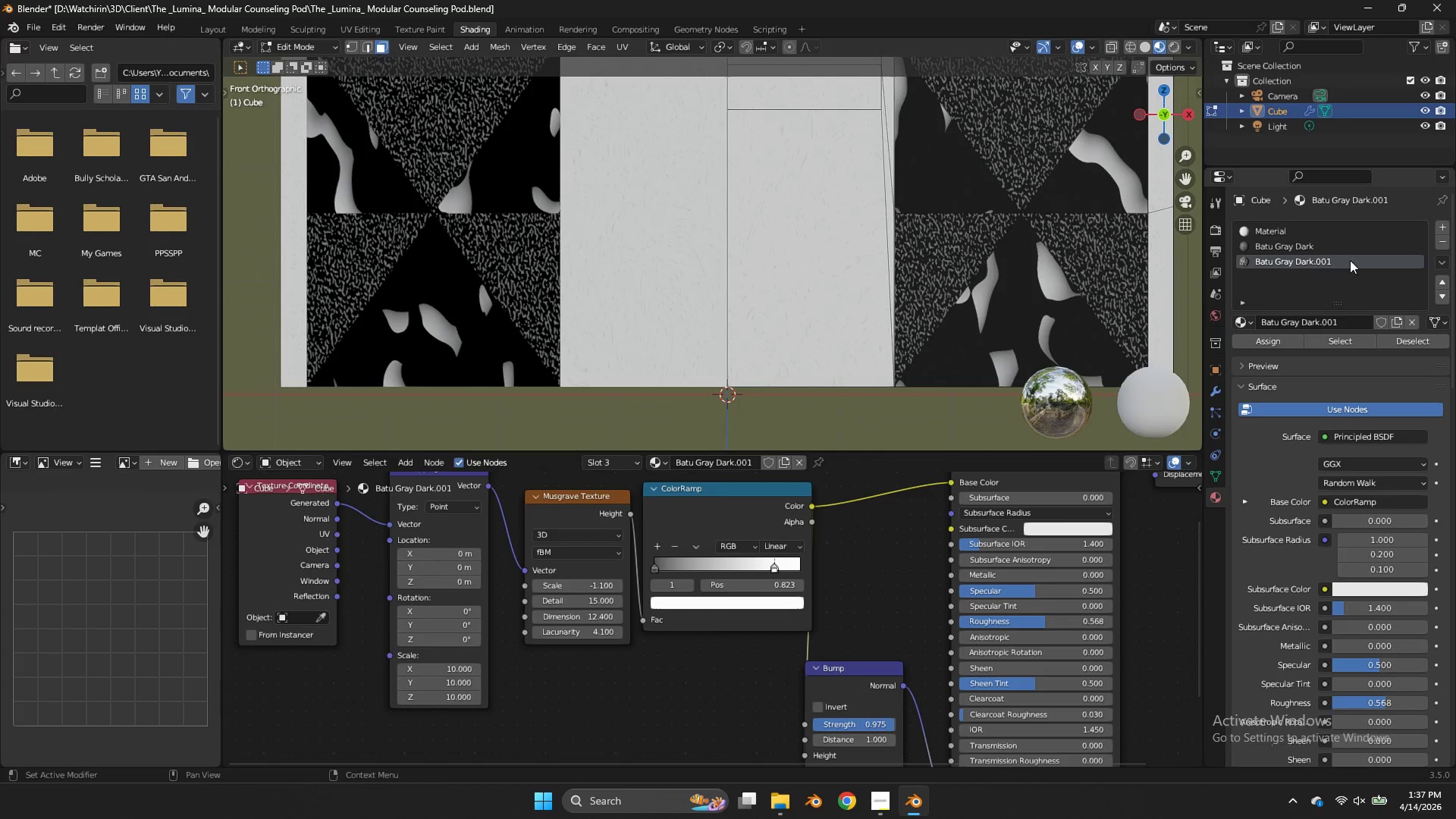 
left_click([1335, 251])
 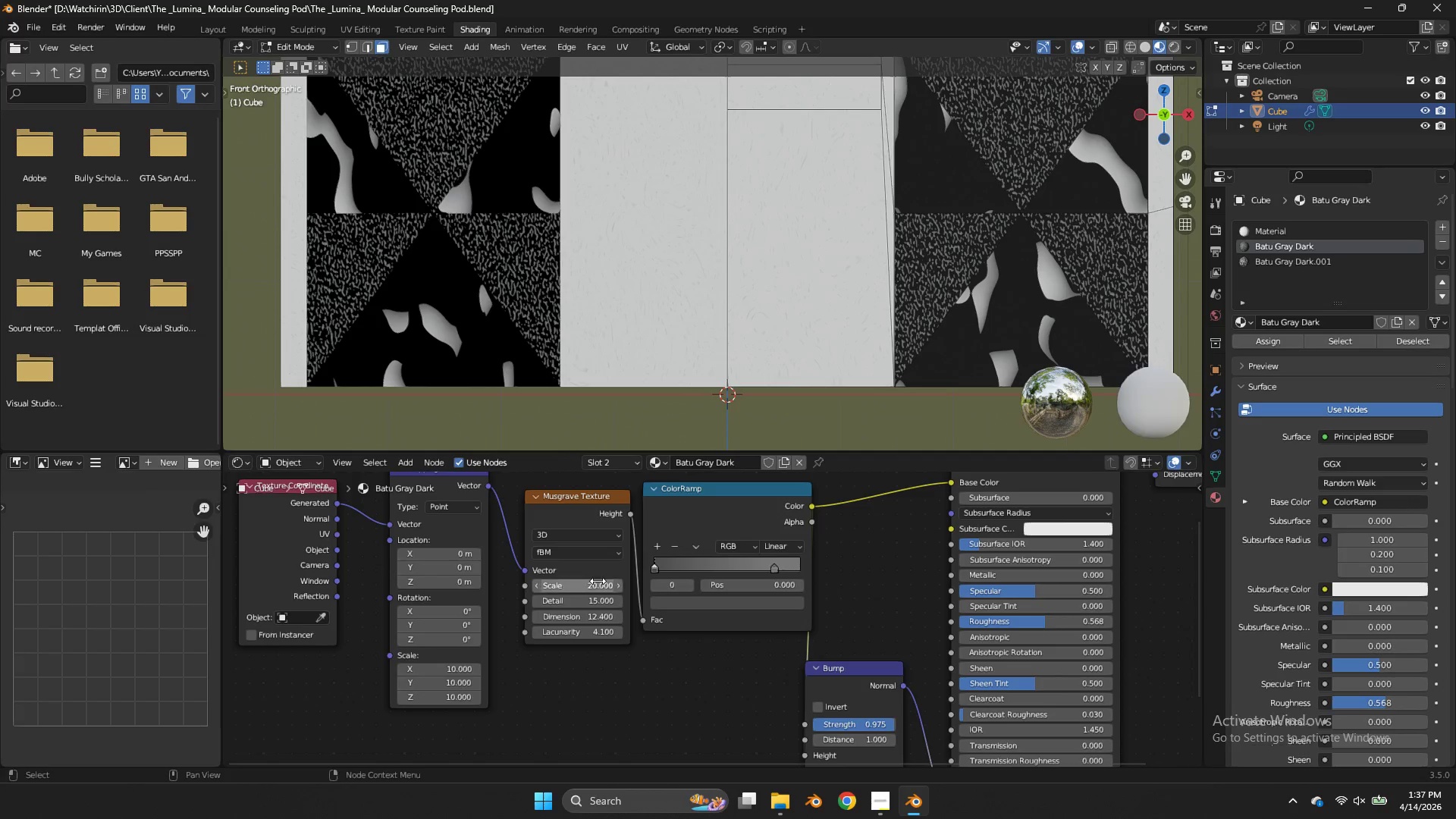 
left_click_drag(start_coordinate=[598, 582], to_coordinate=[818, 406])
 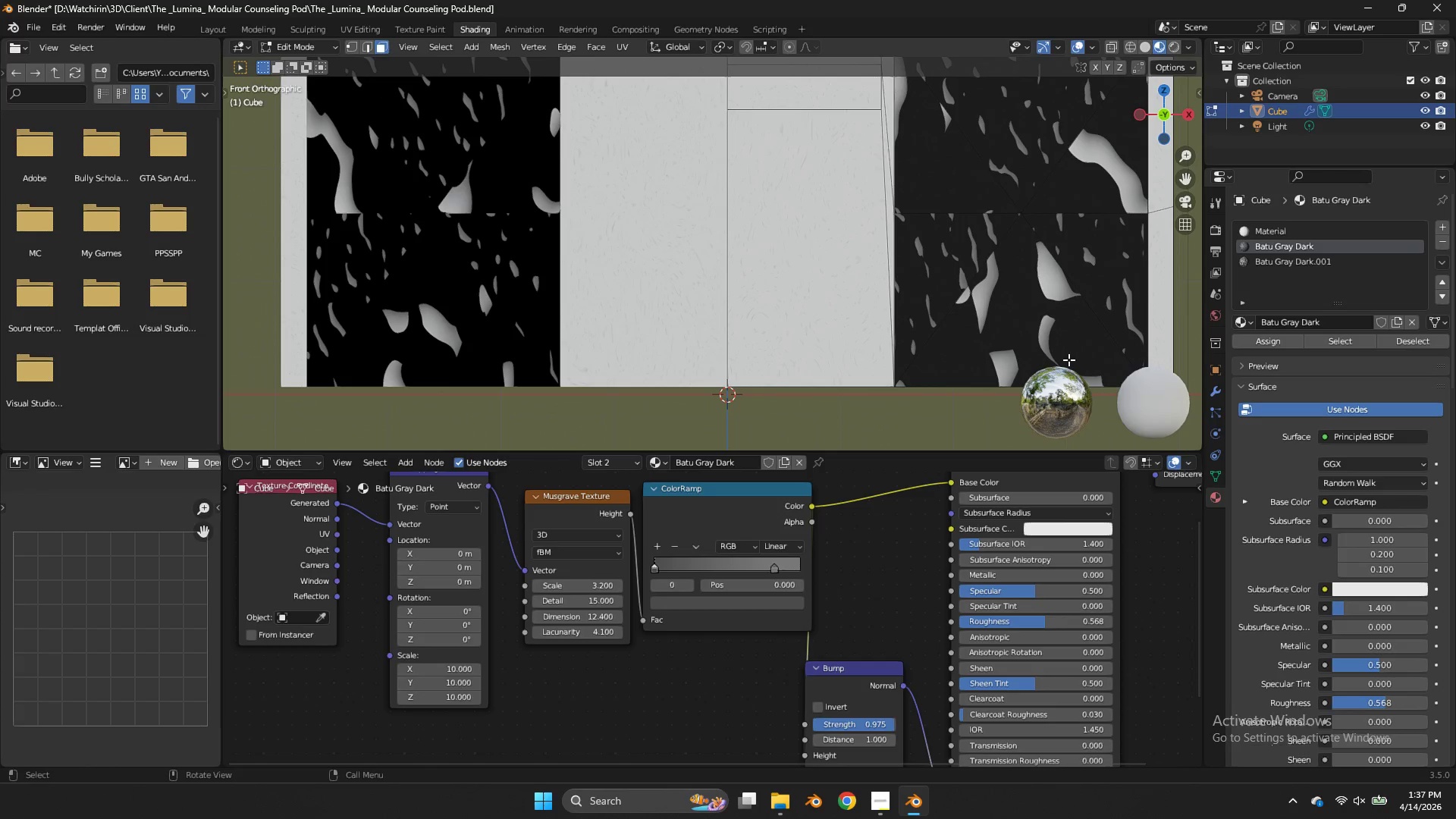 
scroll: coordinate [1038, 325], scroll_direction: down, amount: 1.0
 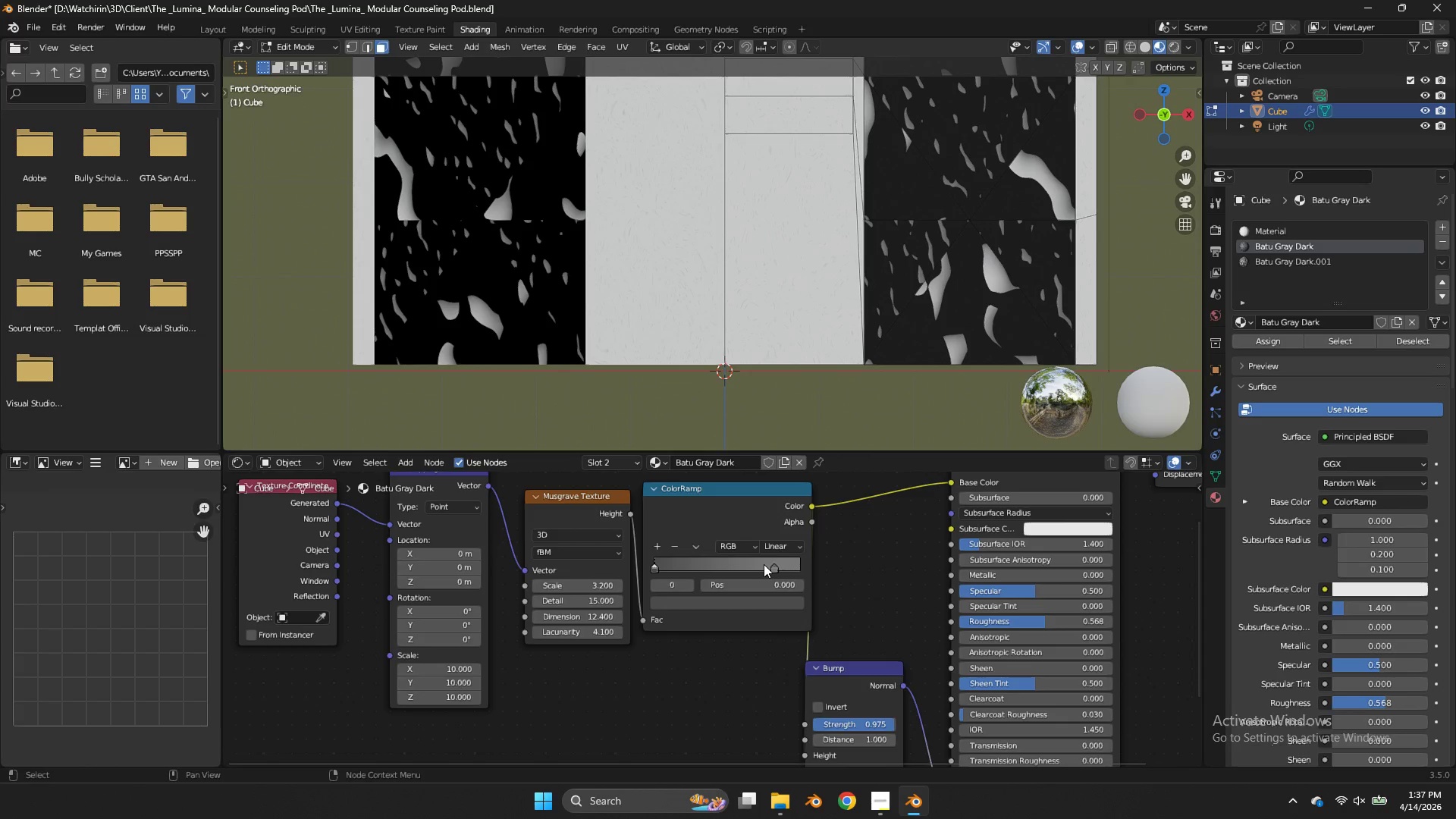 
left_click_drag(start_coordinate=[770, 564], to_coordinate=[743, 566])
 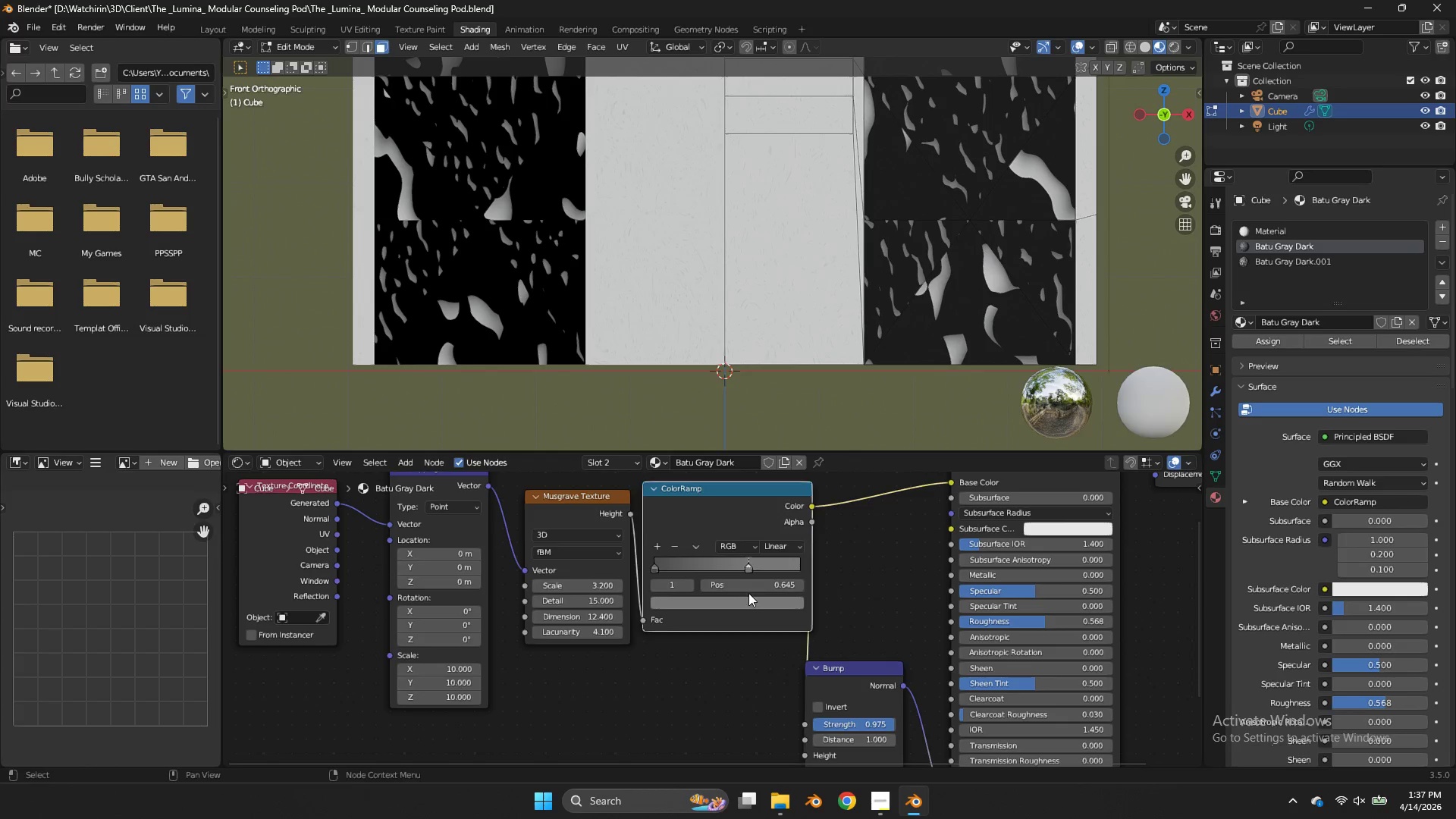 
left_click([748, 593])
 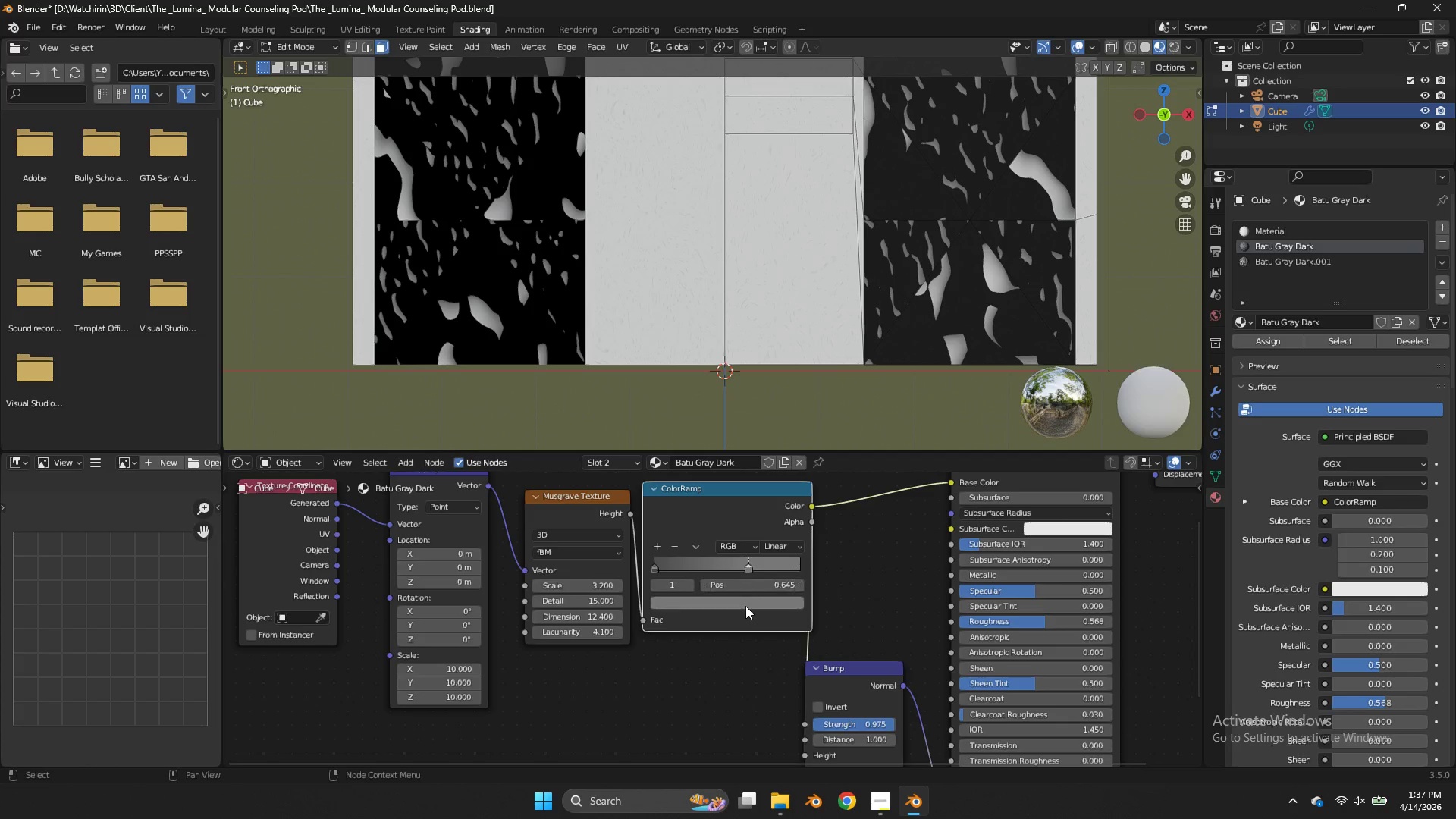 
left_click([745, 606])
 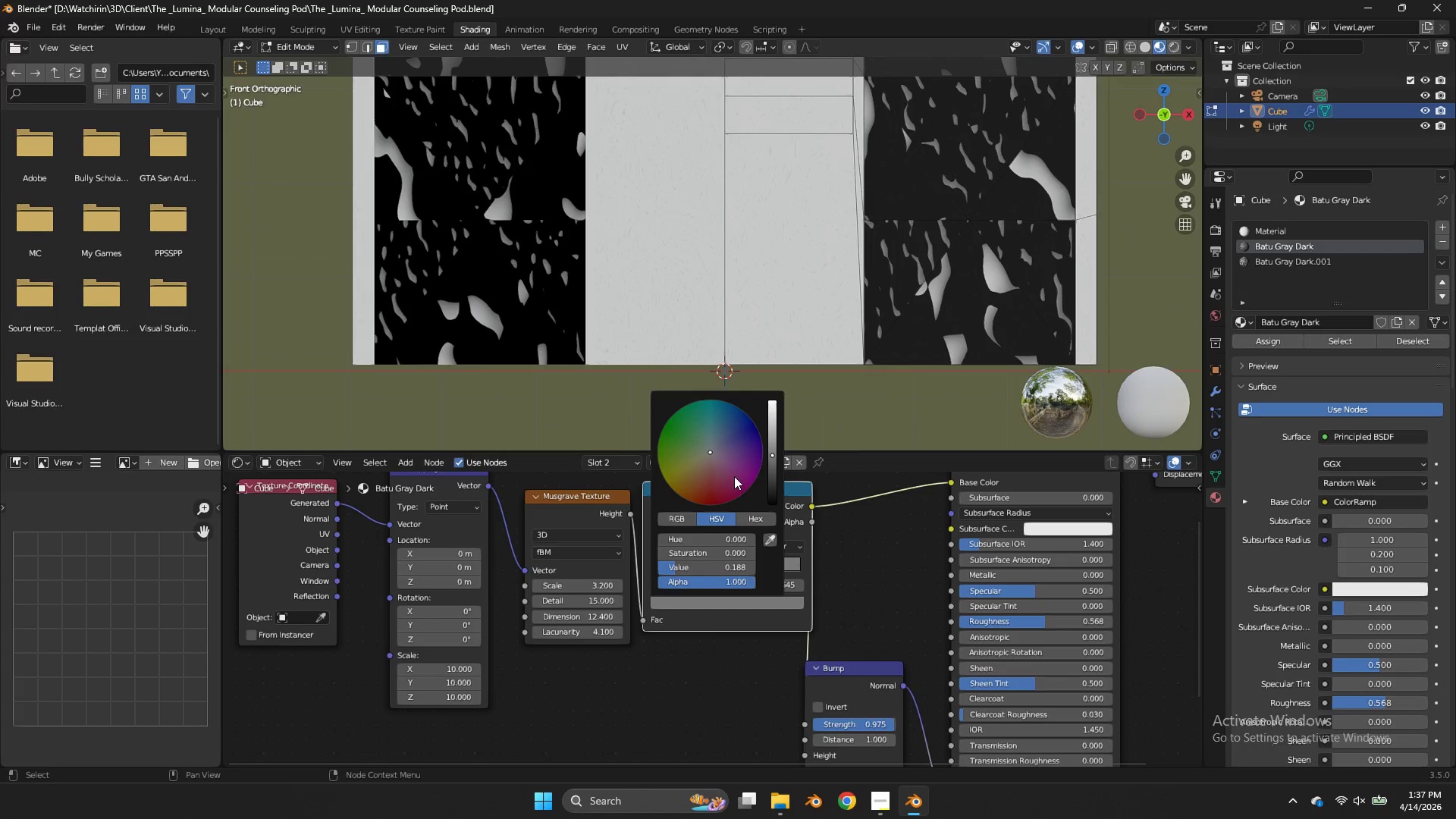 
left_click_drag(start_coordinate=[734, 476], to_coordinate=[706, 482])
 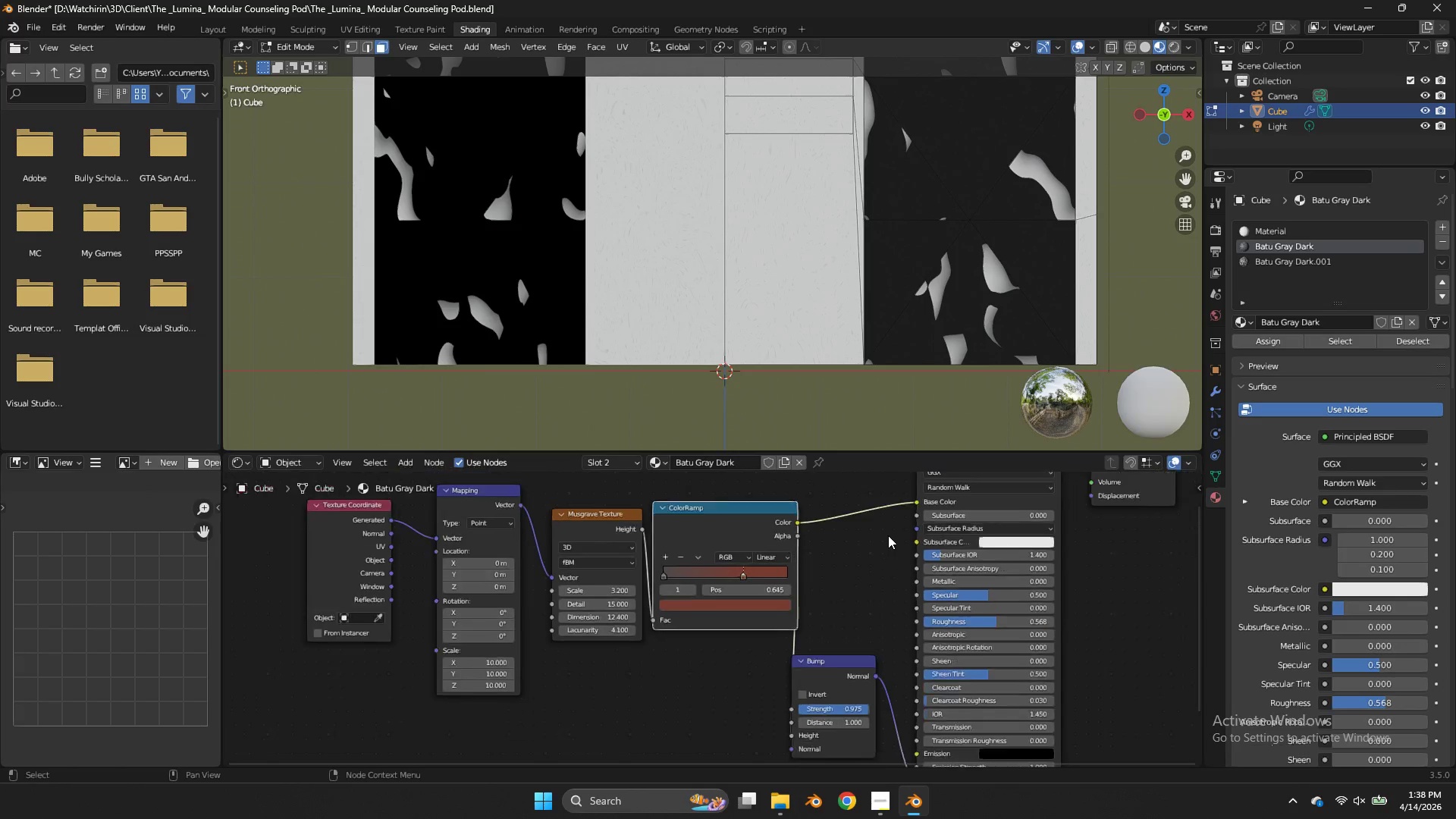 
left_click([877, 572])
 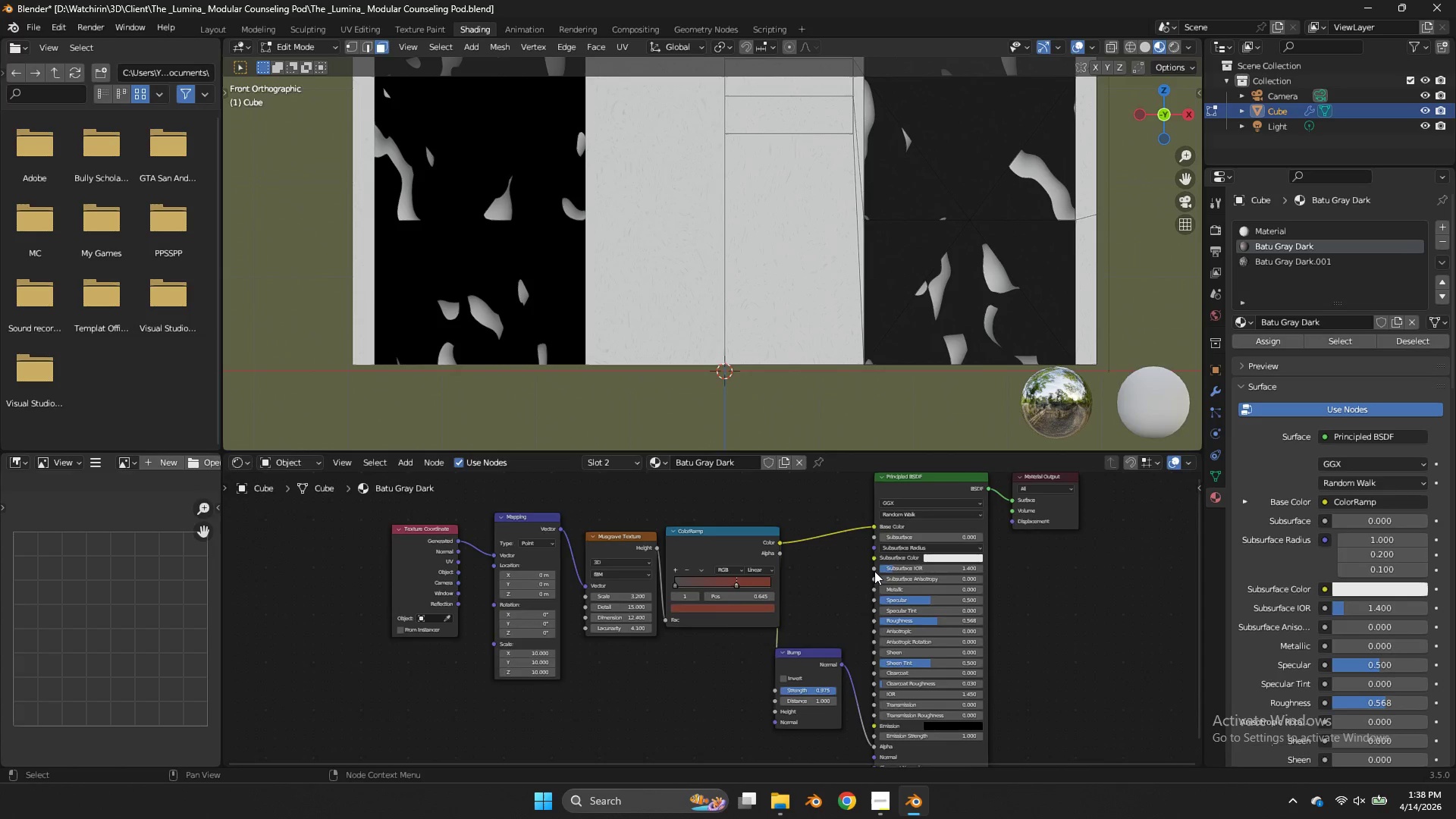 
scroll: coordinate [874, 571], scroll_direction: down, amount: 7.0
 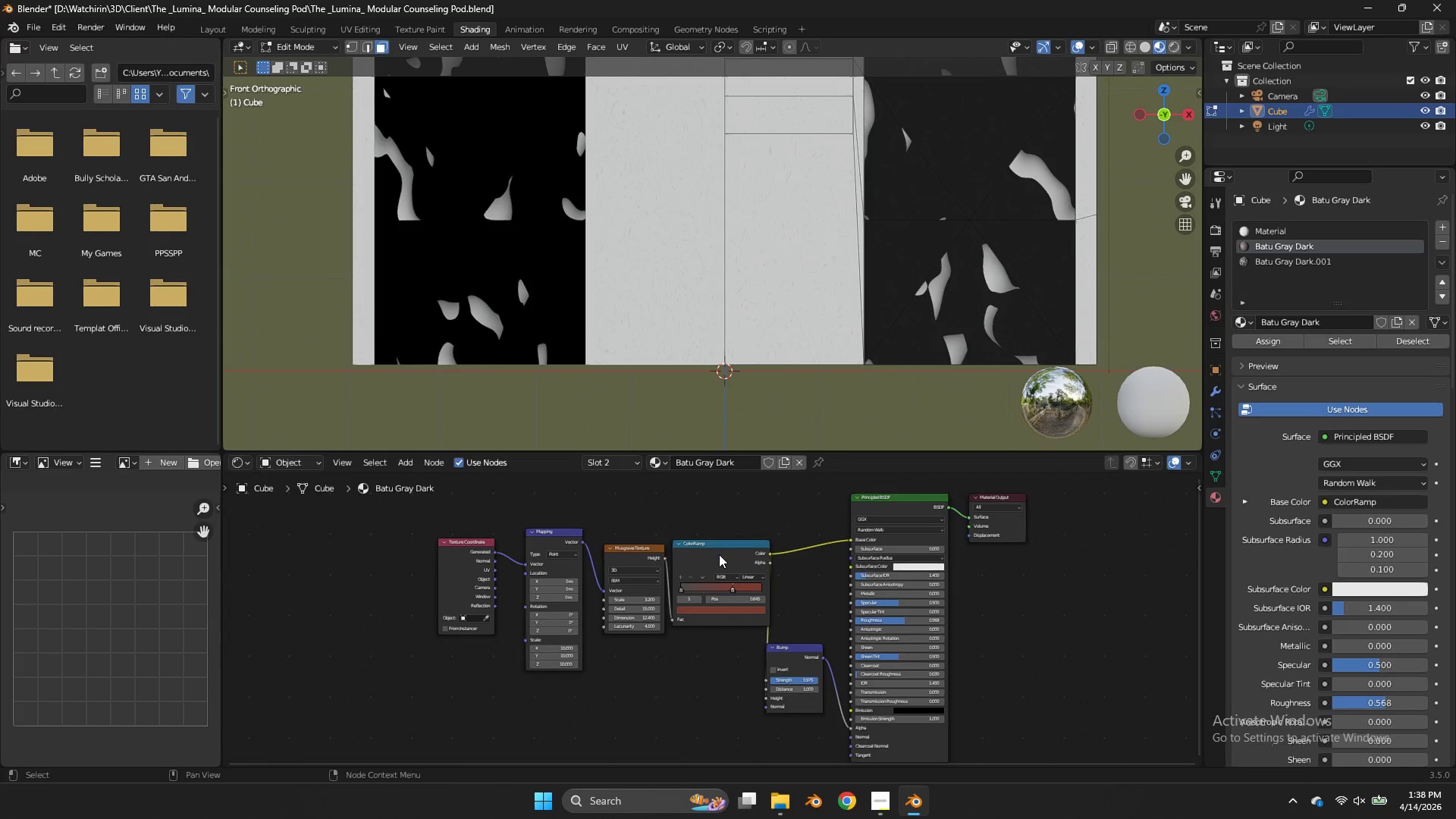 
left_click_drag(start_coordinate=[719, 554], to_coordinate=[724, 551])
 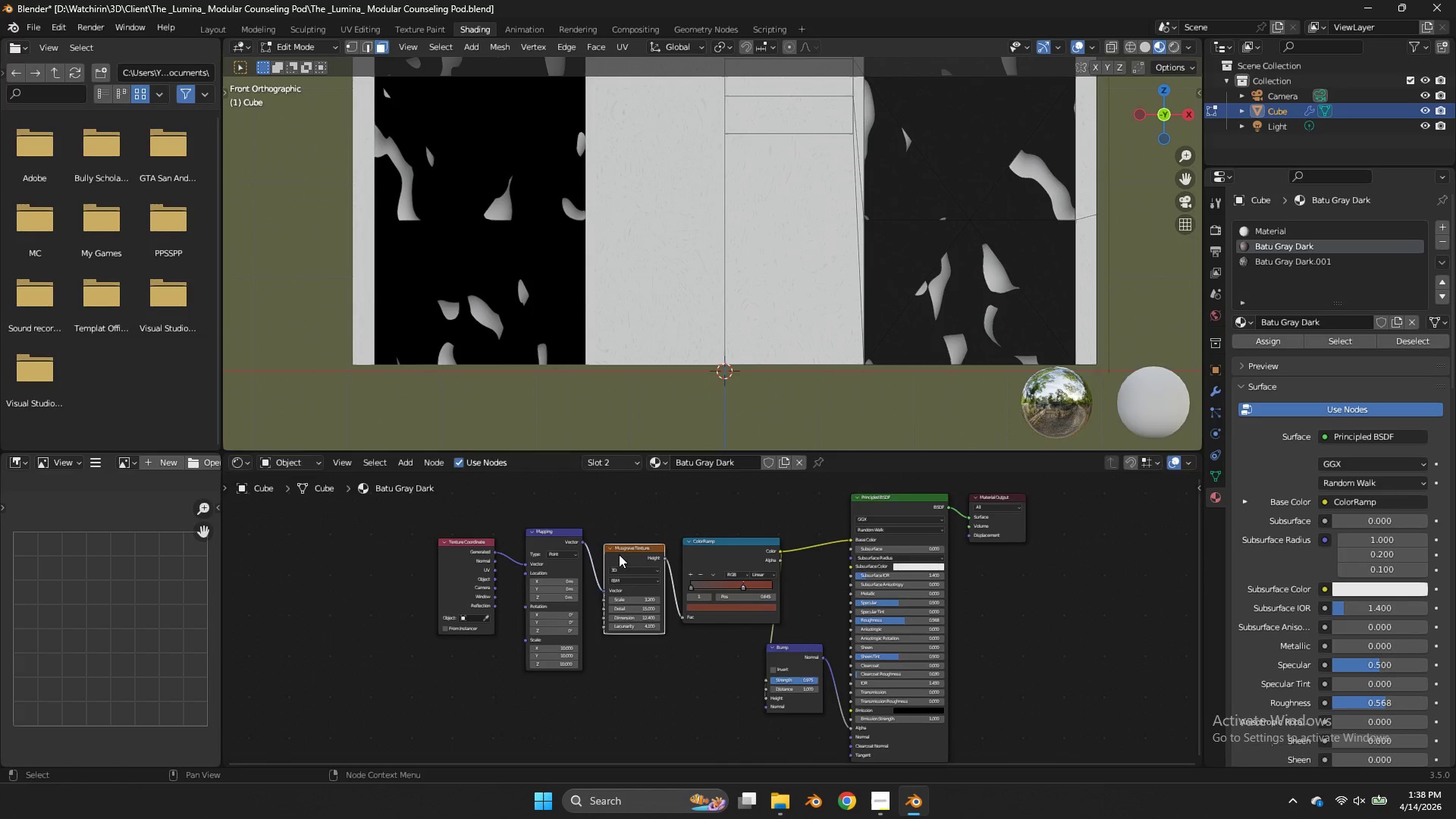 
left_click_drag(start_coordinate=[621, 554], to_coordinate=[607, 557])
 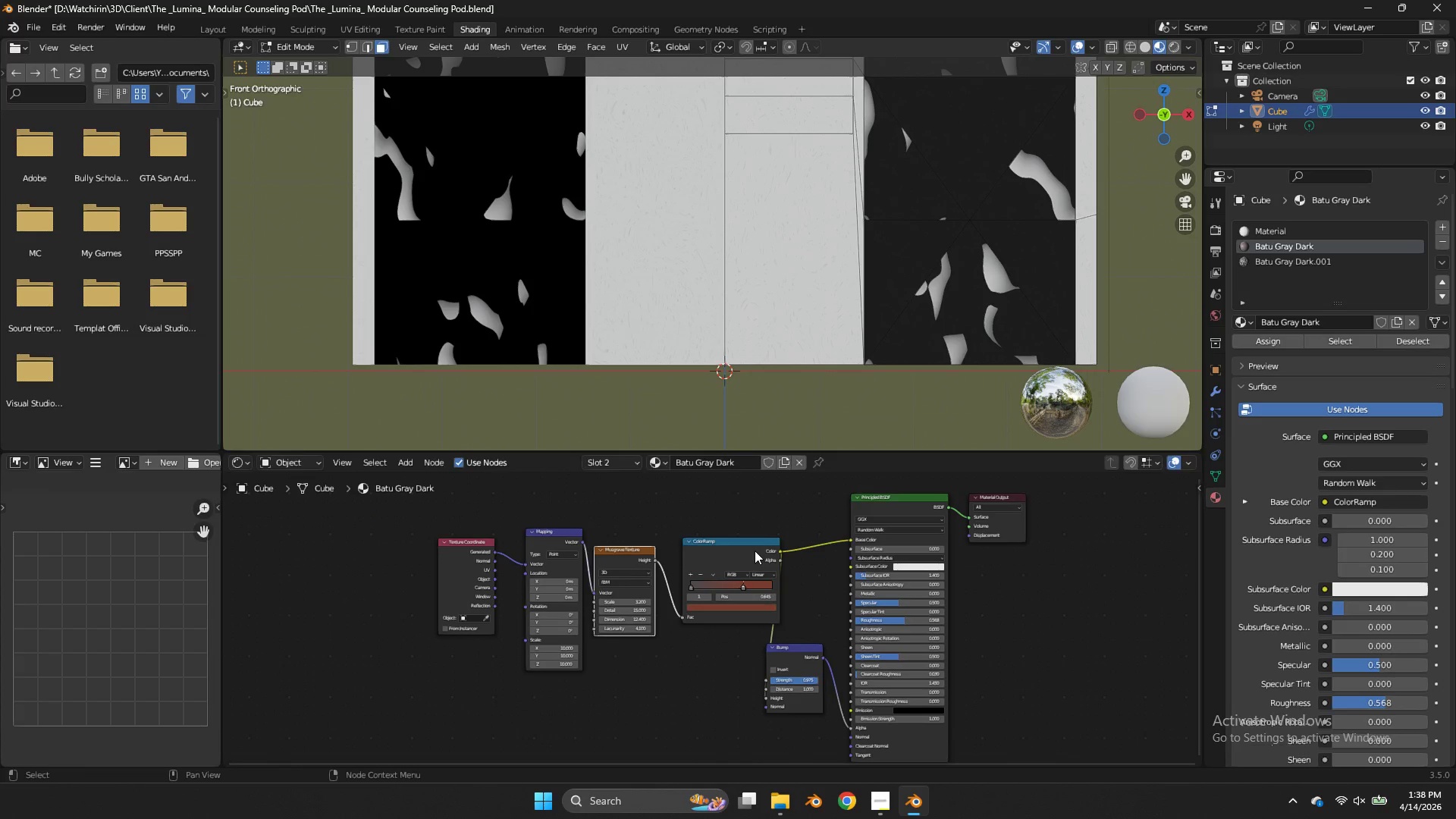 
left_click_drag(start_coordinate=[755, 551], to_coordinate=[735, 550])
 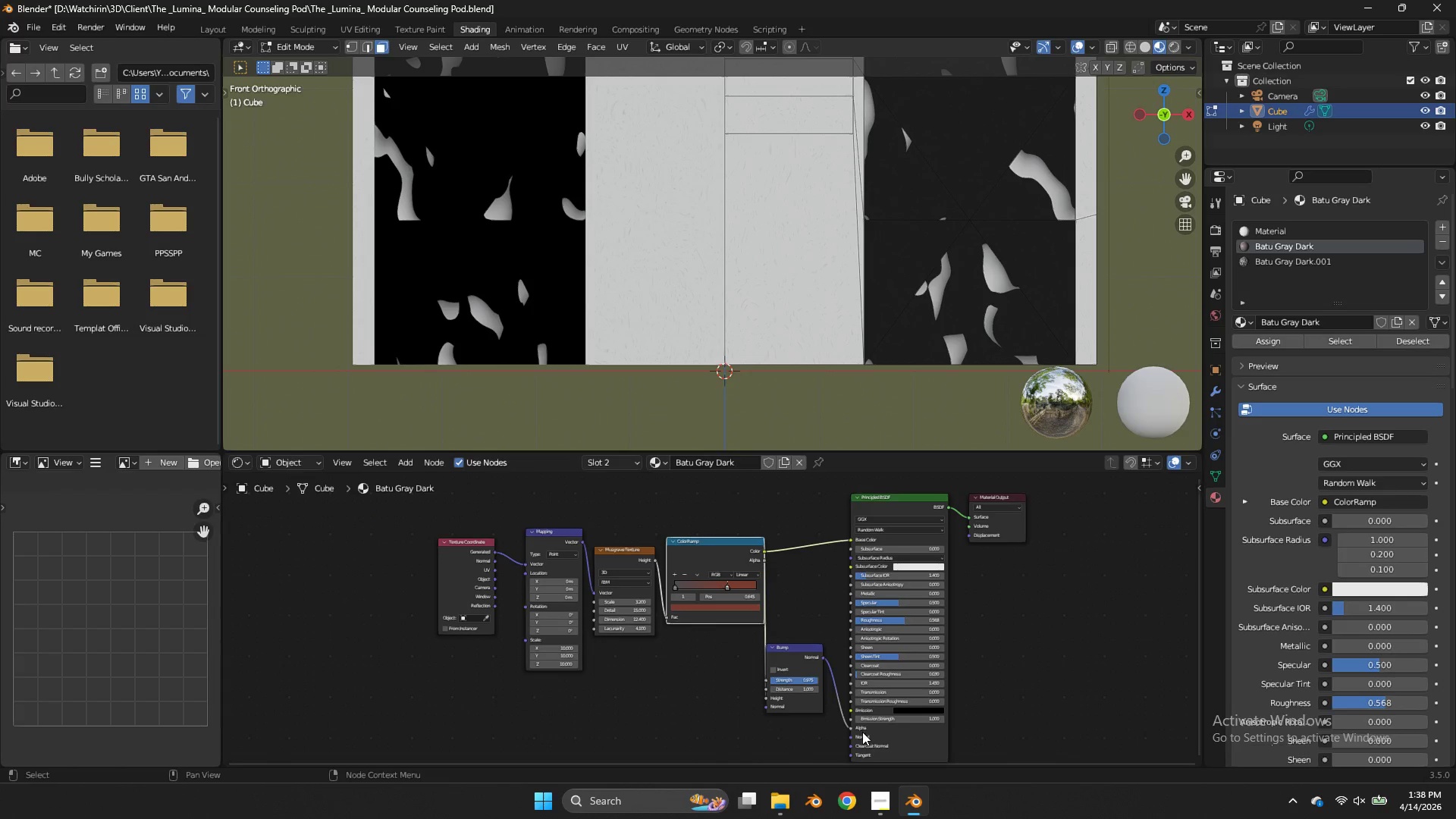 
left_click_drag(start_coordinate=[851, 726], to_coordinate=[850, 734])
 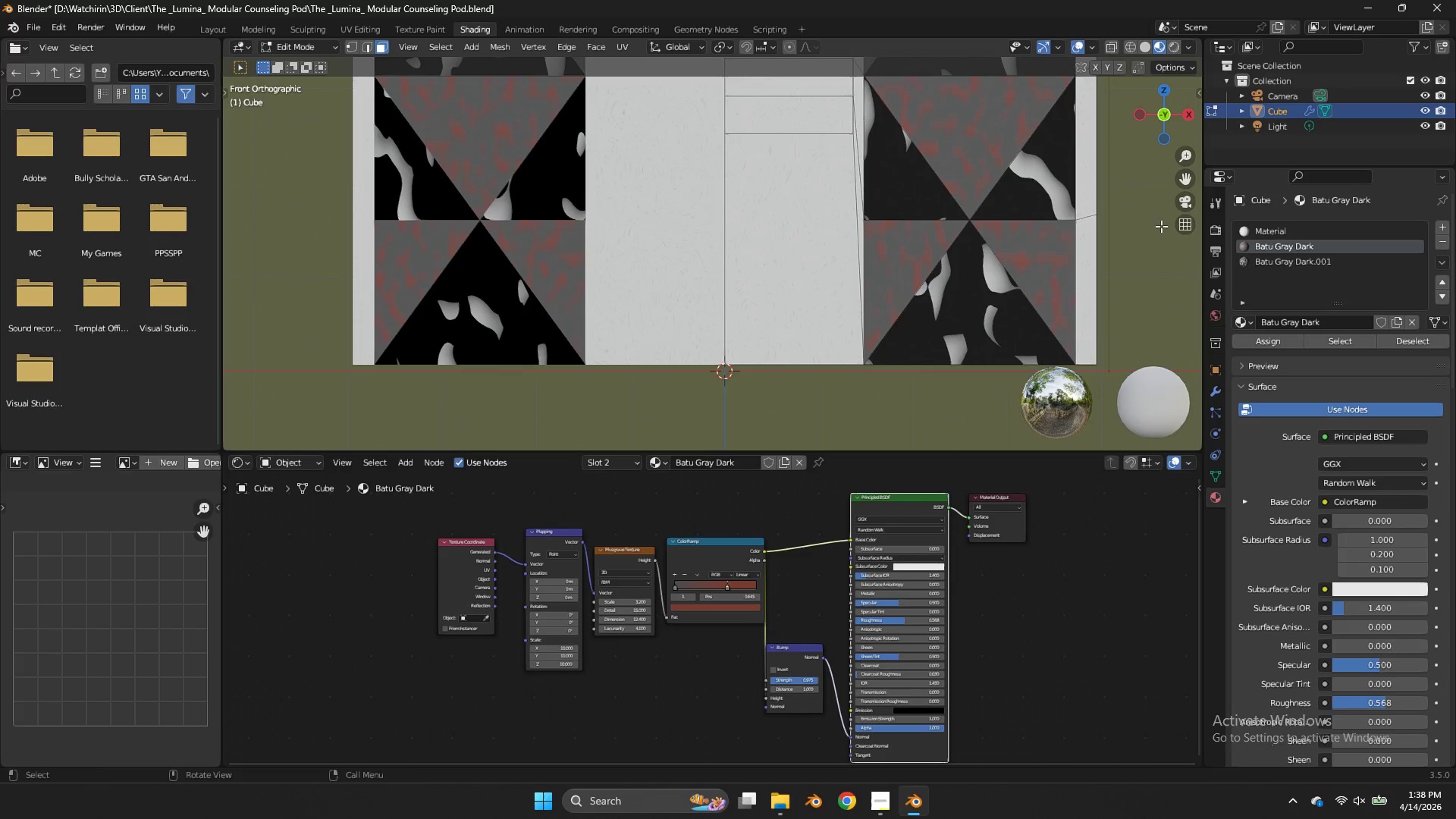 
left_click([1305, 262])
 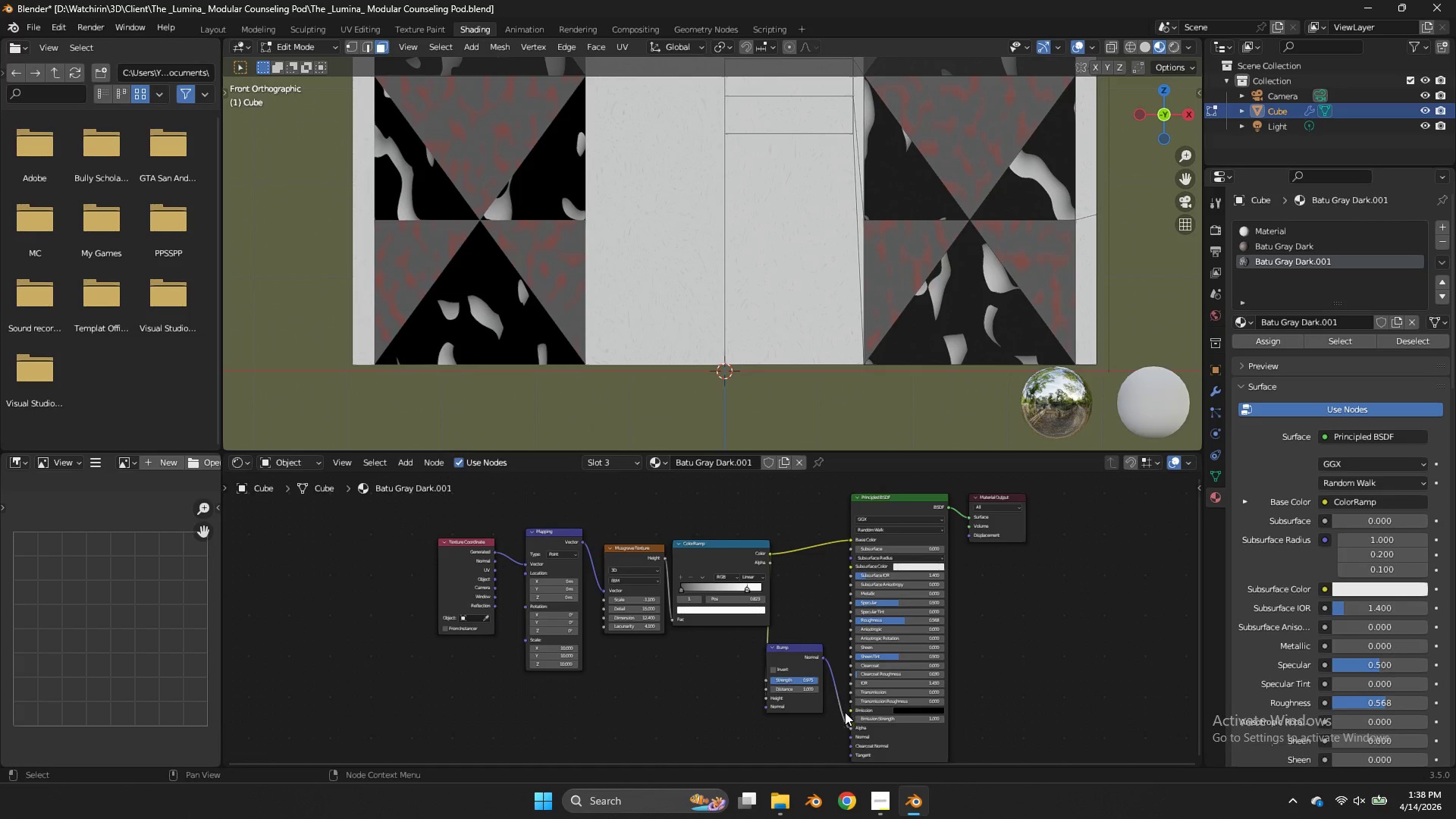 
left_click_drag(start_coordinate=[850, 732], to_coordinate=[846, 732])
 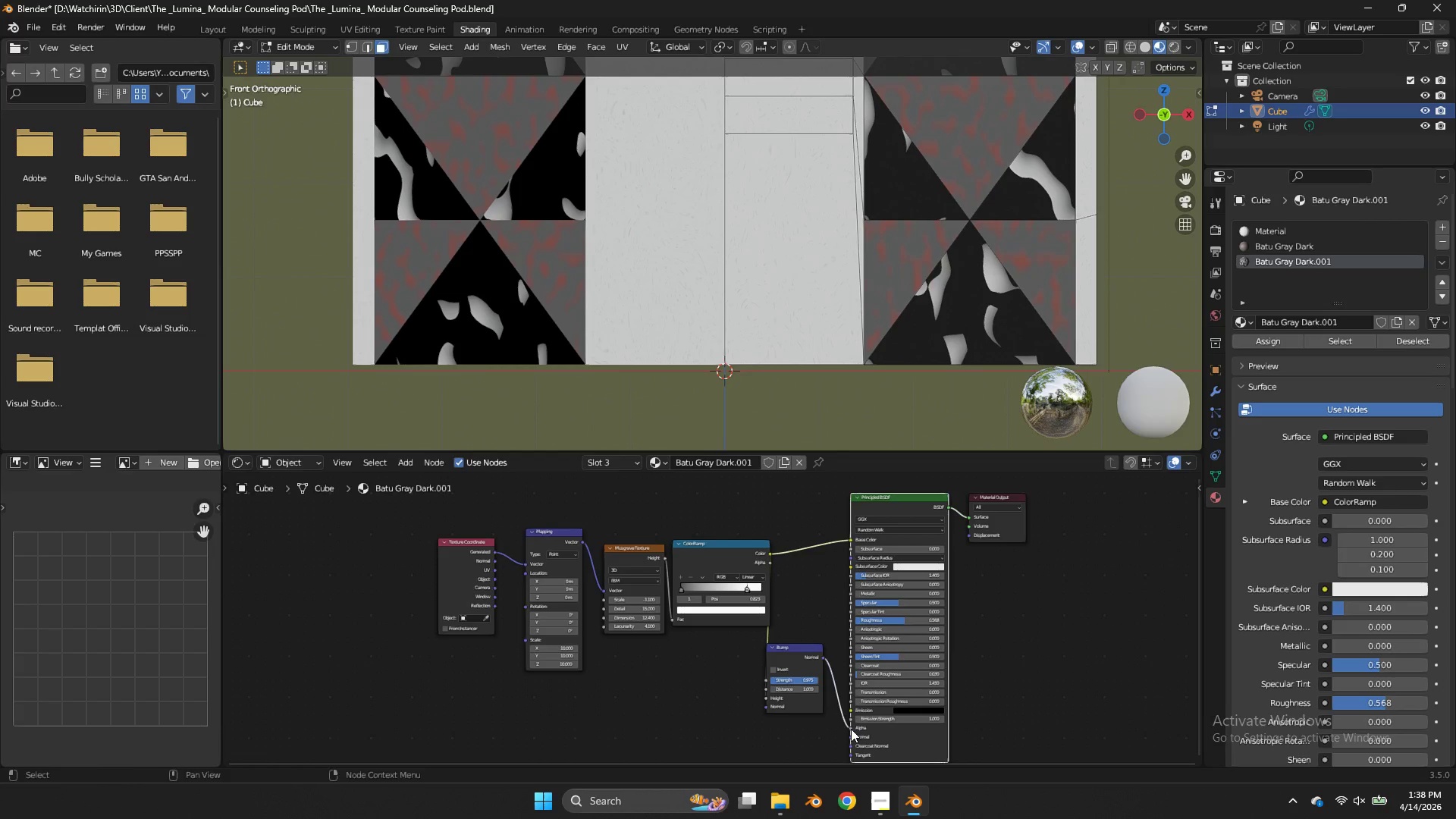 
left_click_drag(start_coordinate=[852, 729], to_coordinate=[850, 704])
 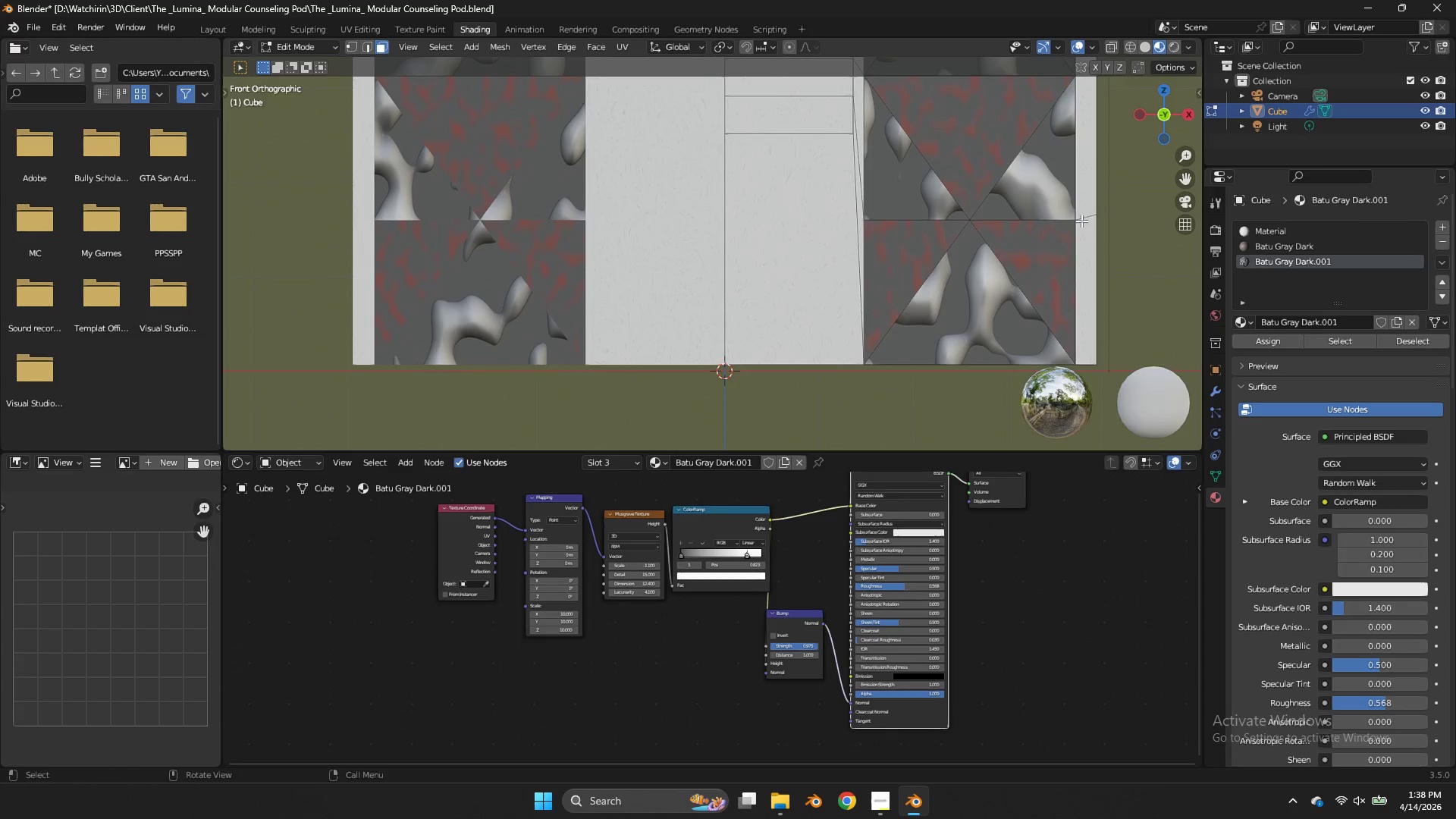 
scroll: coordinate [808, 539], scroll_direction: up, amount: 8.0
 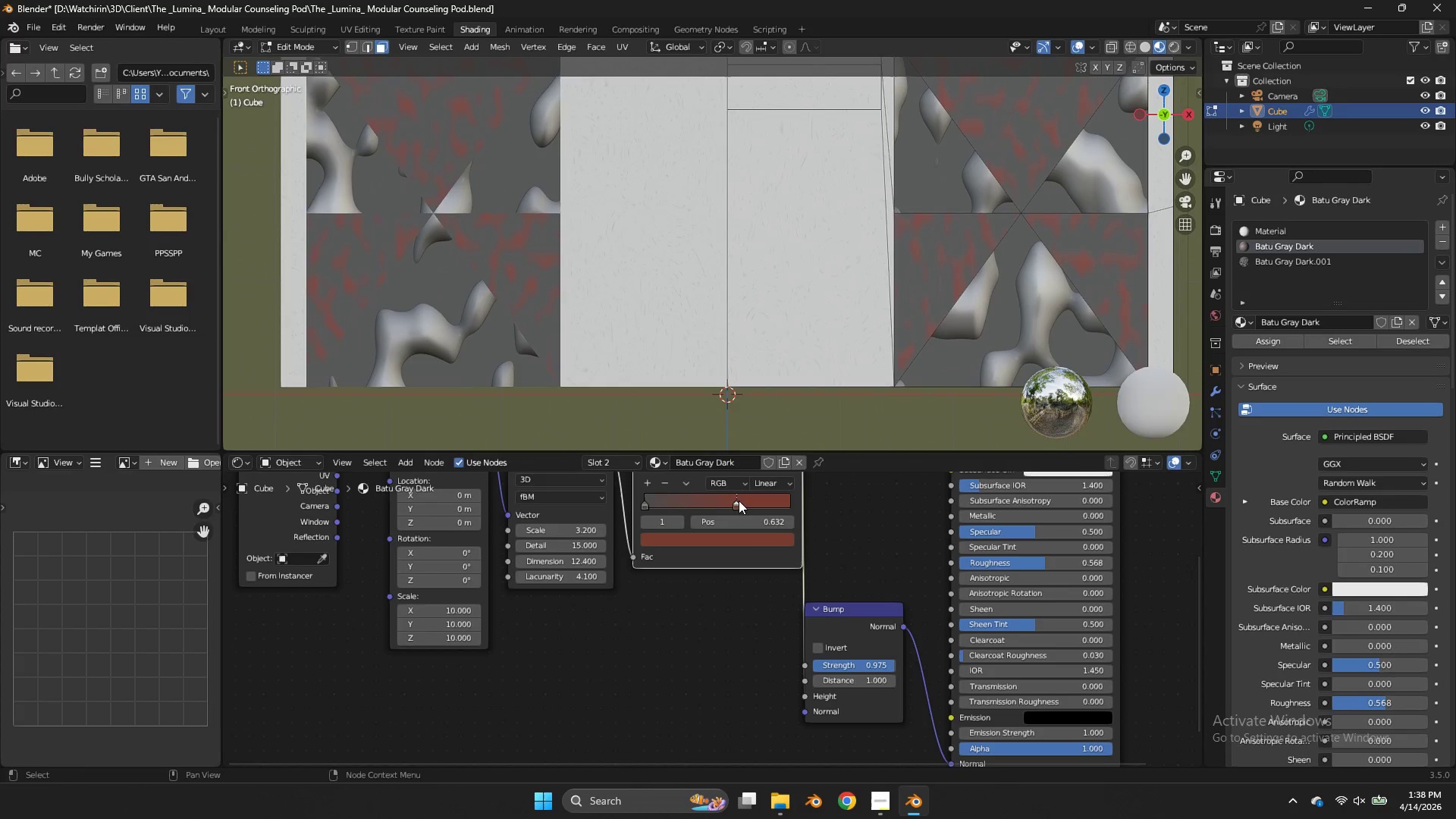 
triple_click([740, 532])
 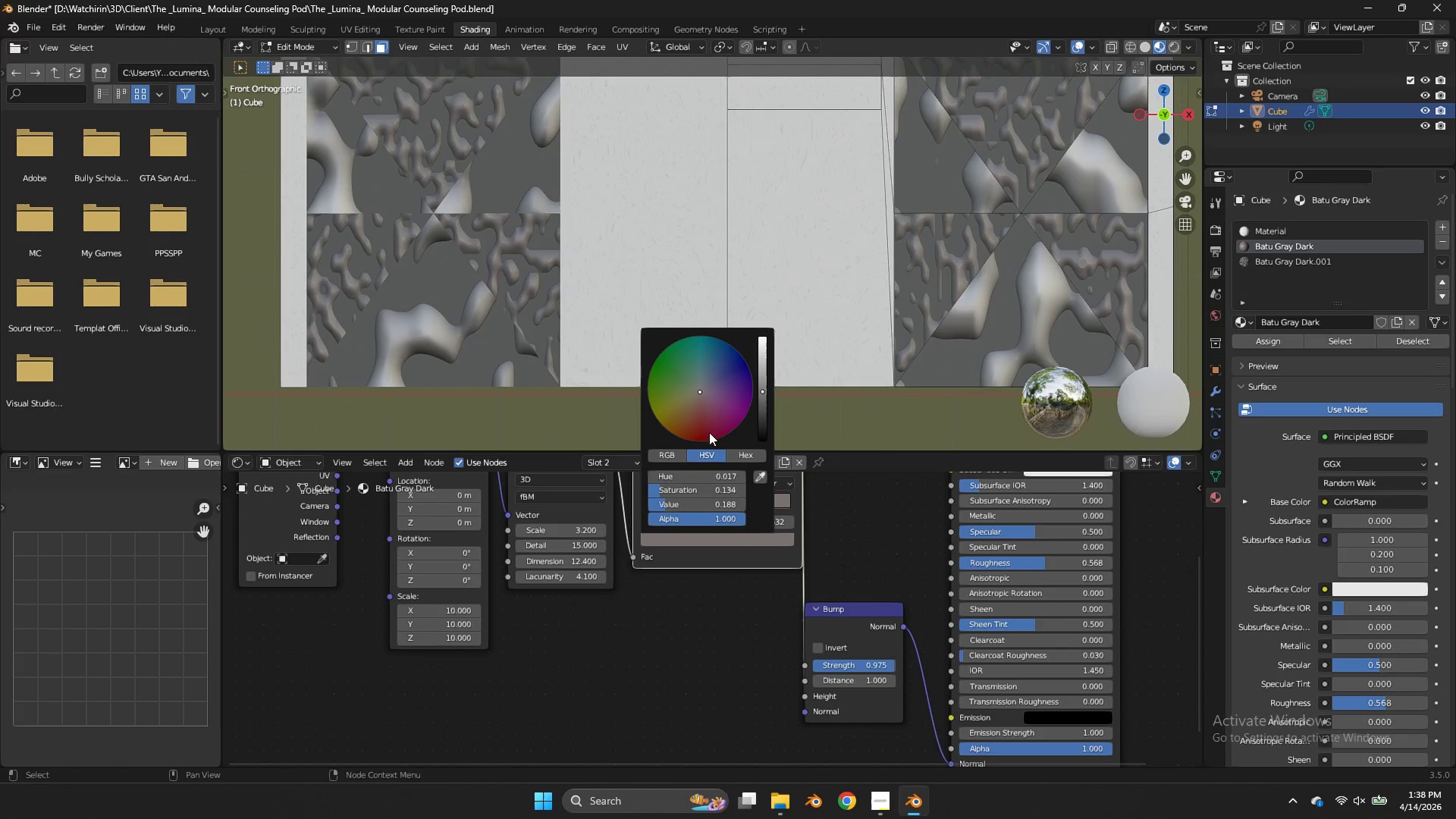 
left_click_drag(start_coordinate=[701, 491], to_coordinate=[651, 494])
 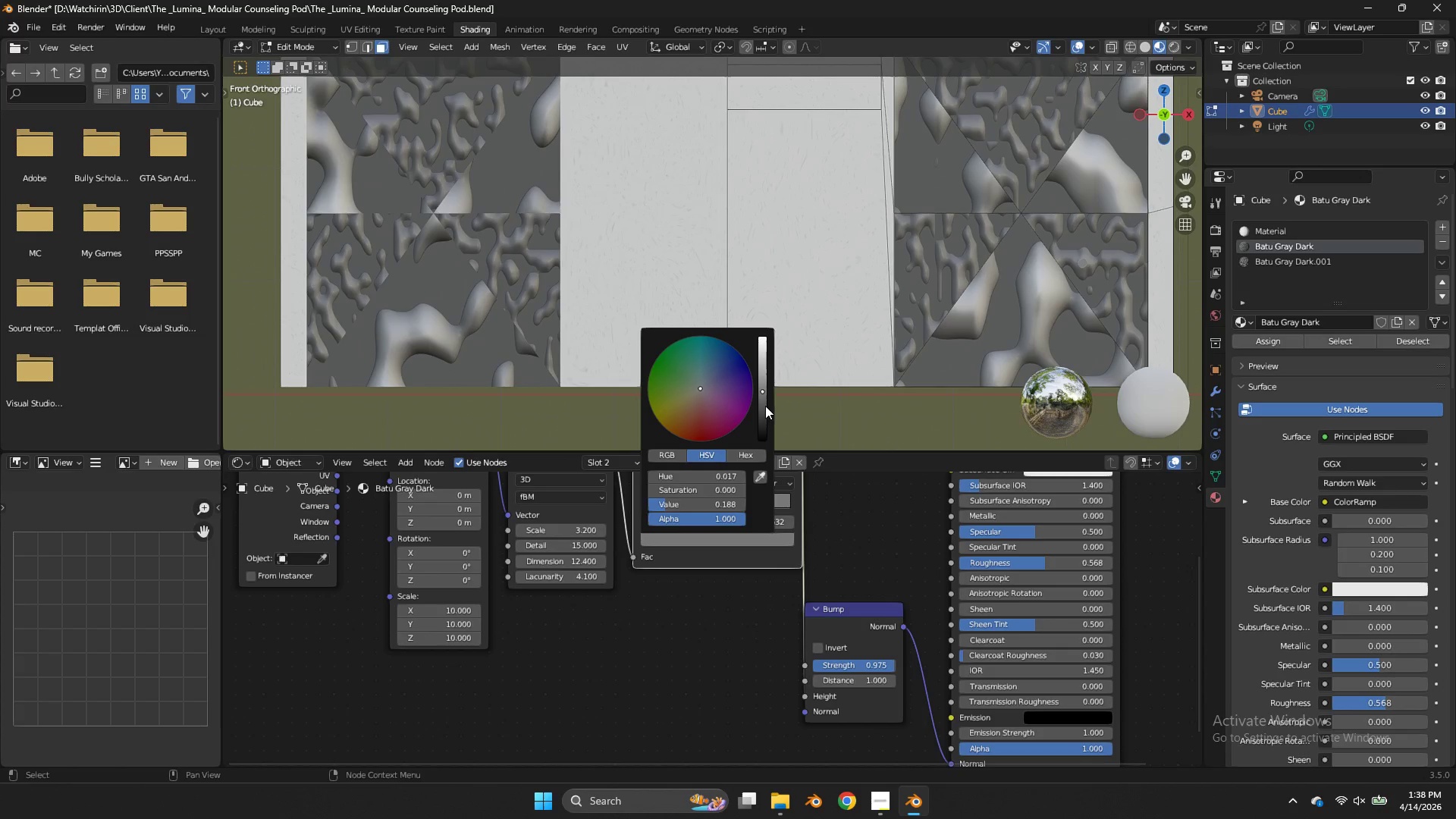 
left_click_drag(start_coordinate=[764, 404], to_coordinate=[761, 395])
 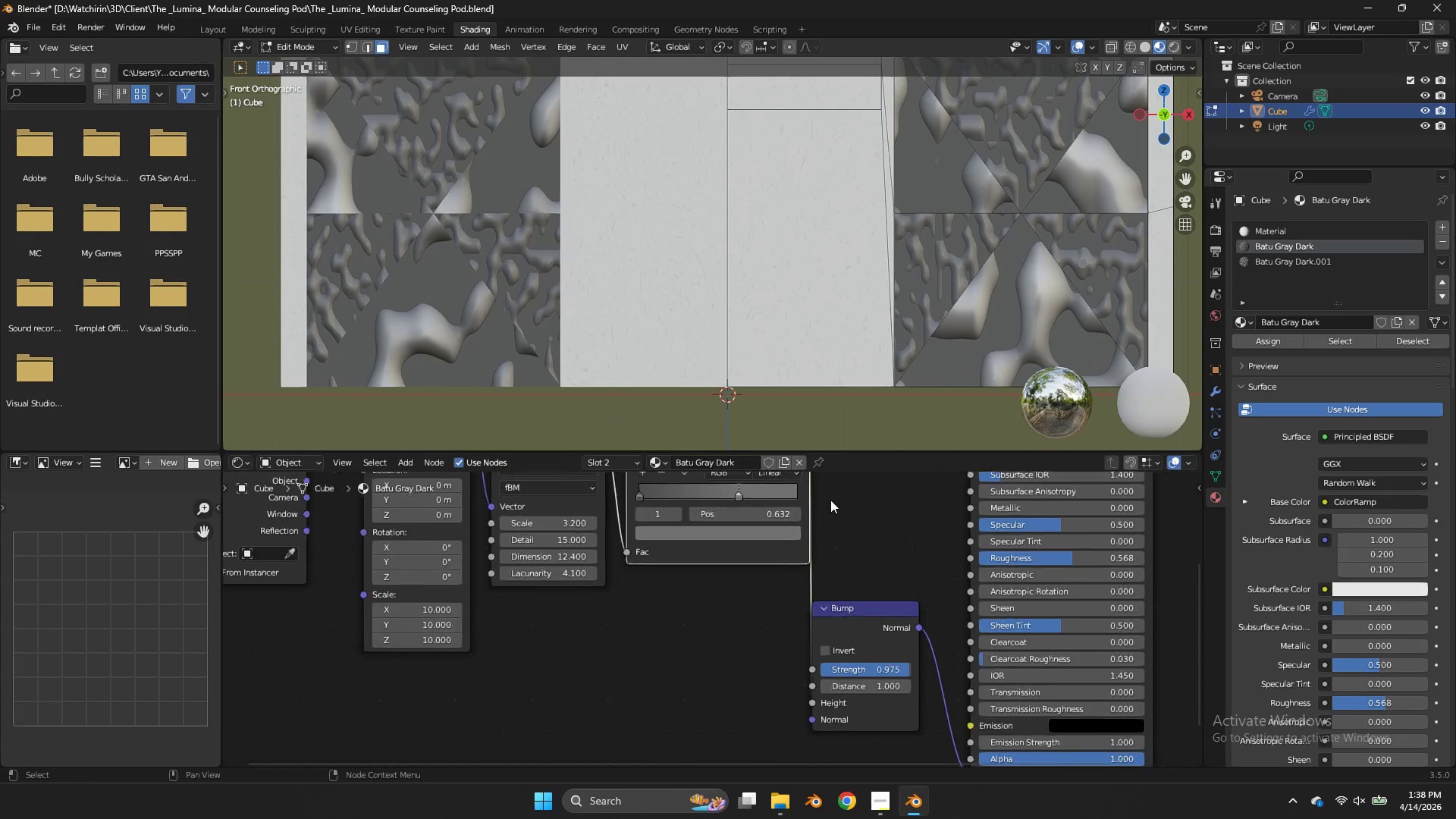 
scroll: coordinate [830, 500], scroll_direction: up, amount: 3.0
 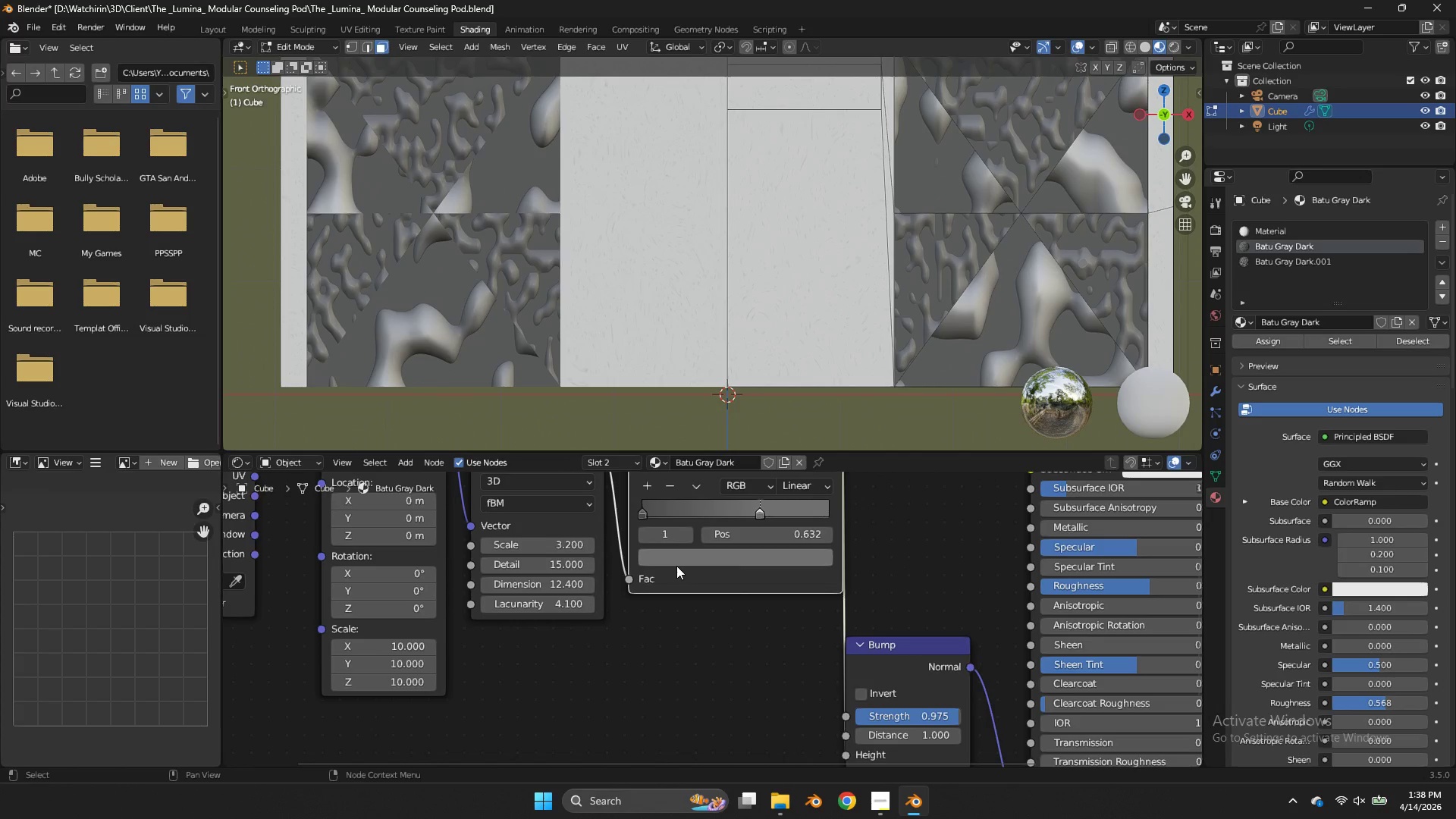 
left_click_drag(start_coordinate=[519, 552], to_coordinate=[827, 363])
 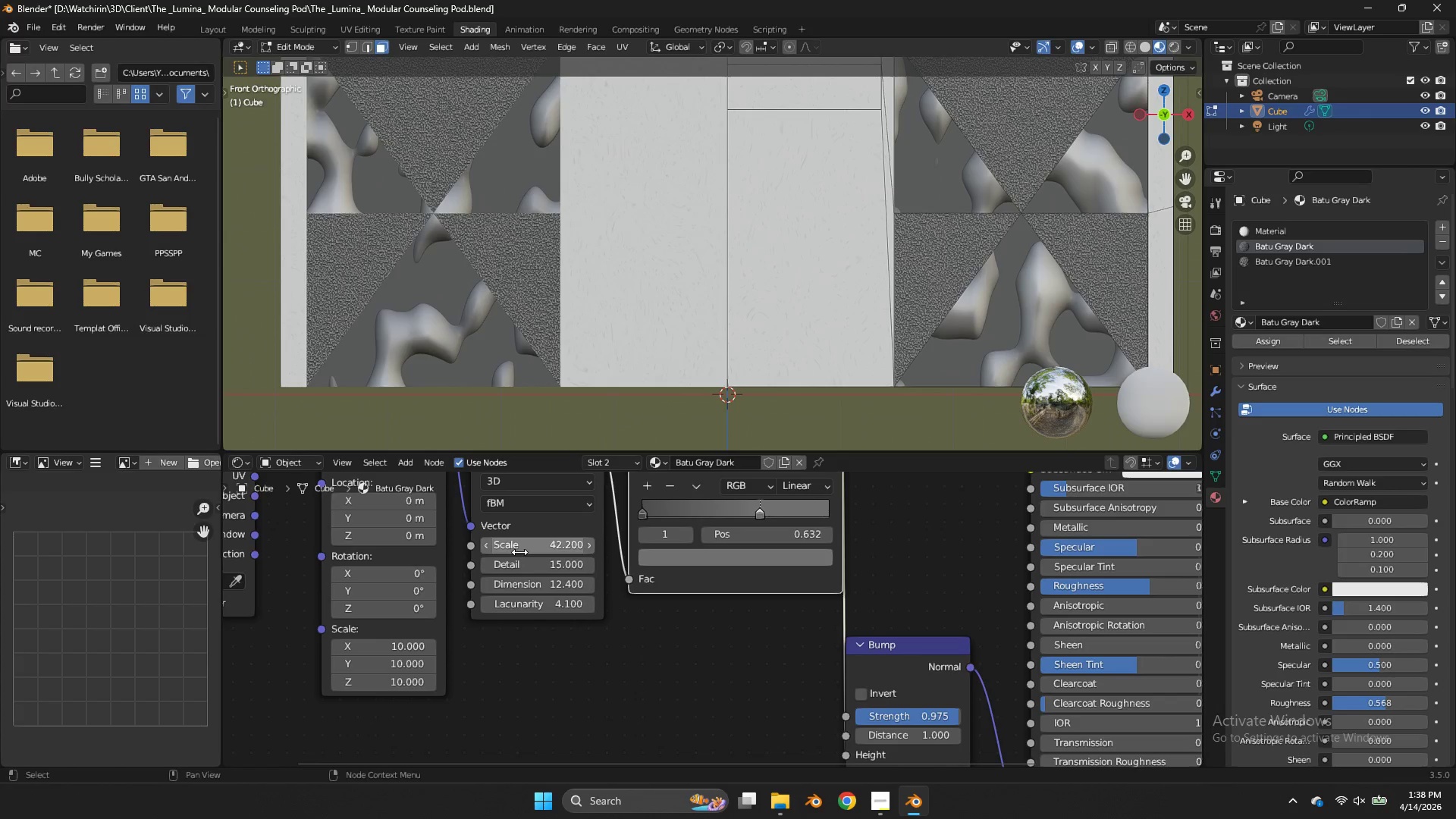 
left_click([519, 552])
 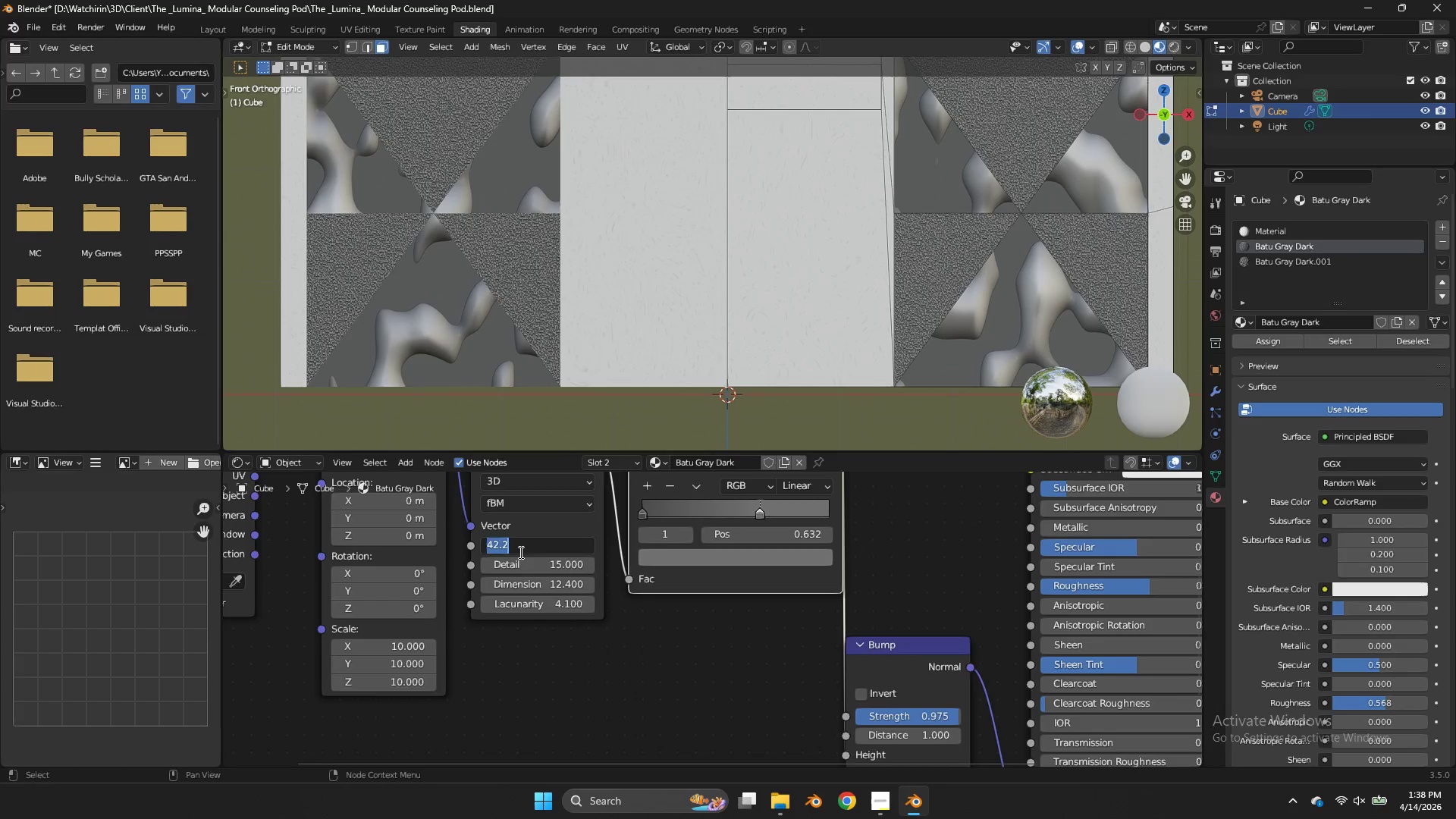 
type(200)
key(Backspace)
 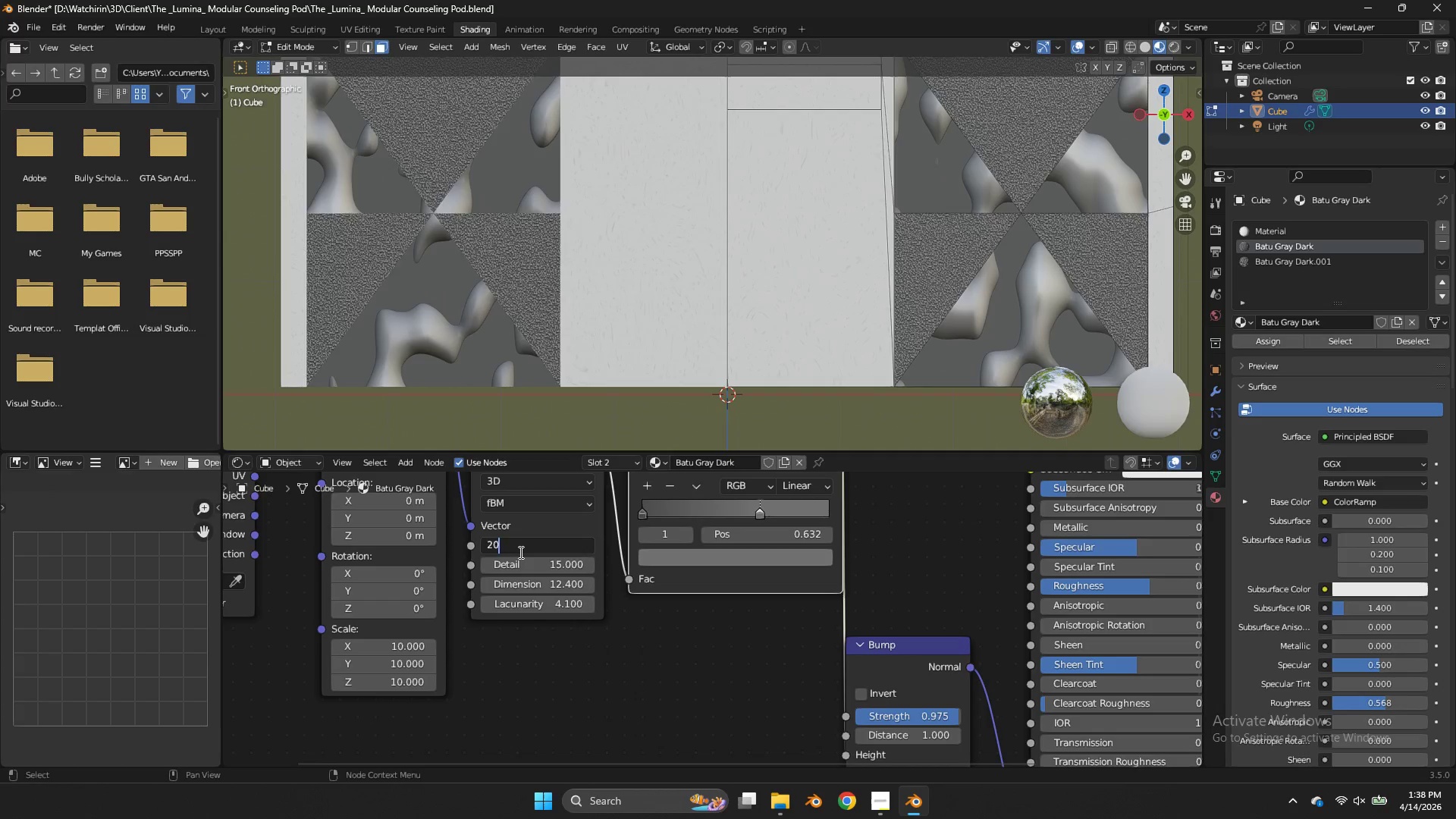 
key(Enter)
 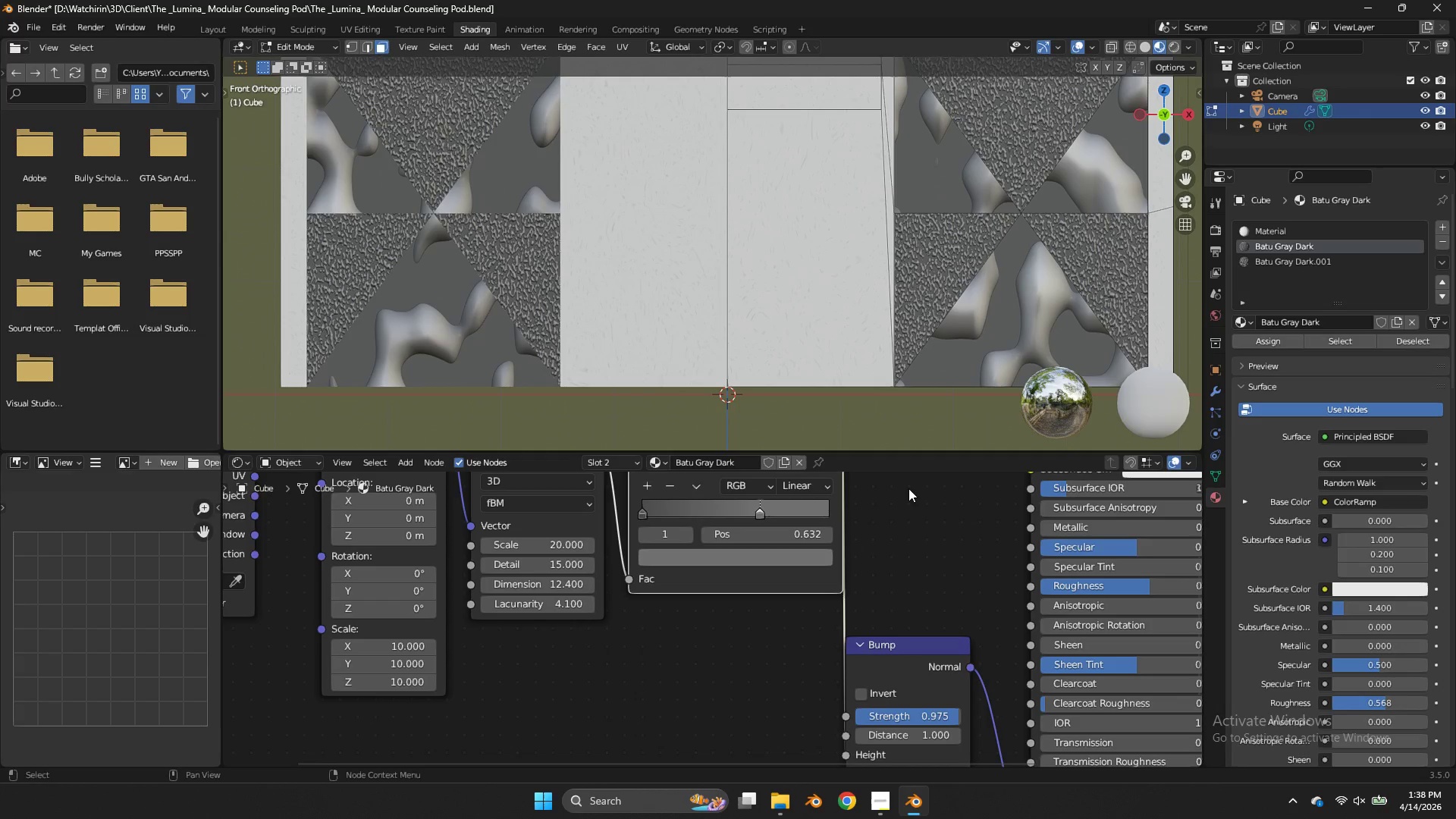 
scroll: coordinate [833, 510], scroll_direction: up, amount: 1.0
 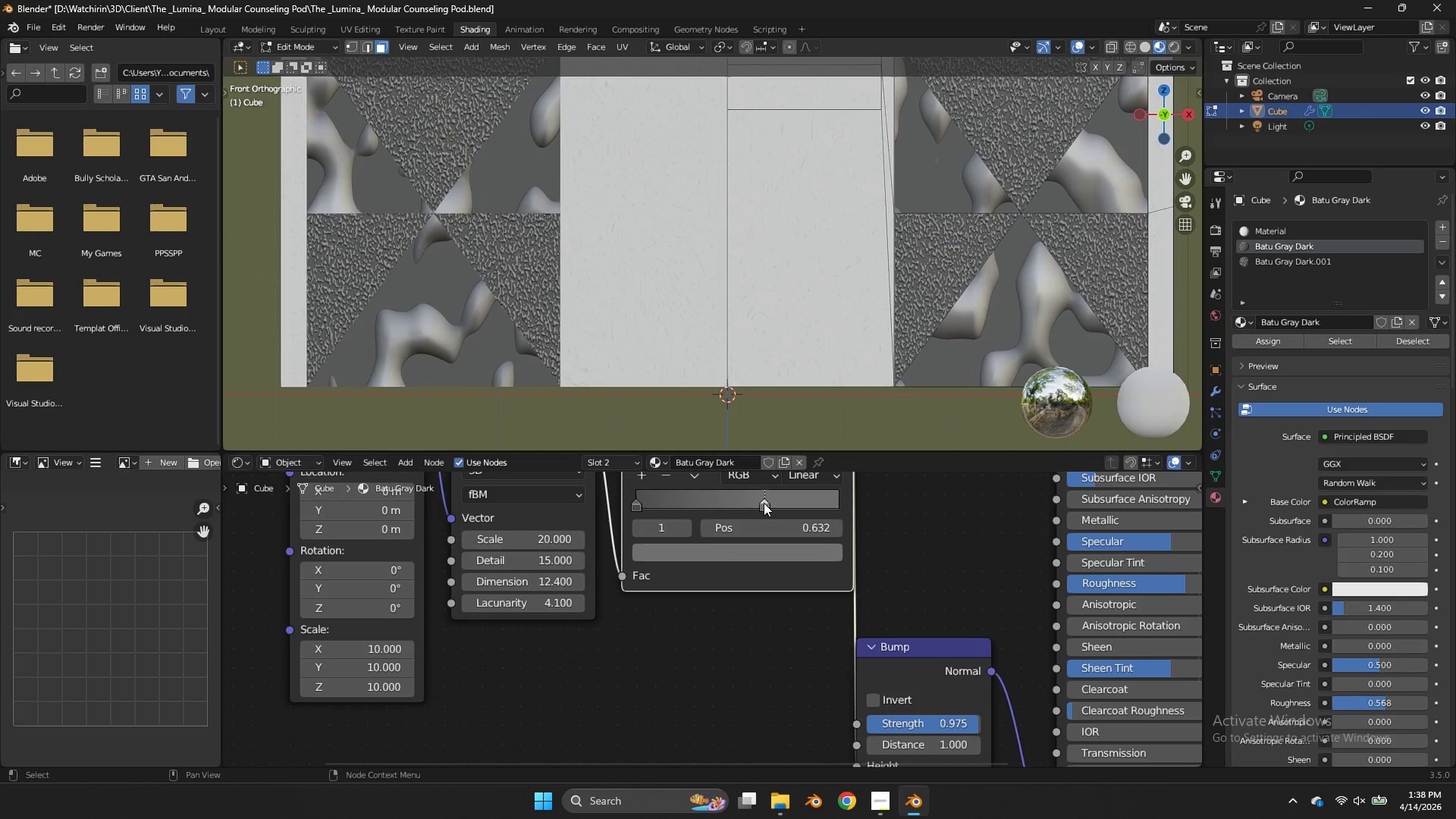 
left_click_drag(start_coordinate=[763, 500], to_coordinate=[769, 502])
 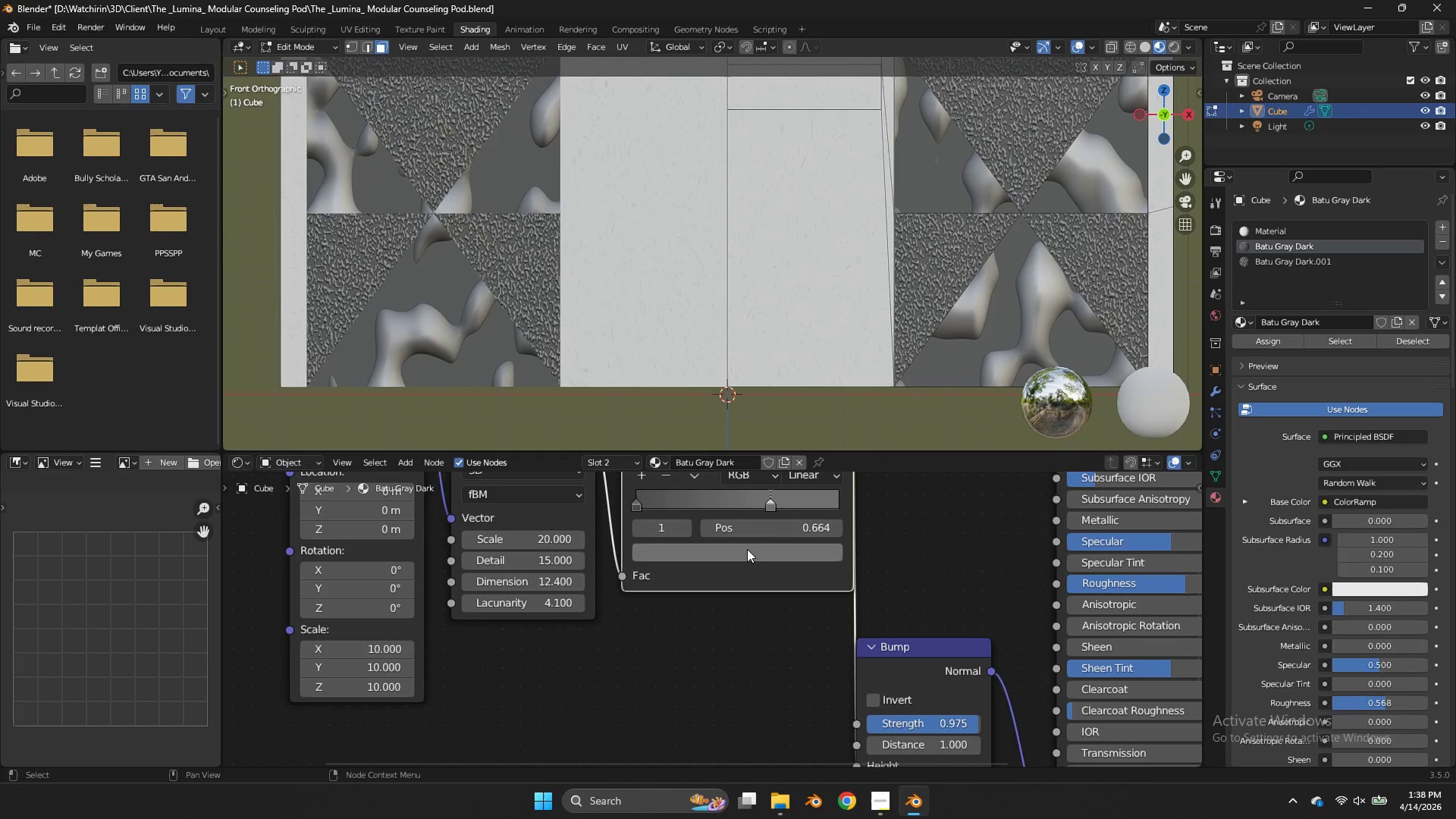 
left_click([747, 549])
 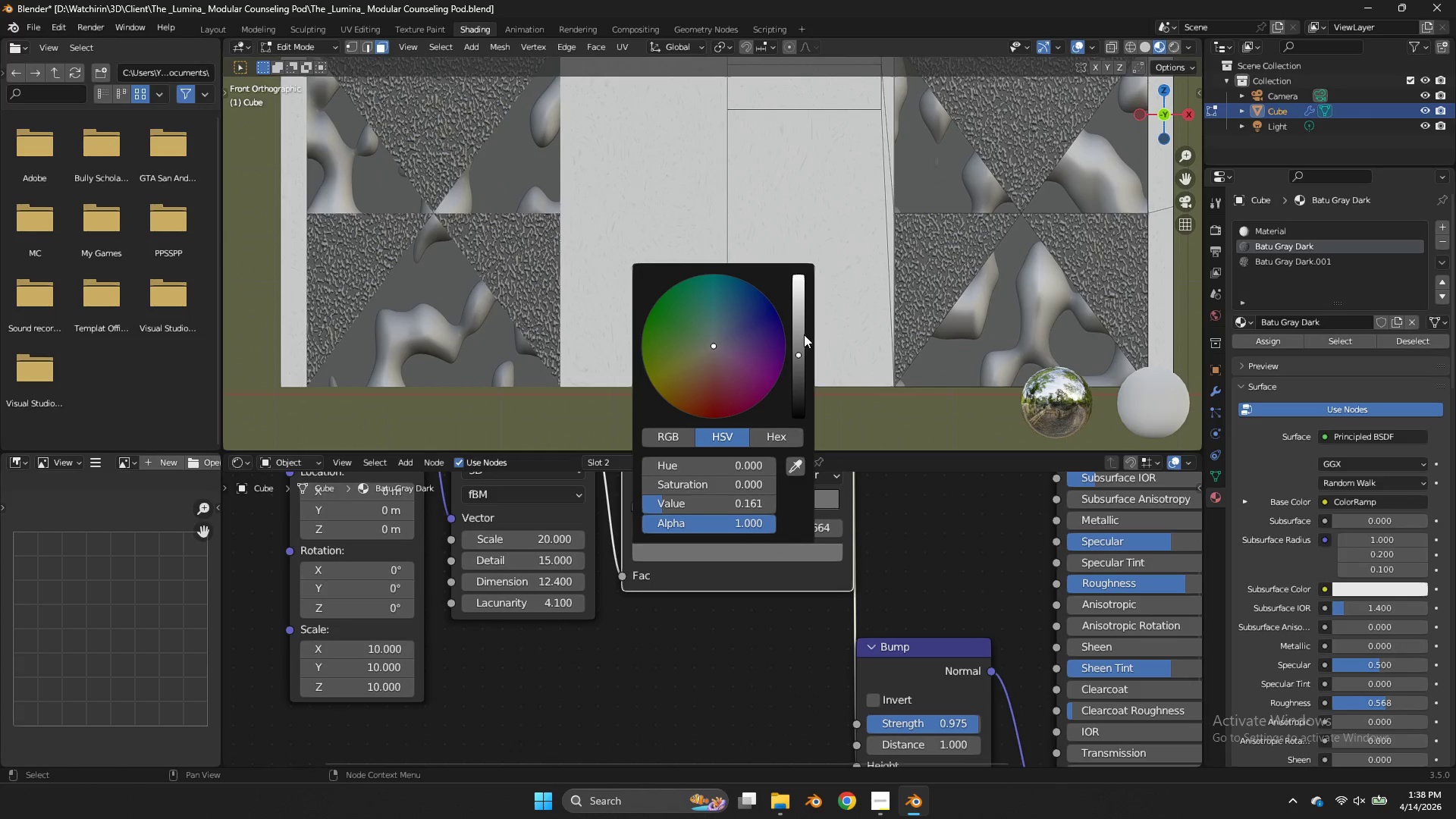 
left_click_drag(start_coordinate=[802, 334], to_coordinate=[794, 368])
 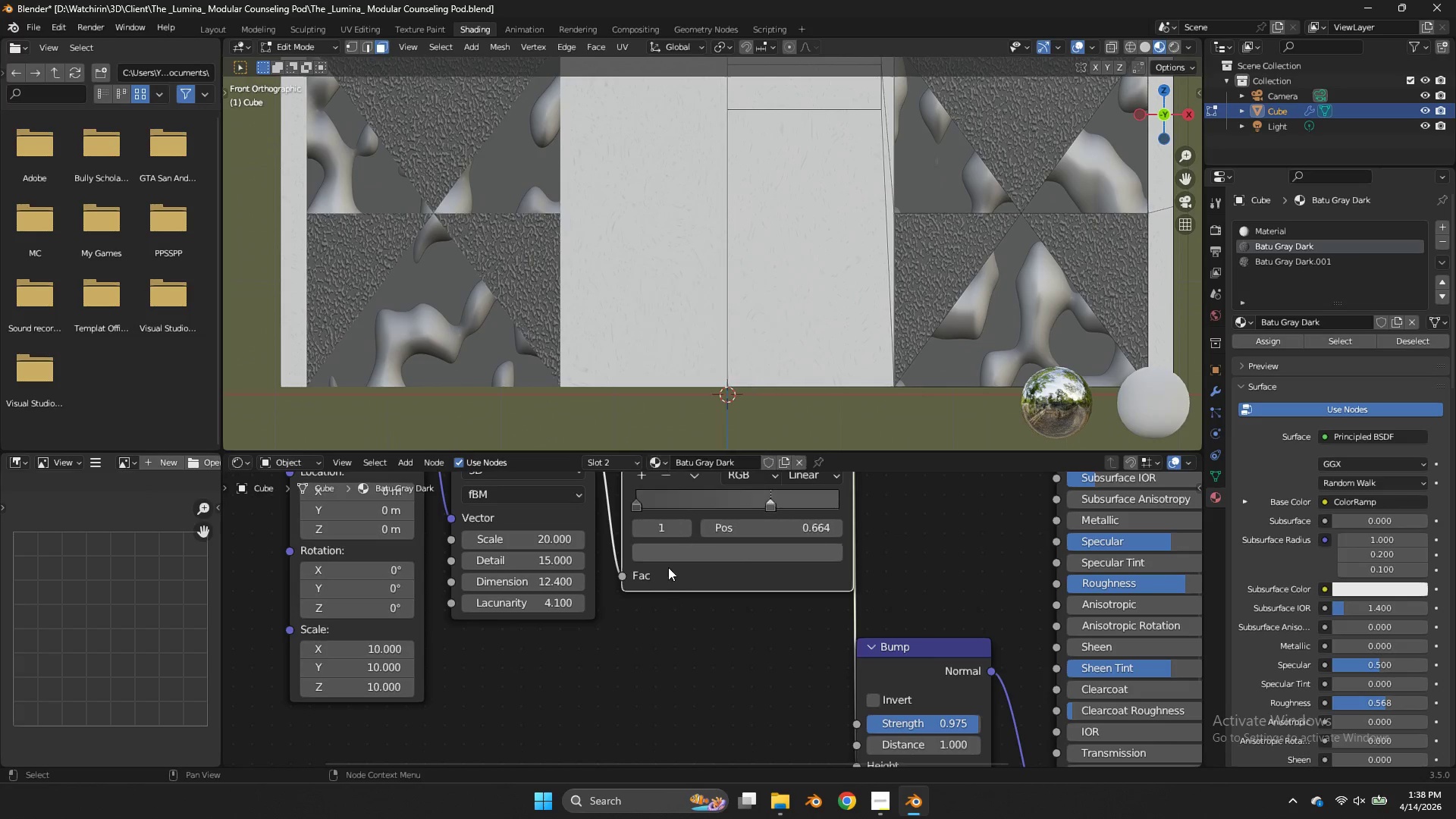 
left_click([668, 567])
 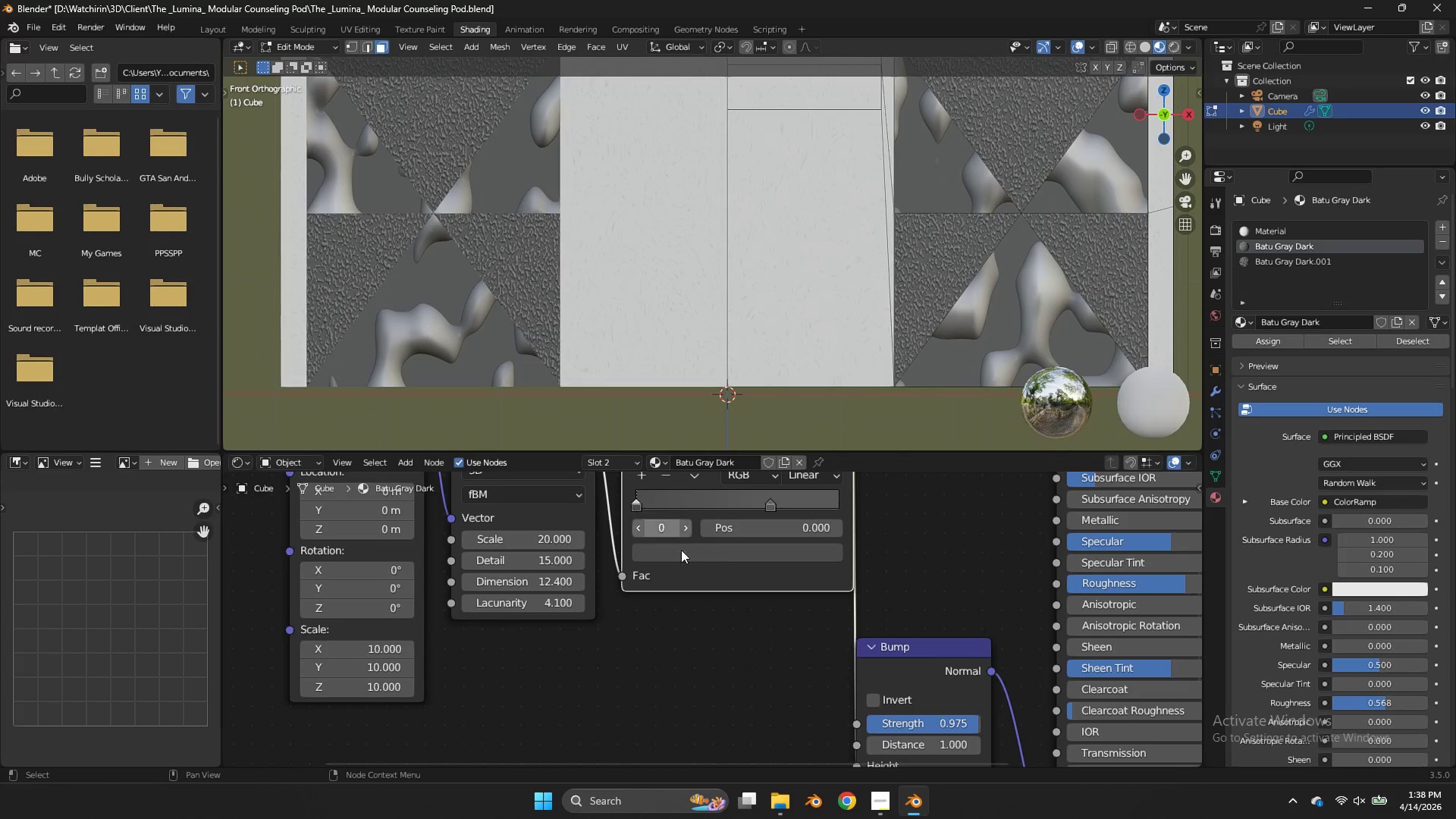 
double_click([687, 558])
 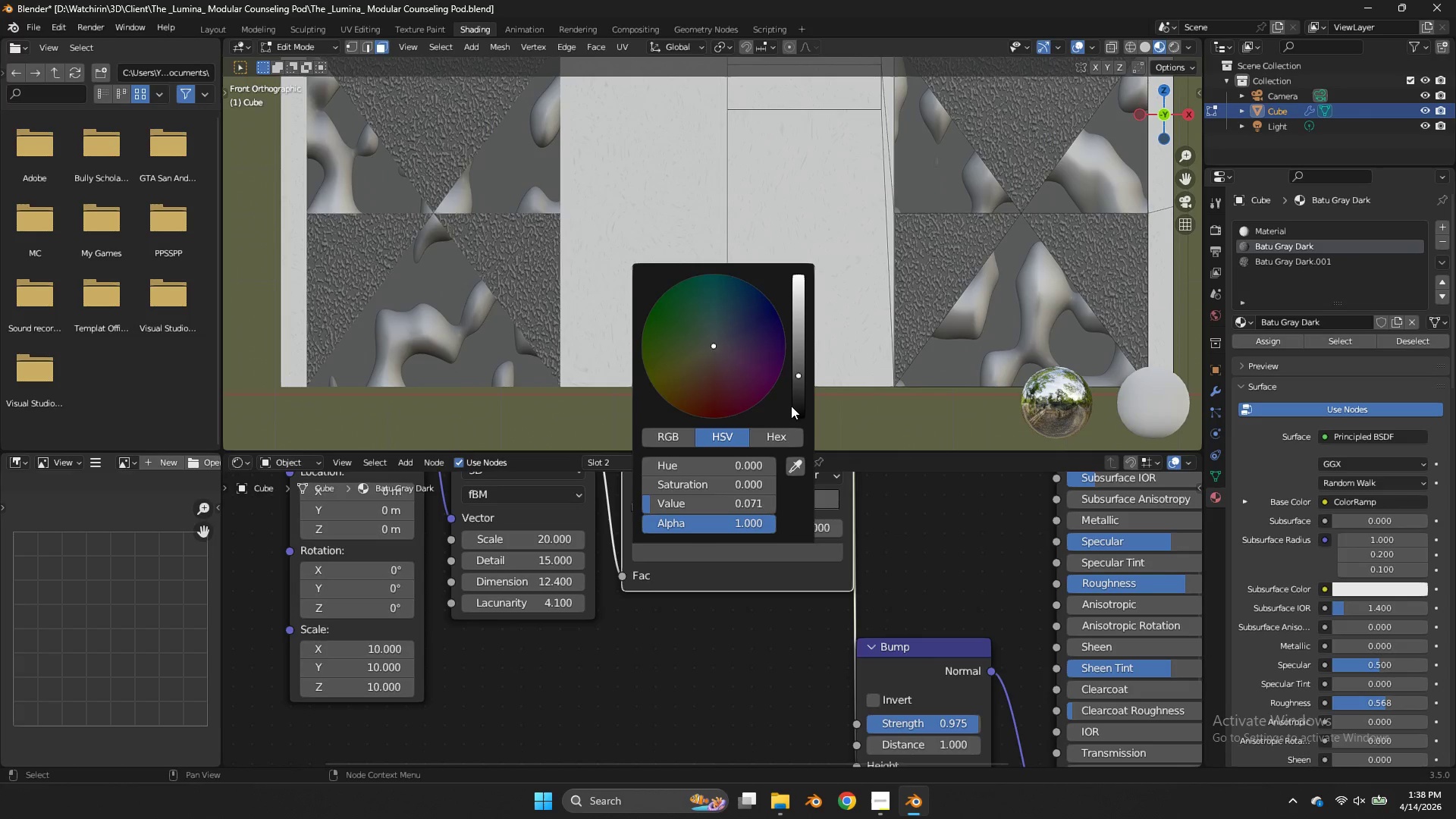 
left_click_drag(start_coordinate=[792, 405], to_coordinate=[796, 428])
 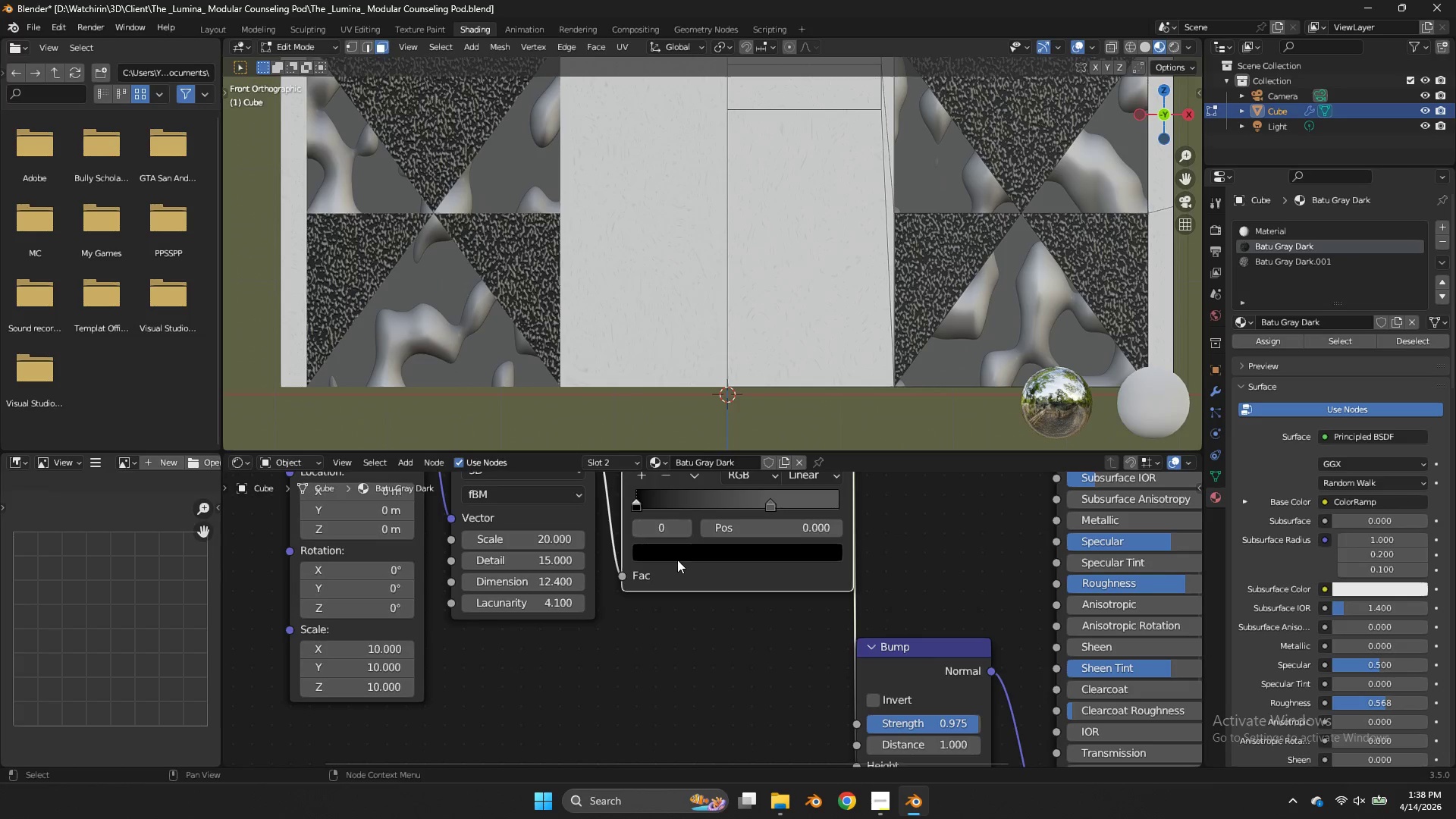 
left_click([678, 560])
 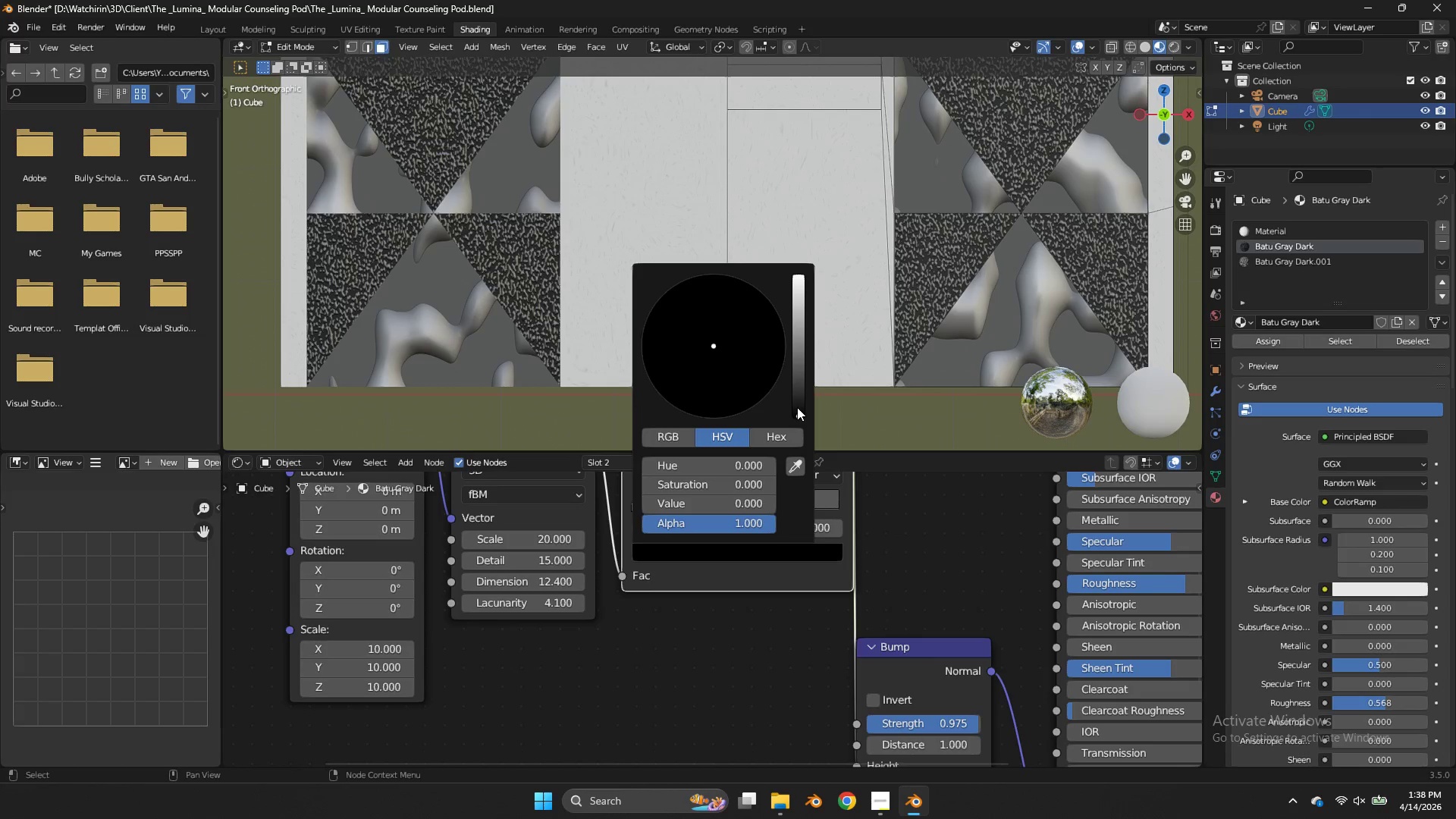 
left_click_drag(start_coordinate=[797, 407], to_coordinate=[799, 395])
 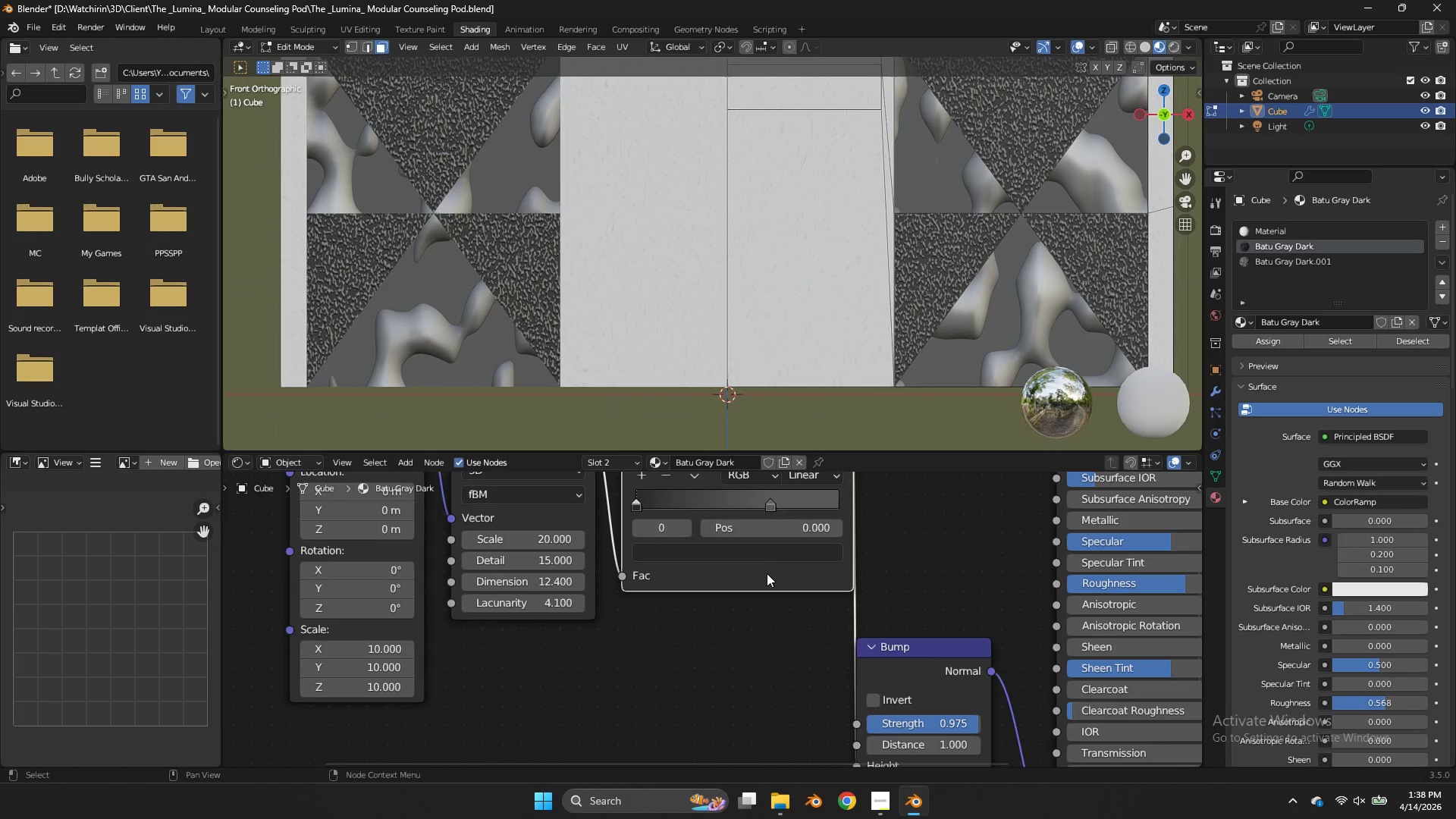 
left_click_drag(start_coordinate=[767, 573], to_coordinate=[764, 569])
 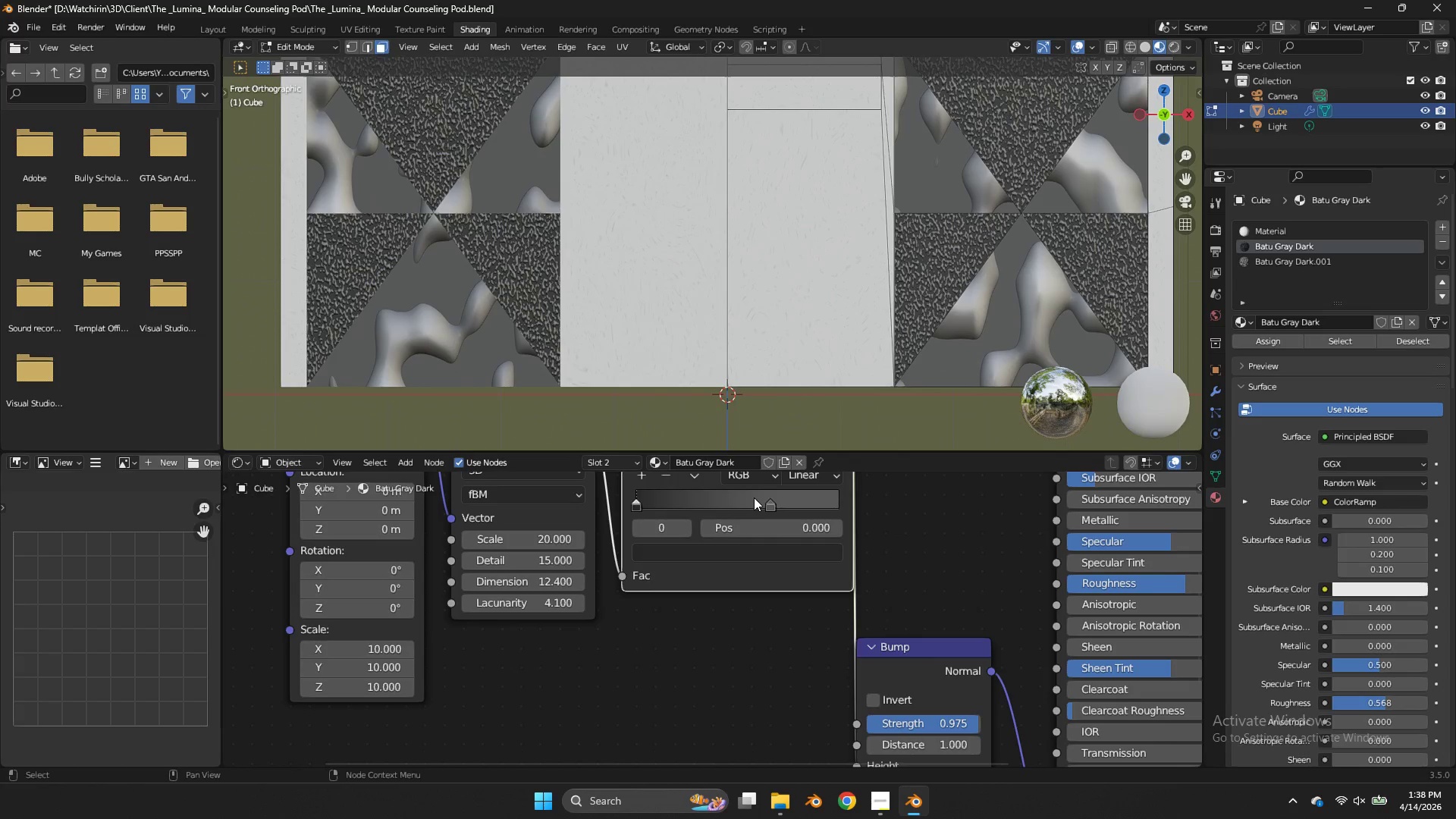 
double_click([754, 497])
 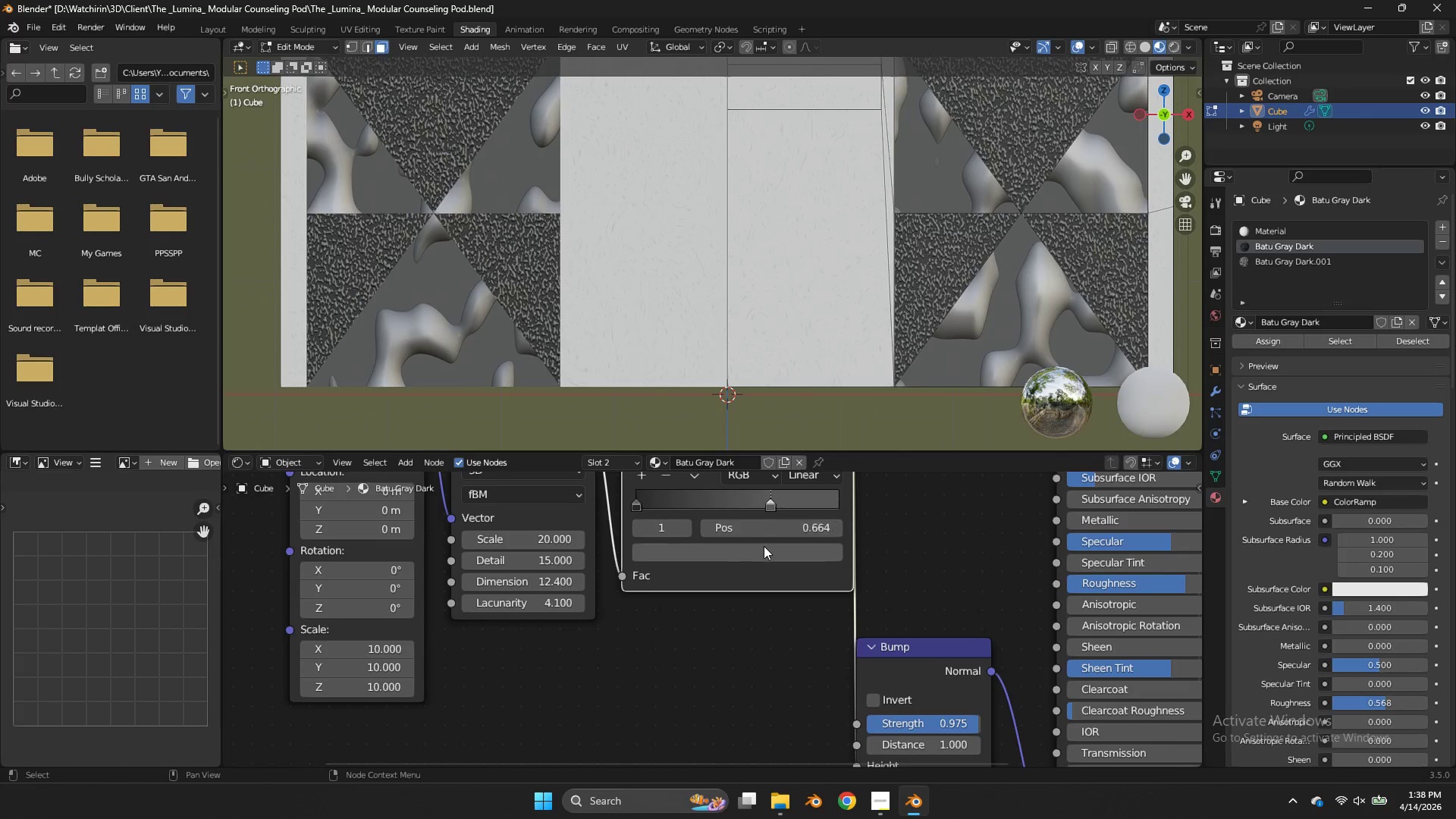 
triple_click([764, 546])
 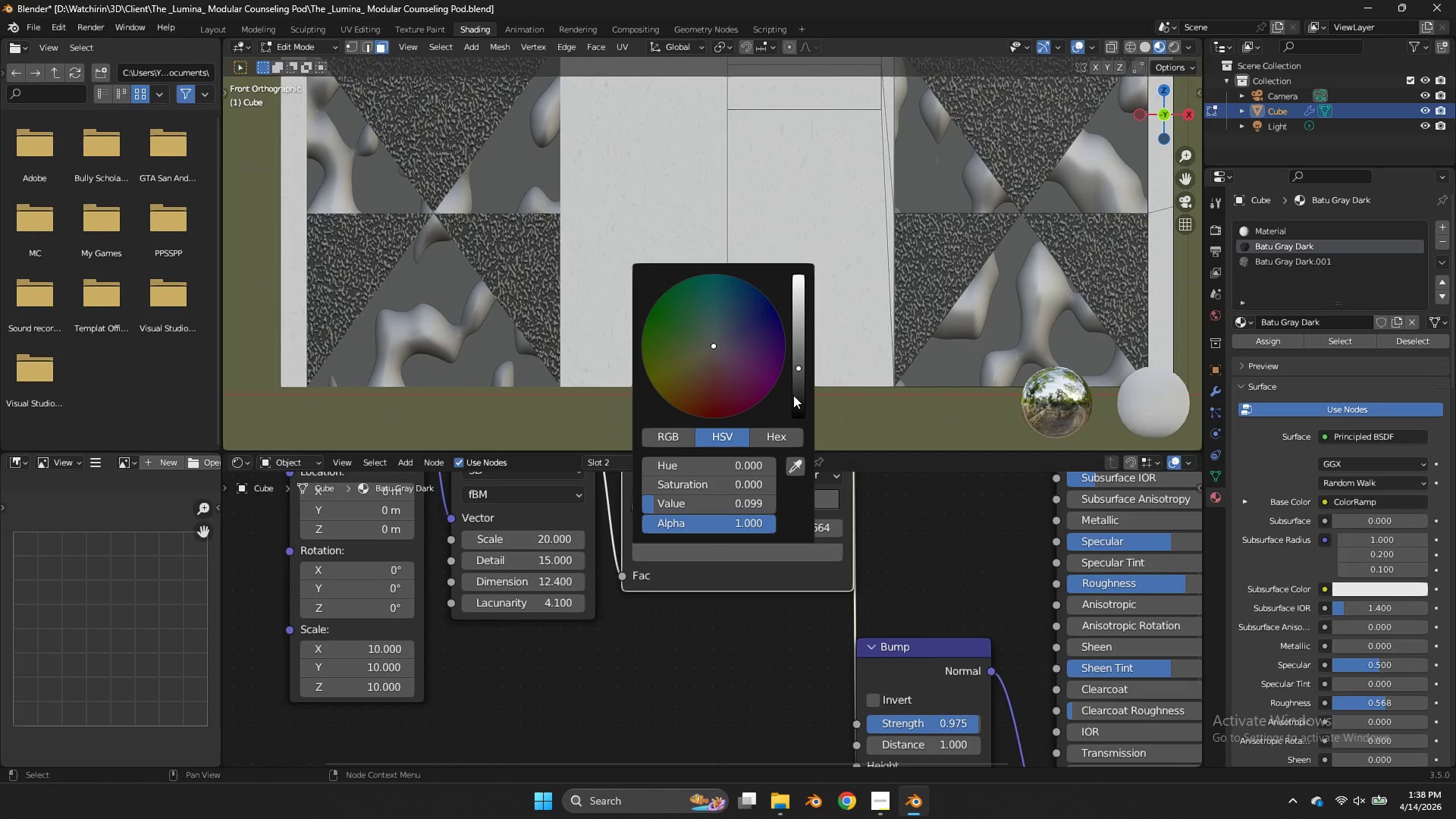 
left_click_drag(start_coordinate=[793, 394], to_coordinate=[797, 387])
 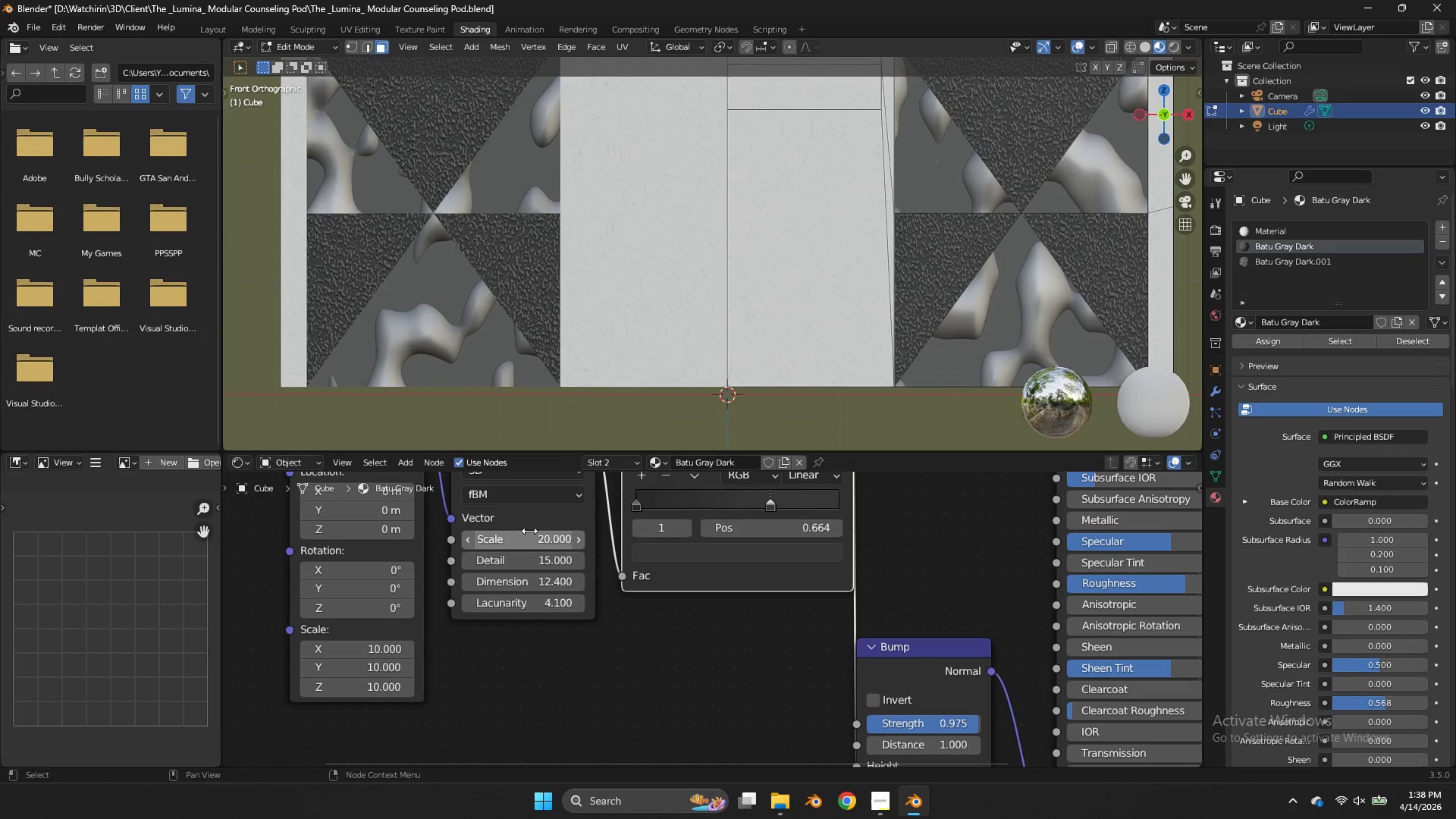 
left_click_drag(start_coordinate=[529, 531], to_coordinate=[777, 339])
 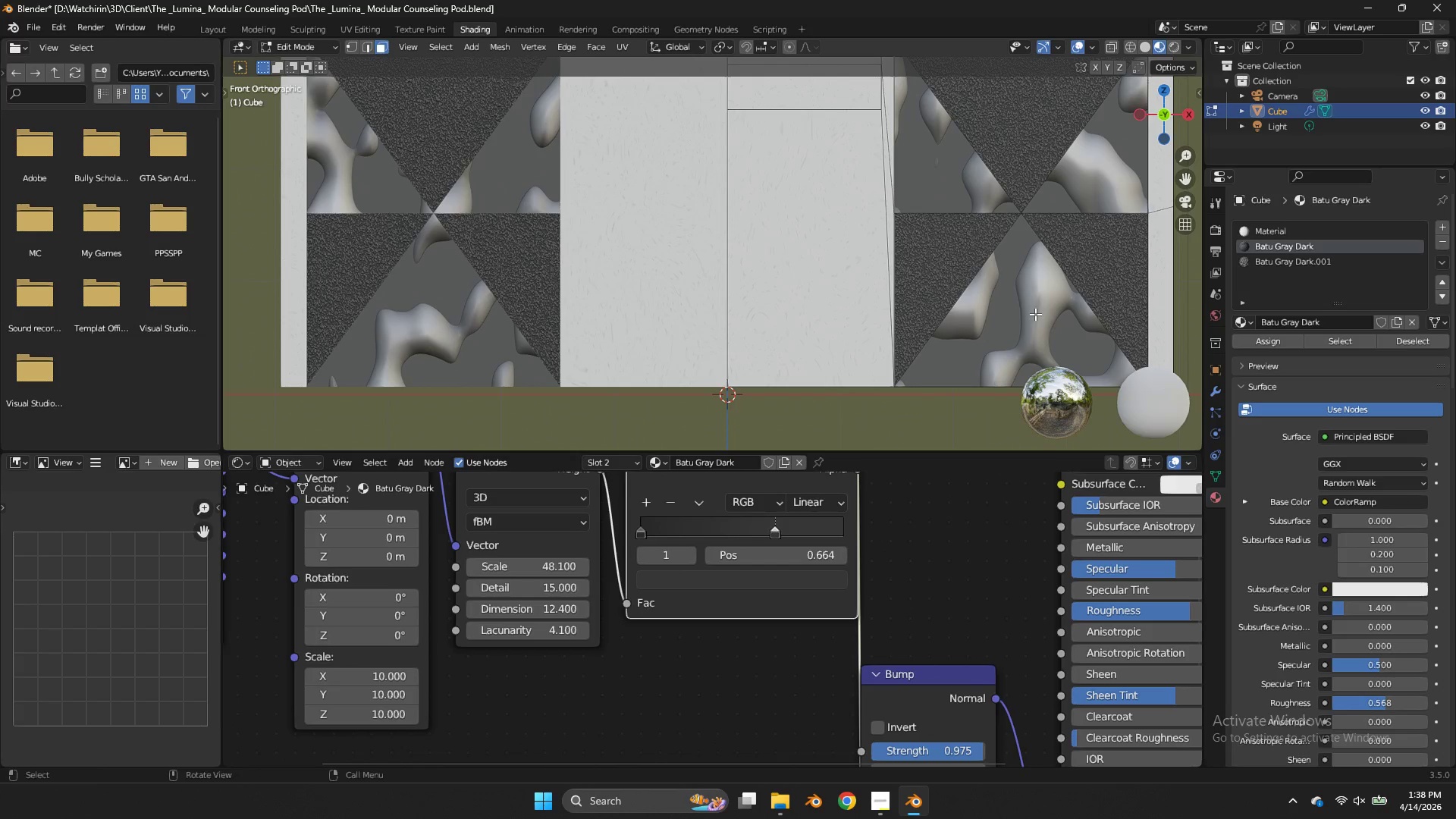 
left_click([1307, 264])
 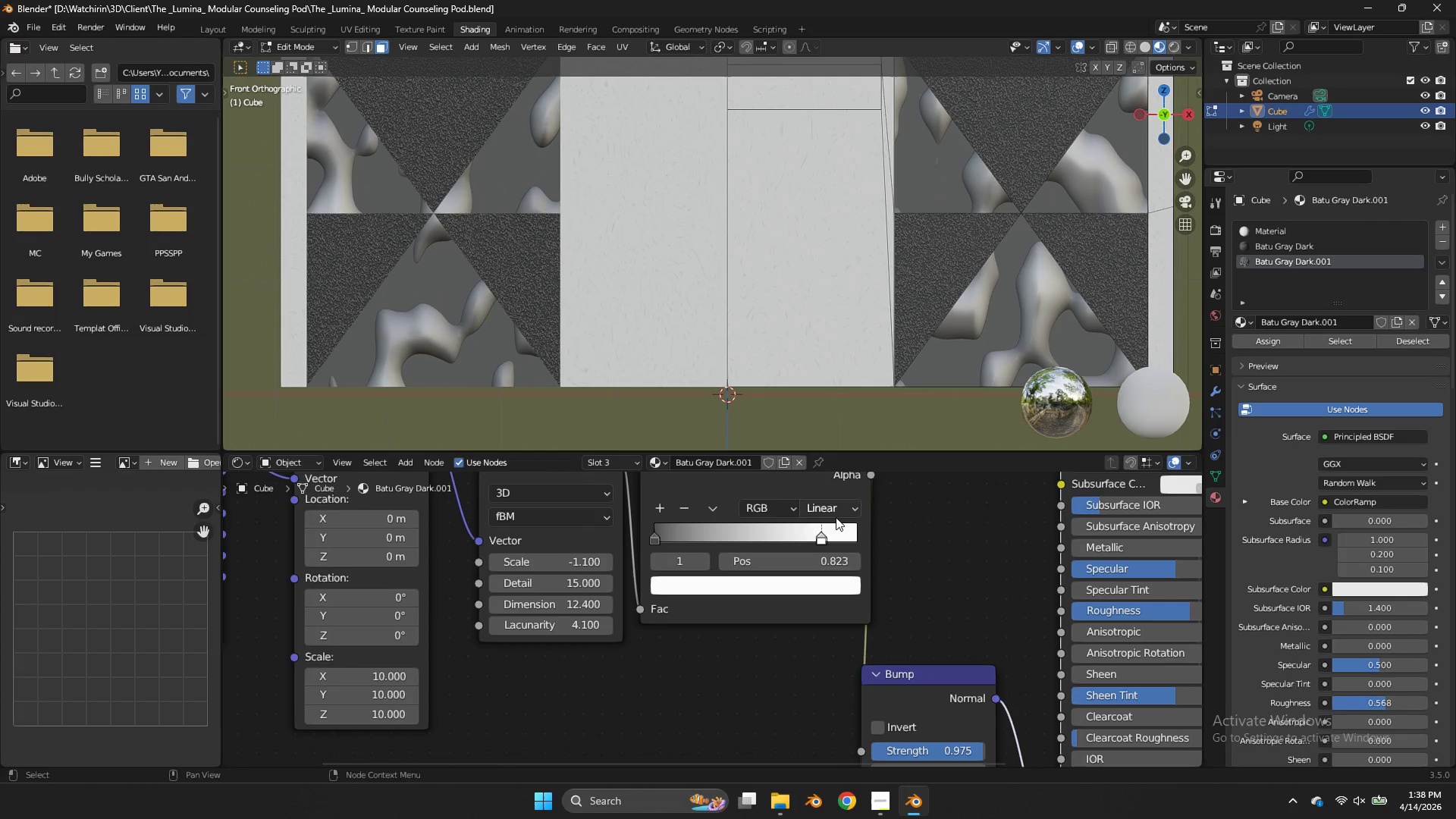 
left_click([807, 526])
 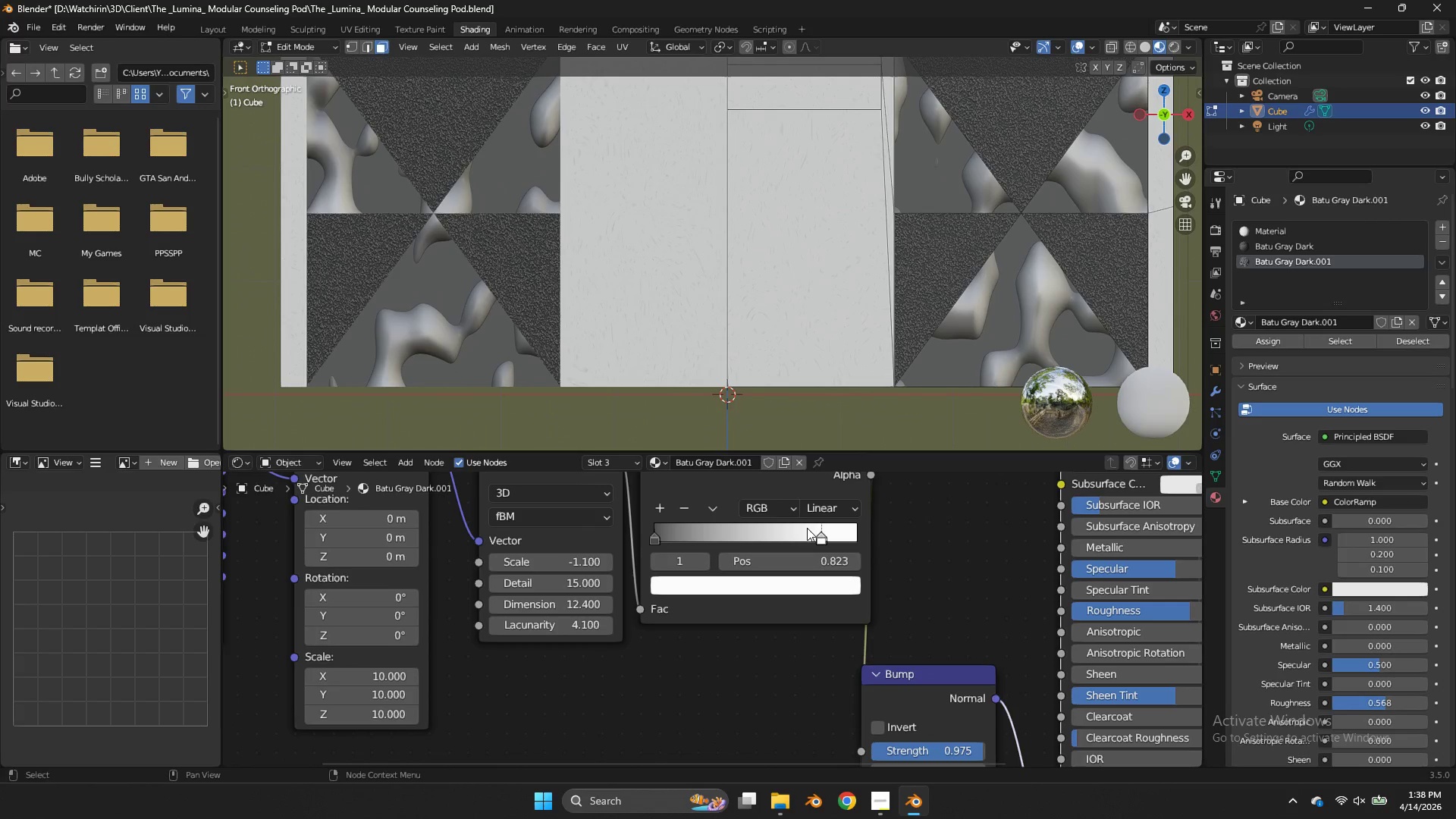 
left_click_drag(start_coordinate=[807, 528], to_coordinate=[684, 521])
 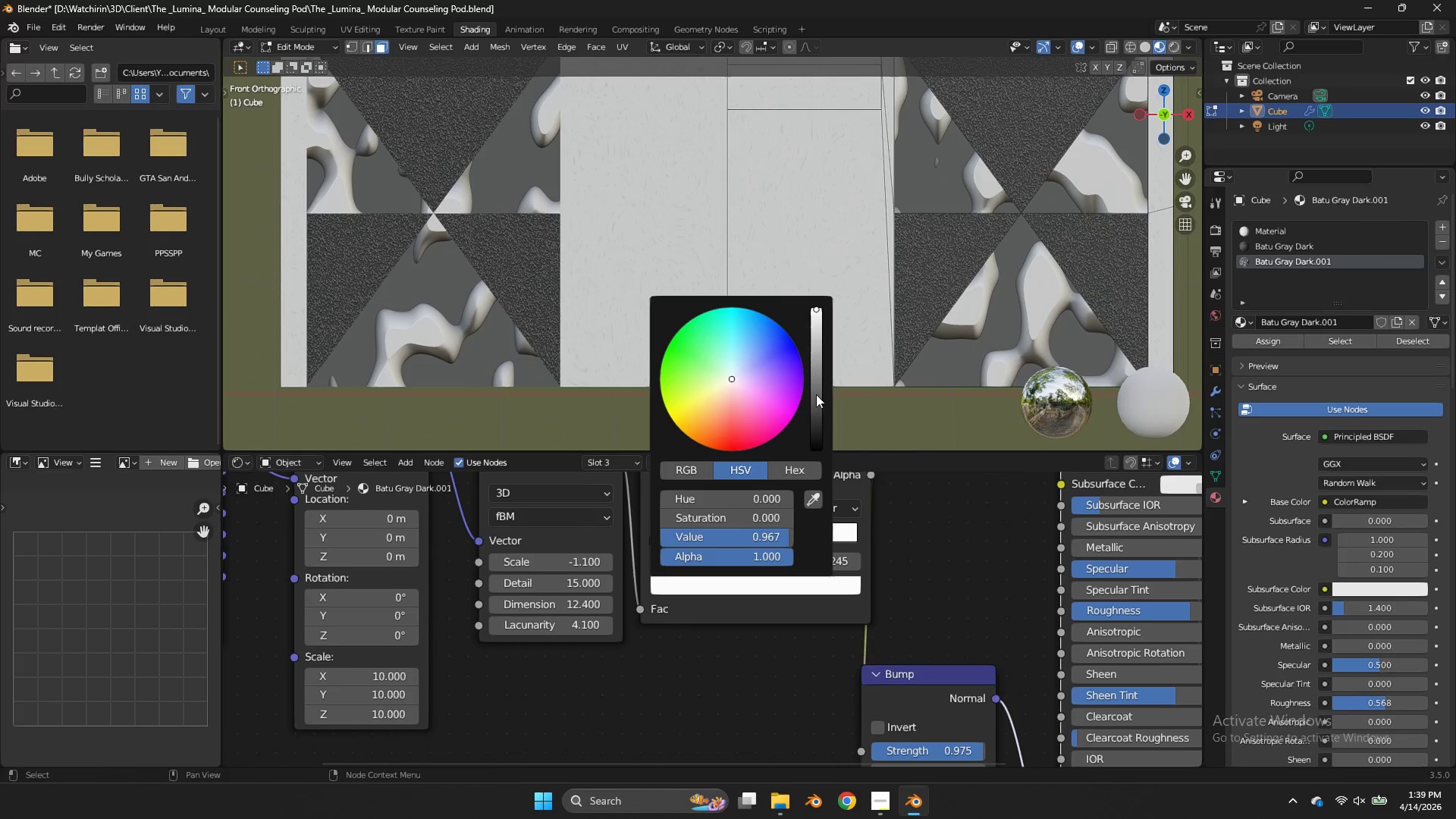 
left_click([937, 527])
 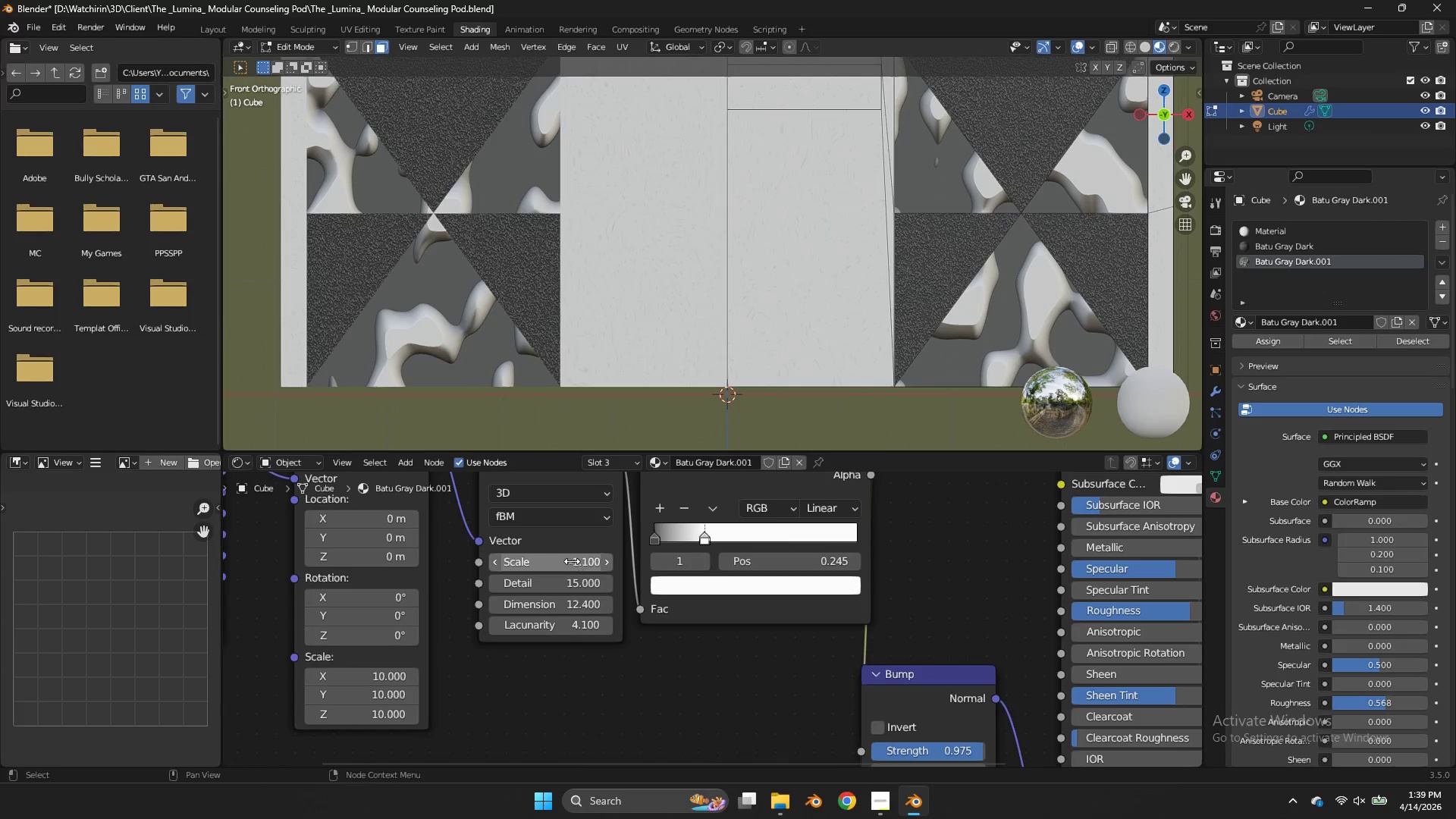 
left_click_drag(start_coordinate=[572, 561], to_coordinate=[864, 360])
 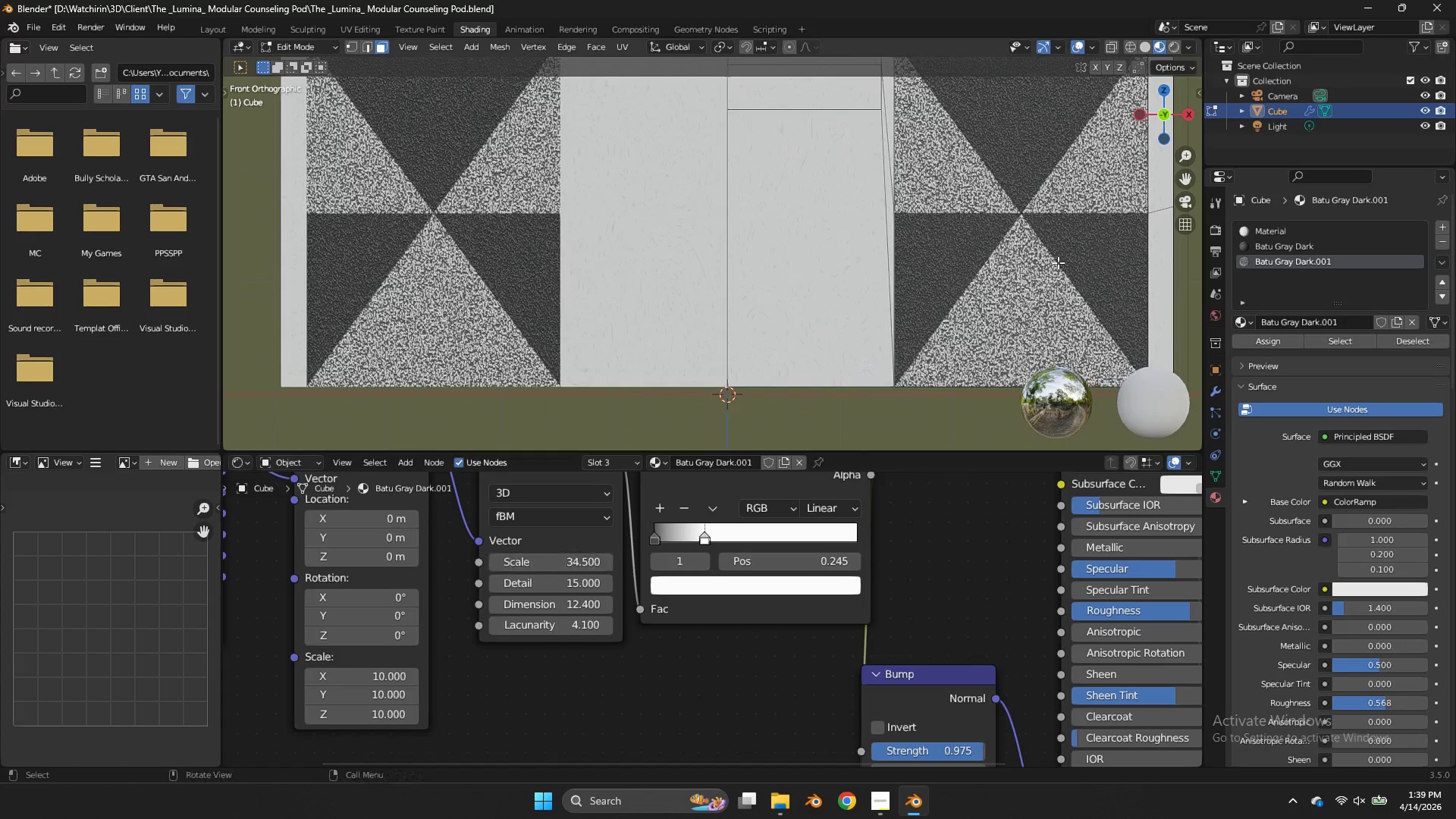 
scroll: coordinate [1053, 254], scroll_direction: down, amount: 4.0
 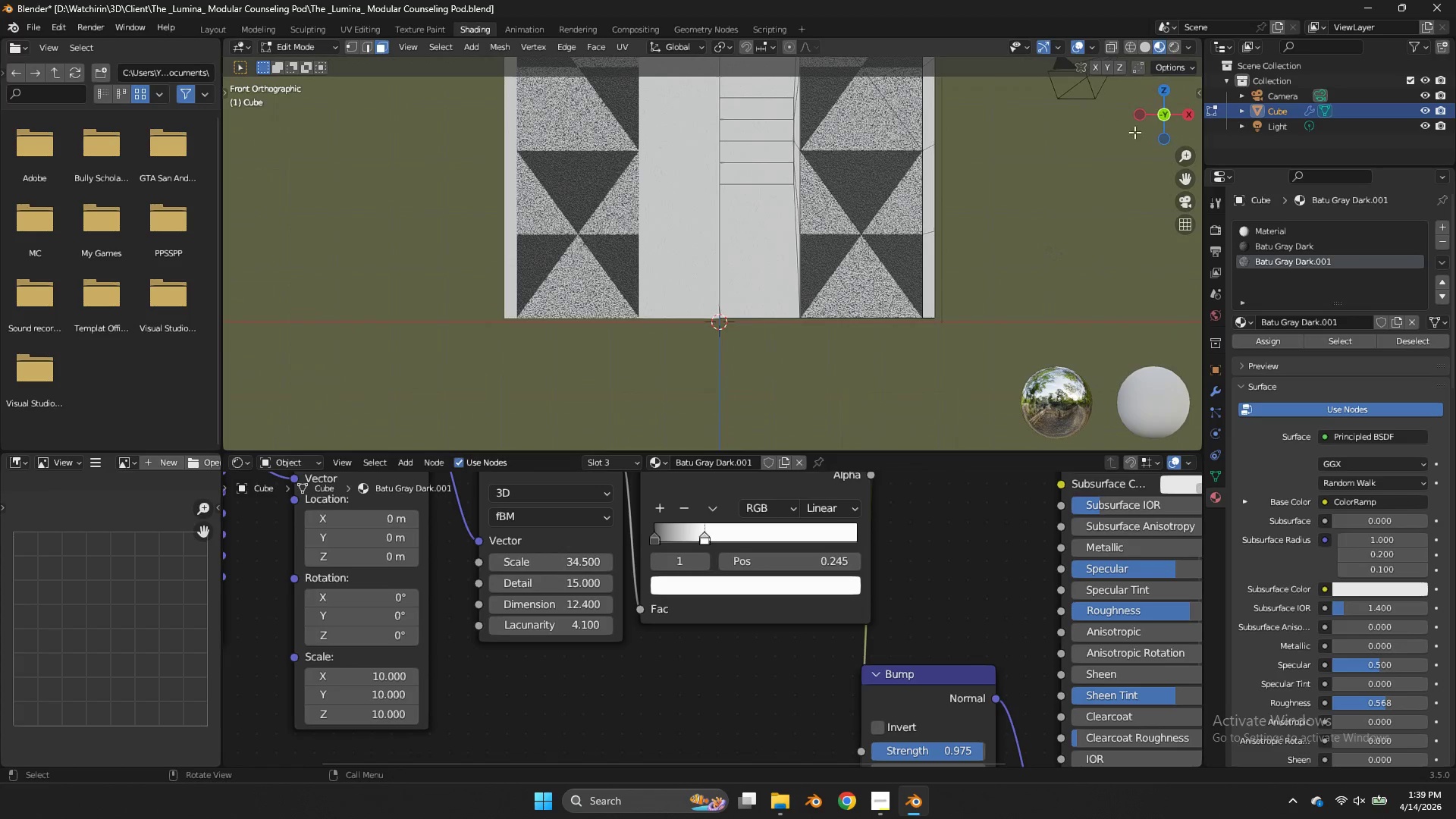 
left_click_drag(start_coordinate=[1159, 130], to_coordinate=[234, 132])
 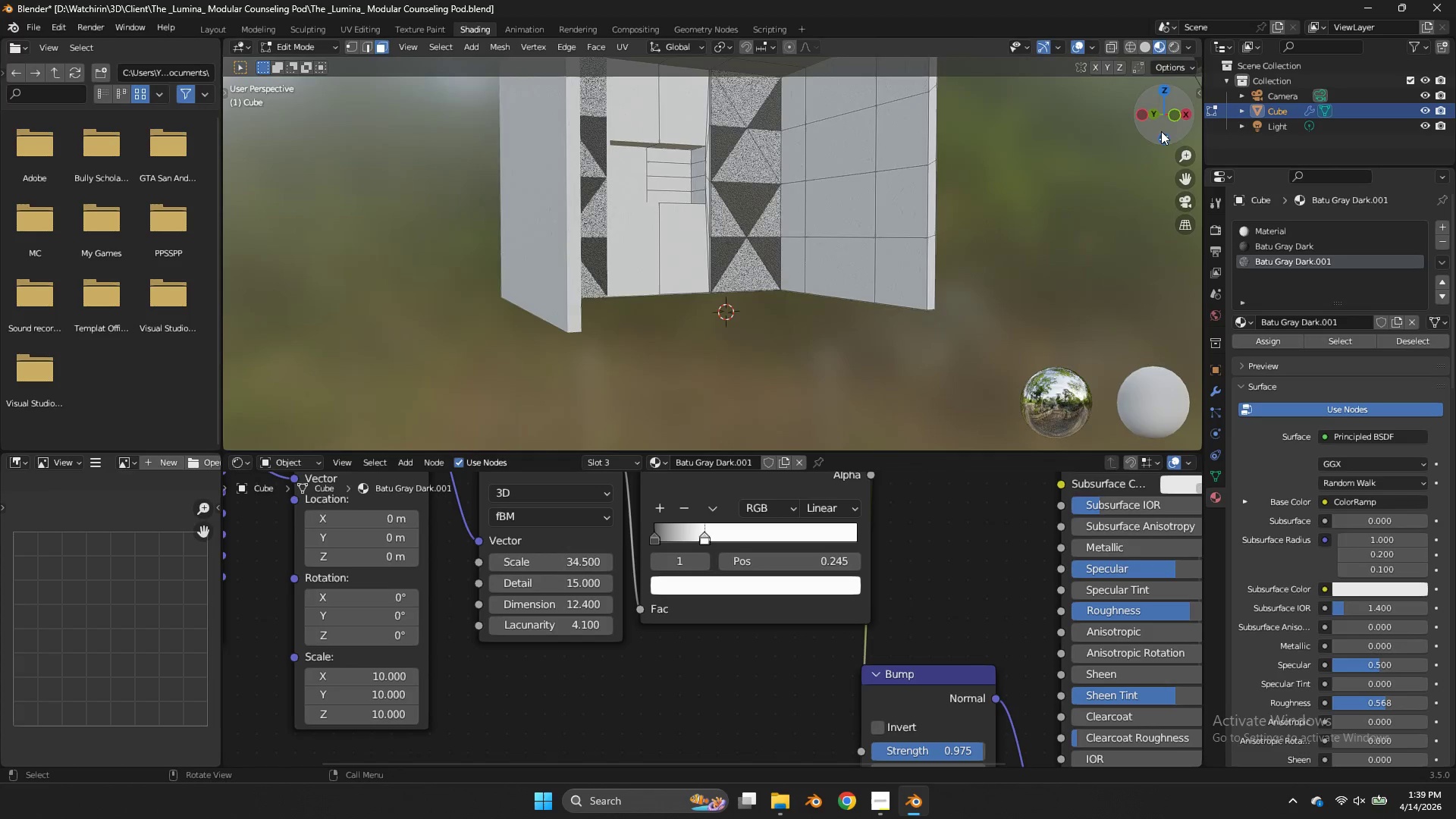 
scroll: coordinate [1162, 131], scroll_direction: down, amount: 1.0
 